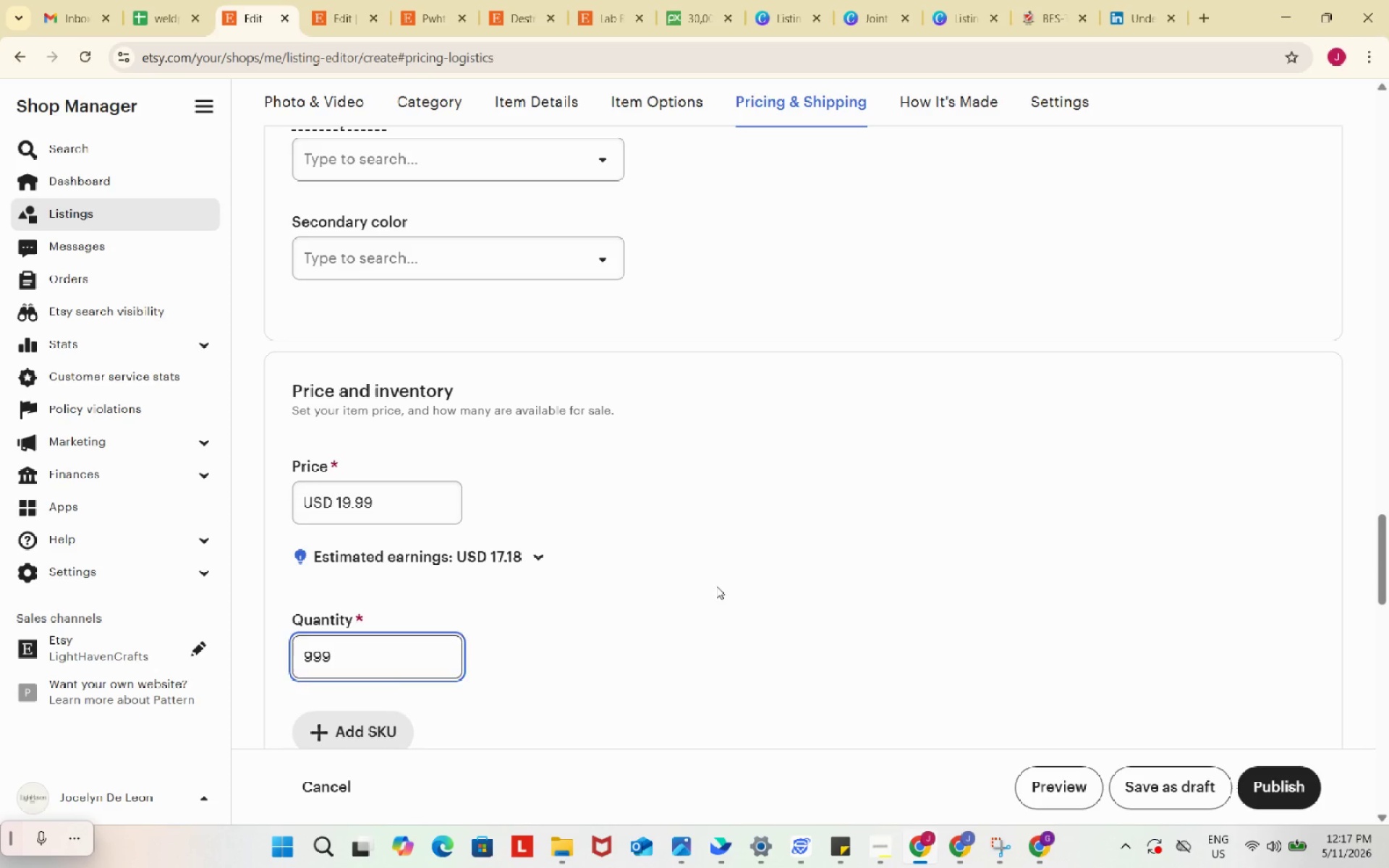 
left_click([716, 586])
 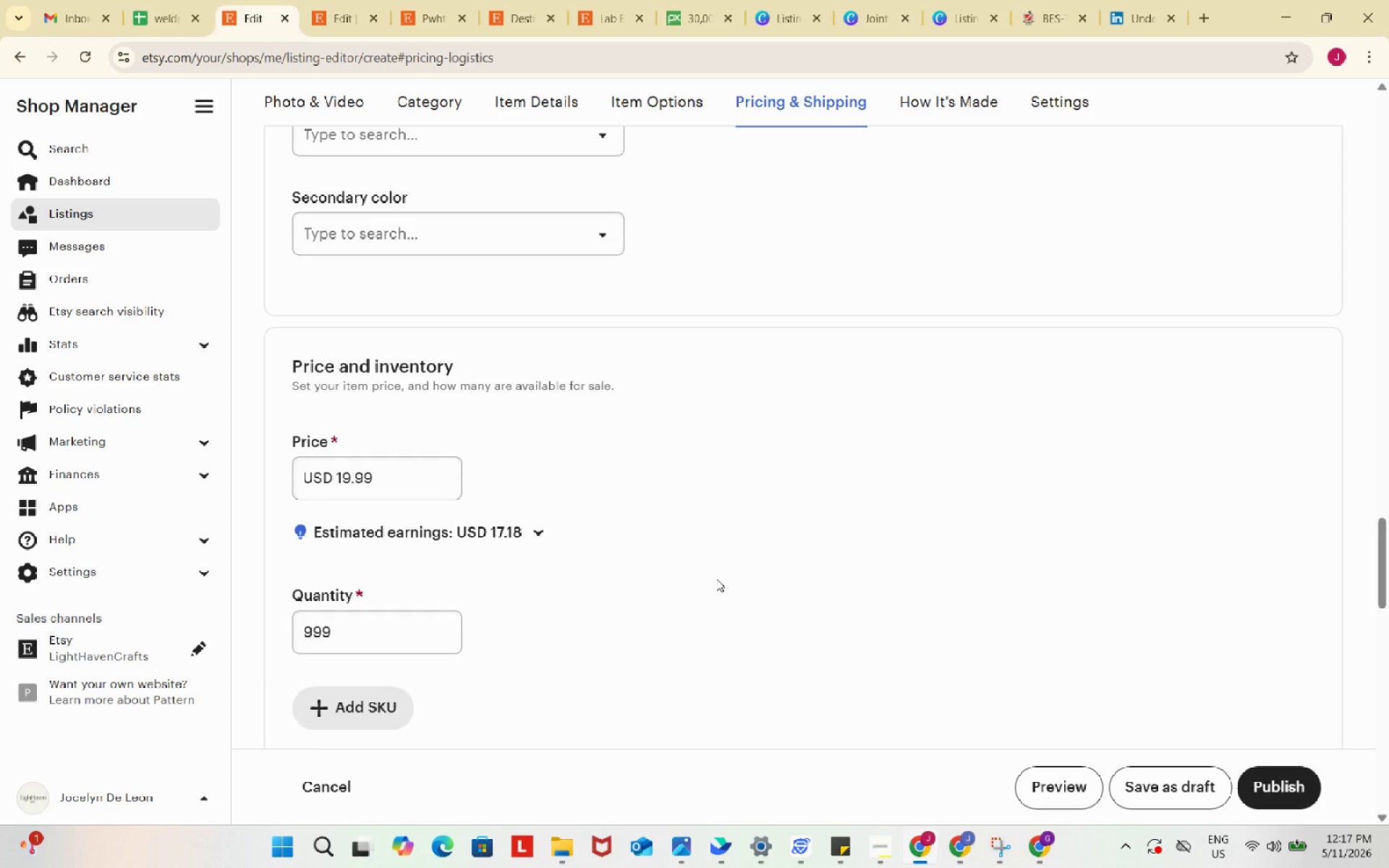 
scroll: coordinate [716, 579], scroll_direction: down, amount: 2.0
 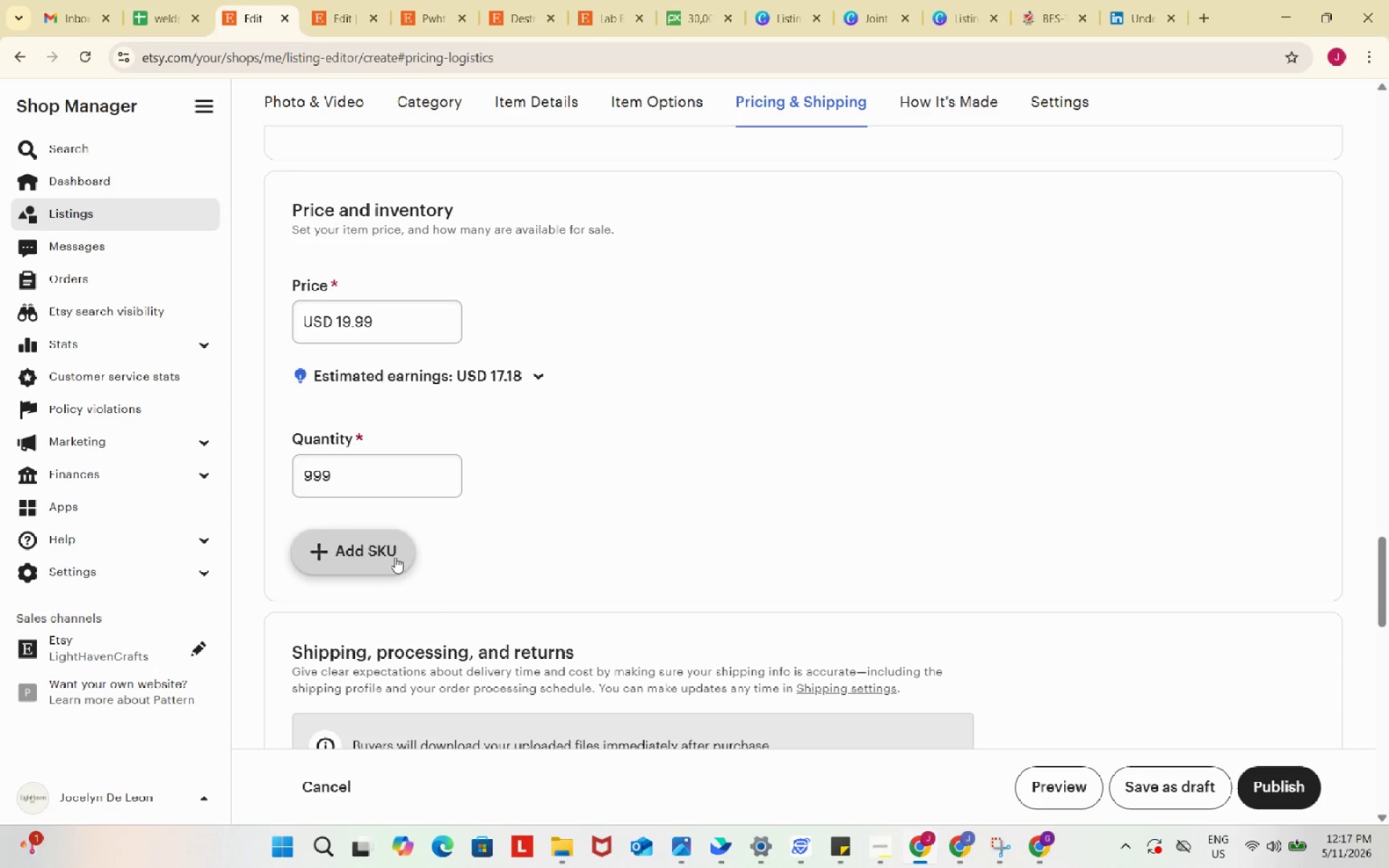 
left_click([873, 10])
 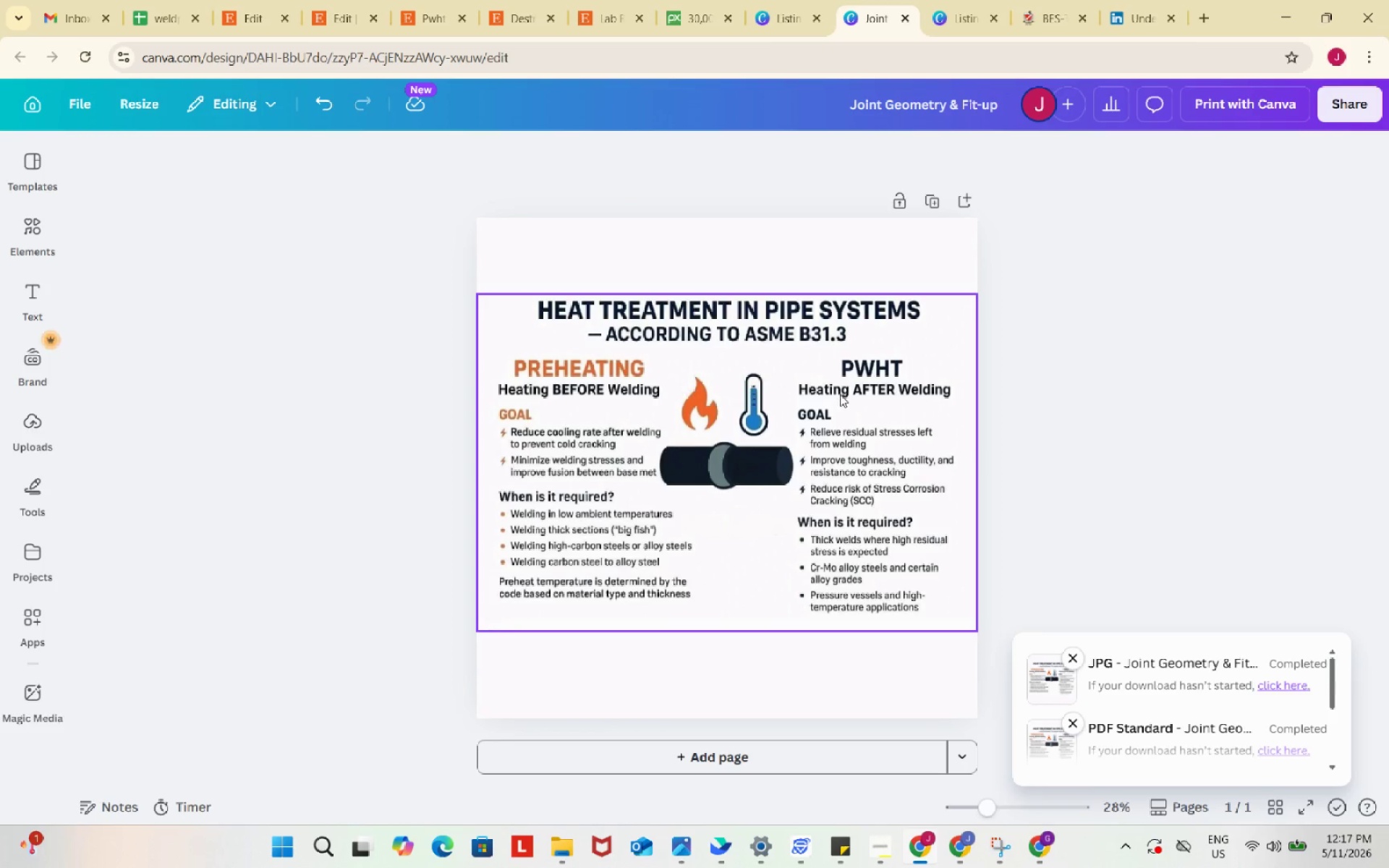 
scroll: coordinate [840, 394], scroll_direction: up, amount: 6.0
 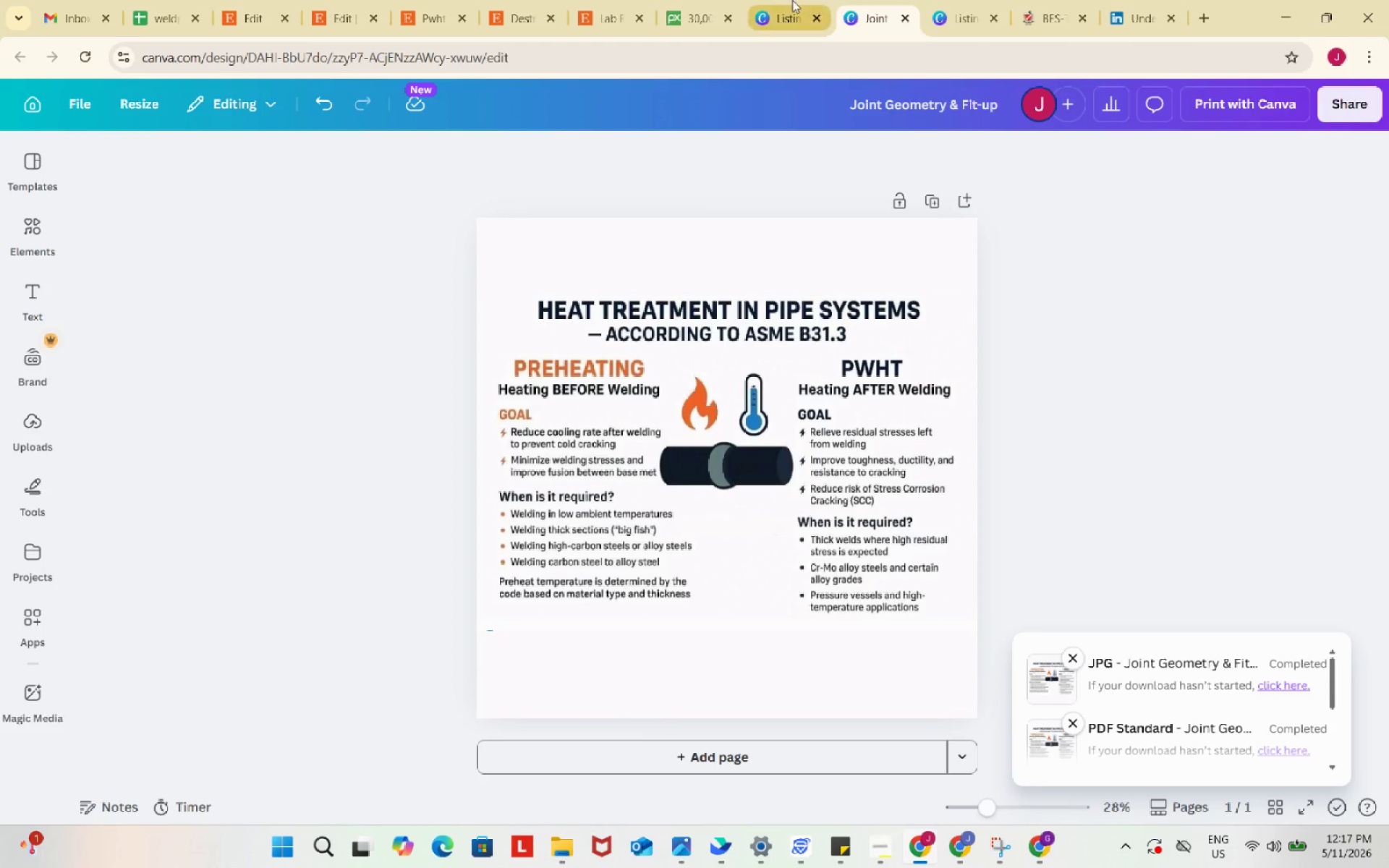 
left_click([792, 0])
 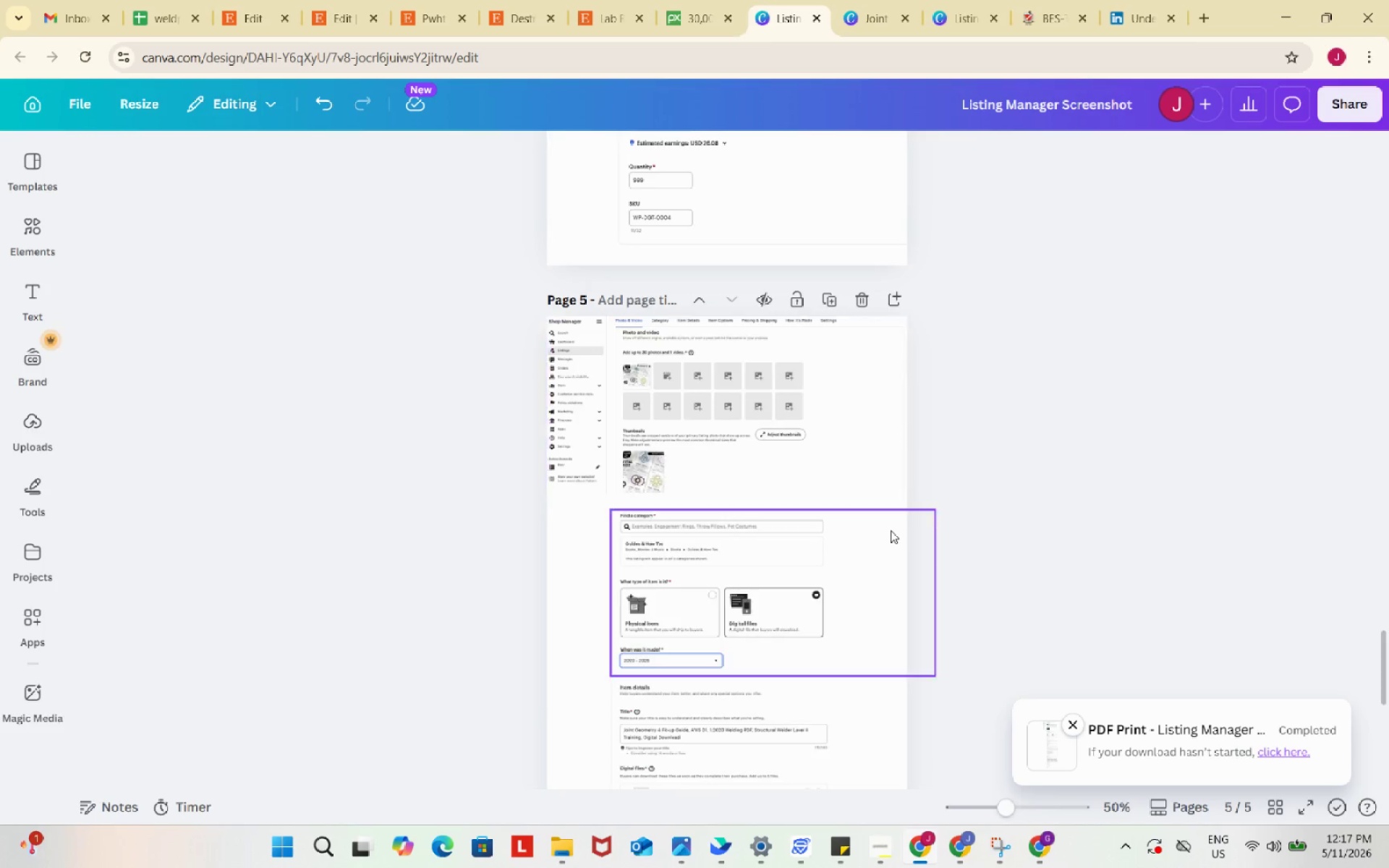 
scroll: coordinate [891, 530], scroll_direction: up, amount: 7.0
 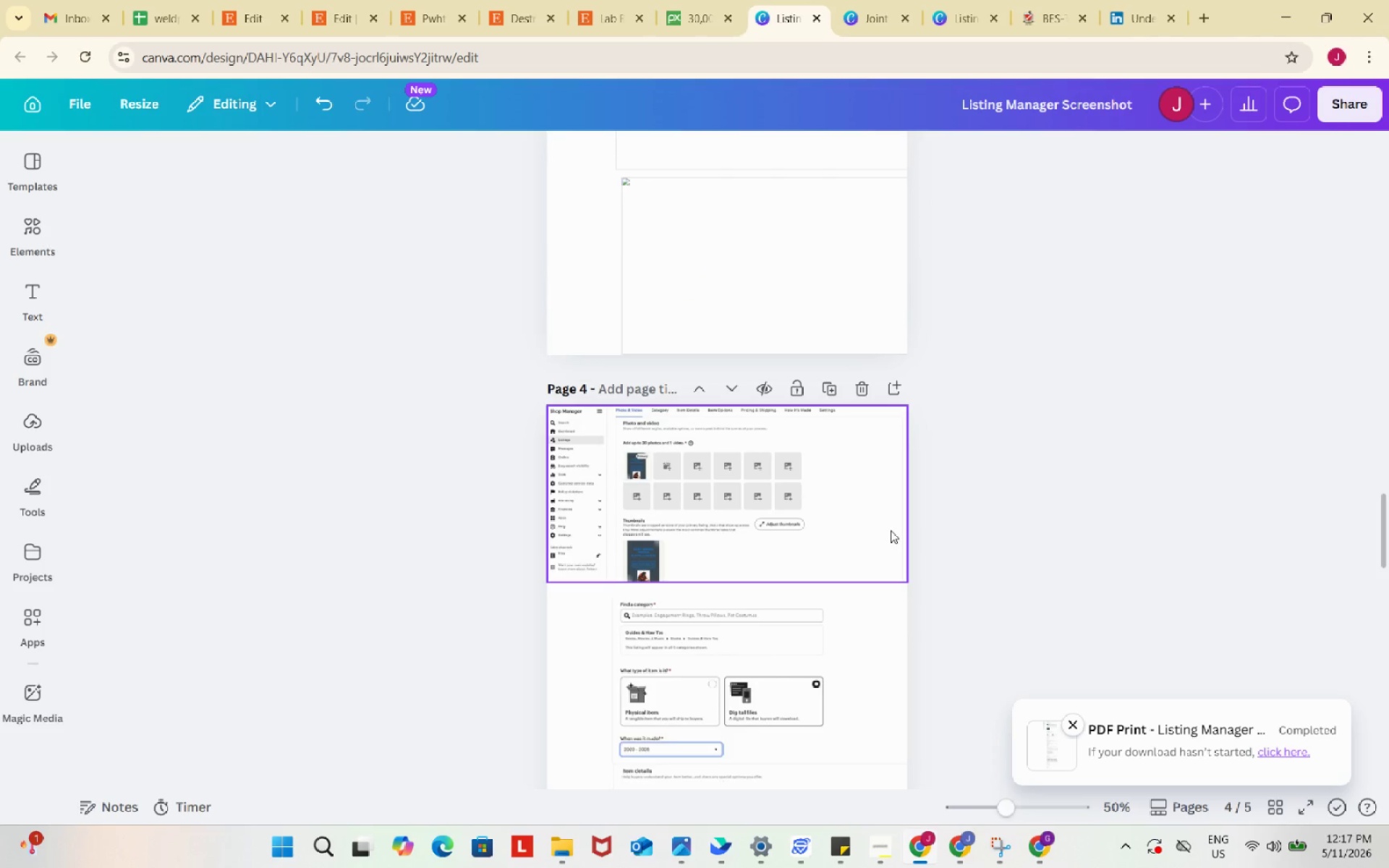 
scroll: coordinate [891, 530], scroll_direction: down, amount: 11.0
 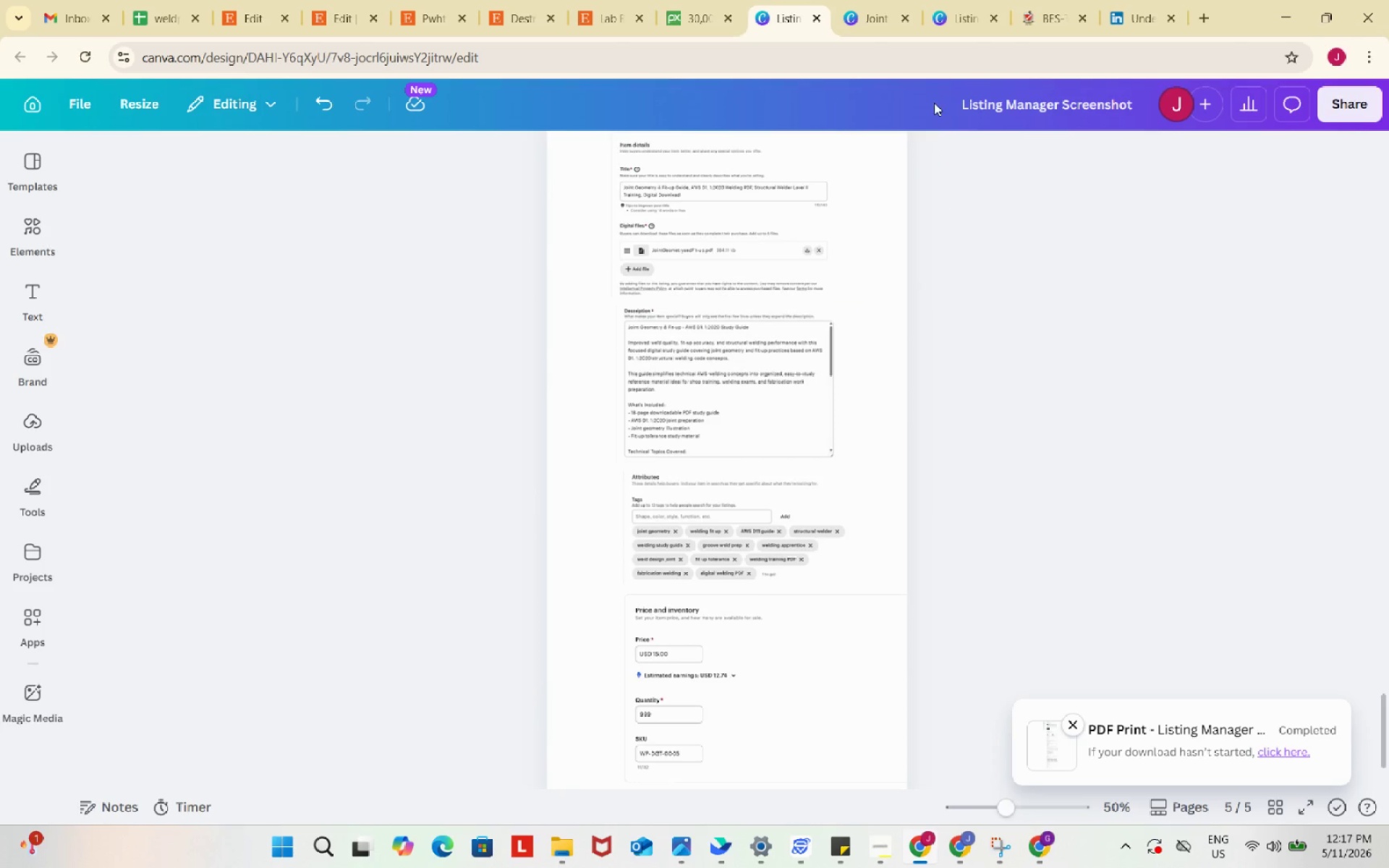 
left_click([961, 25])
 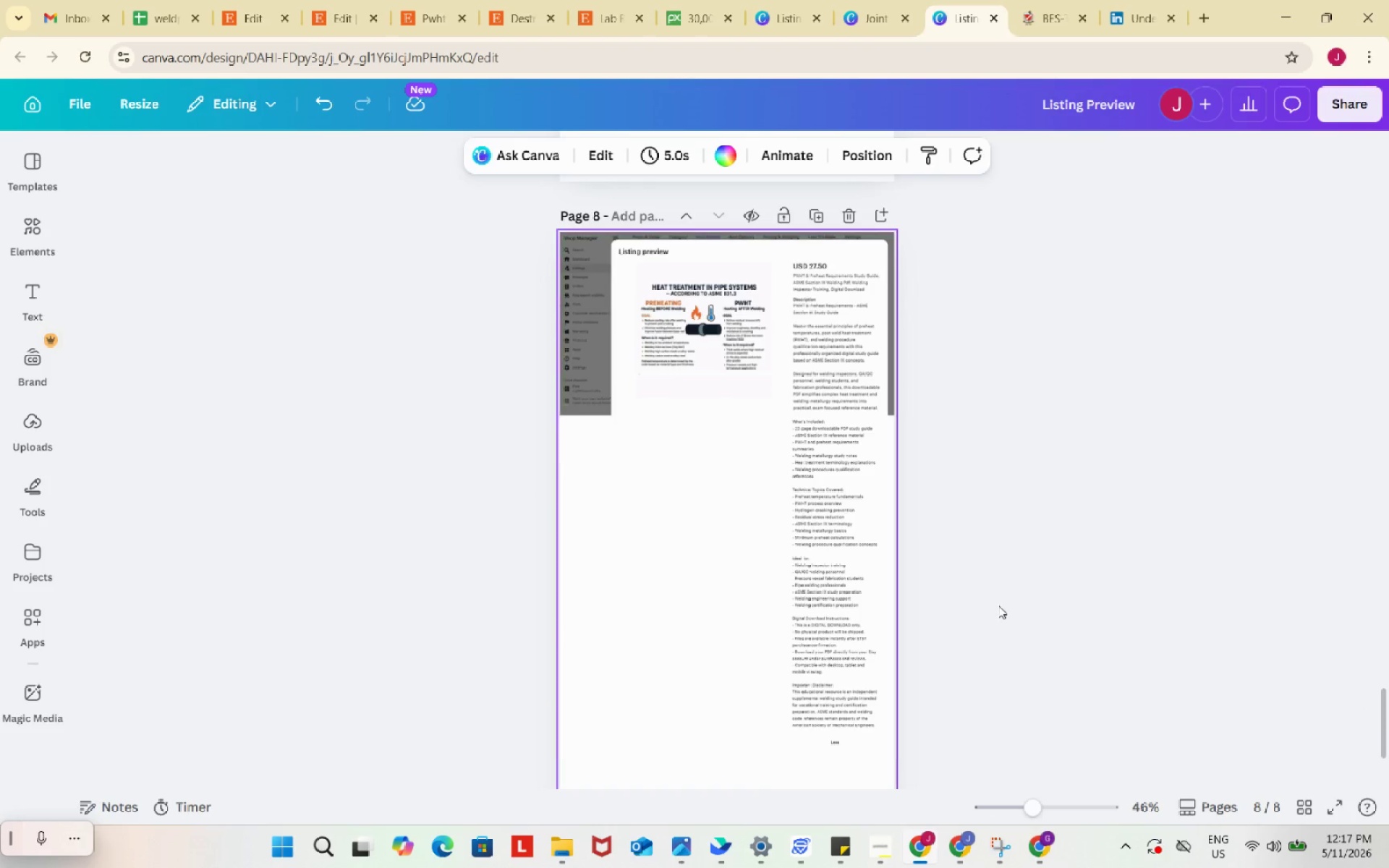 
scroll: coordinate [998, 605], scroll_direction: down, amount: 3.0
 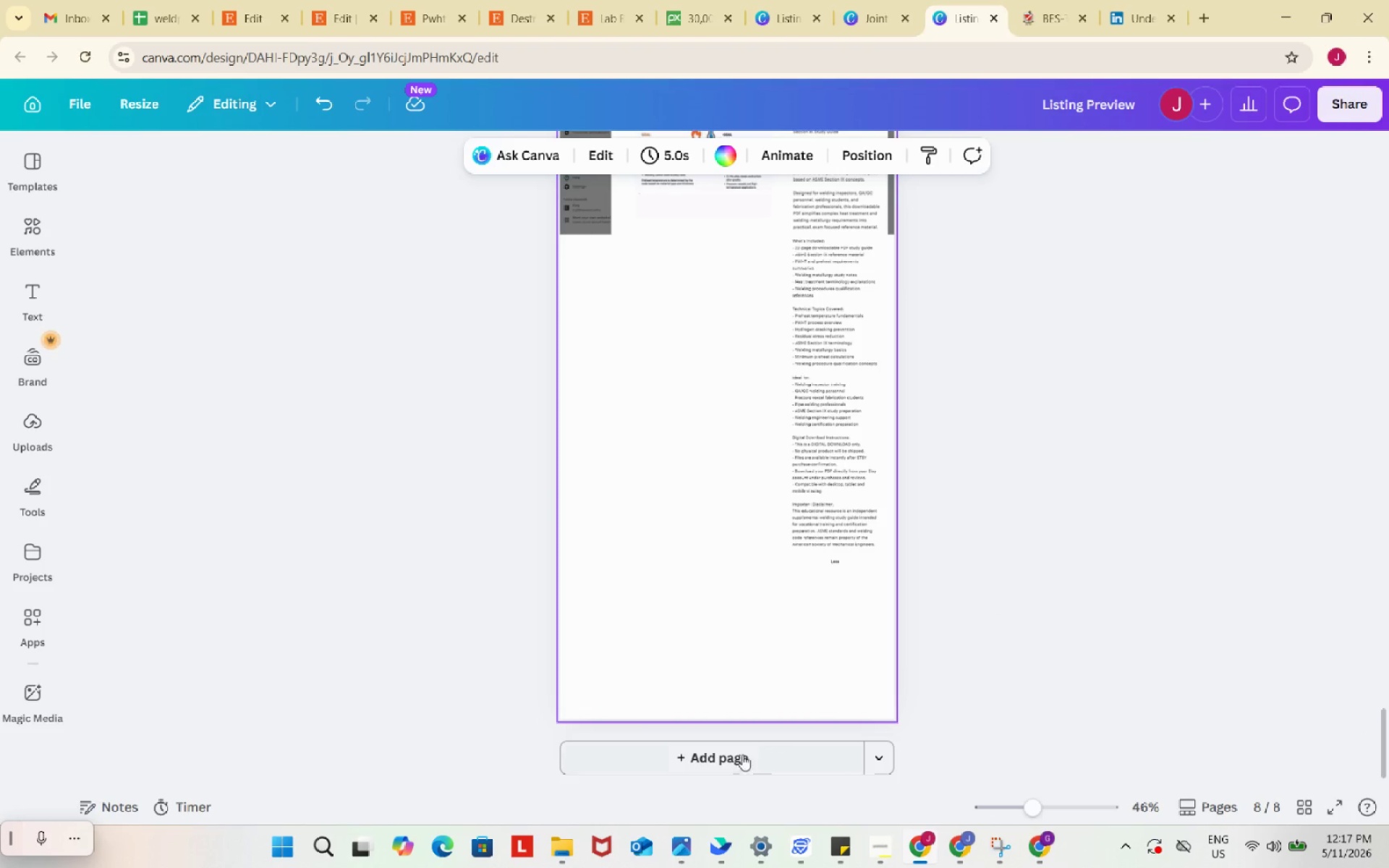 
left_click([742, 754])
 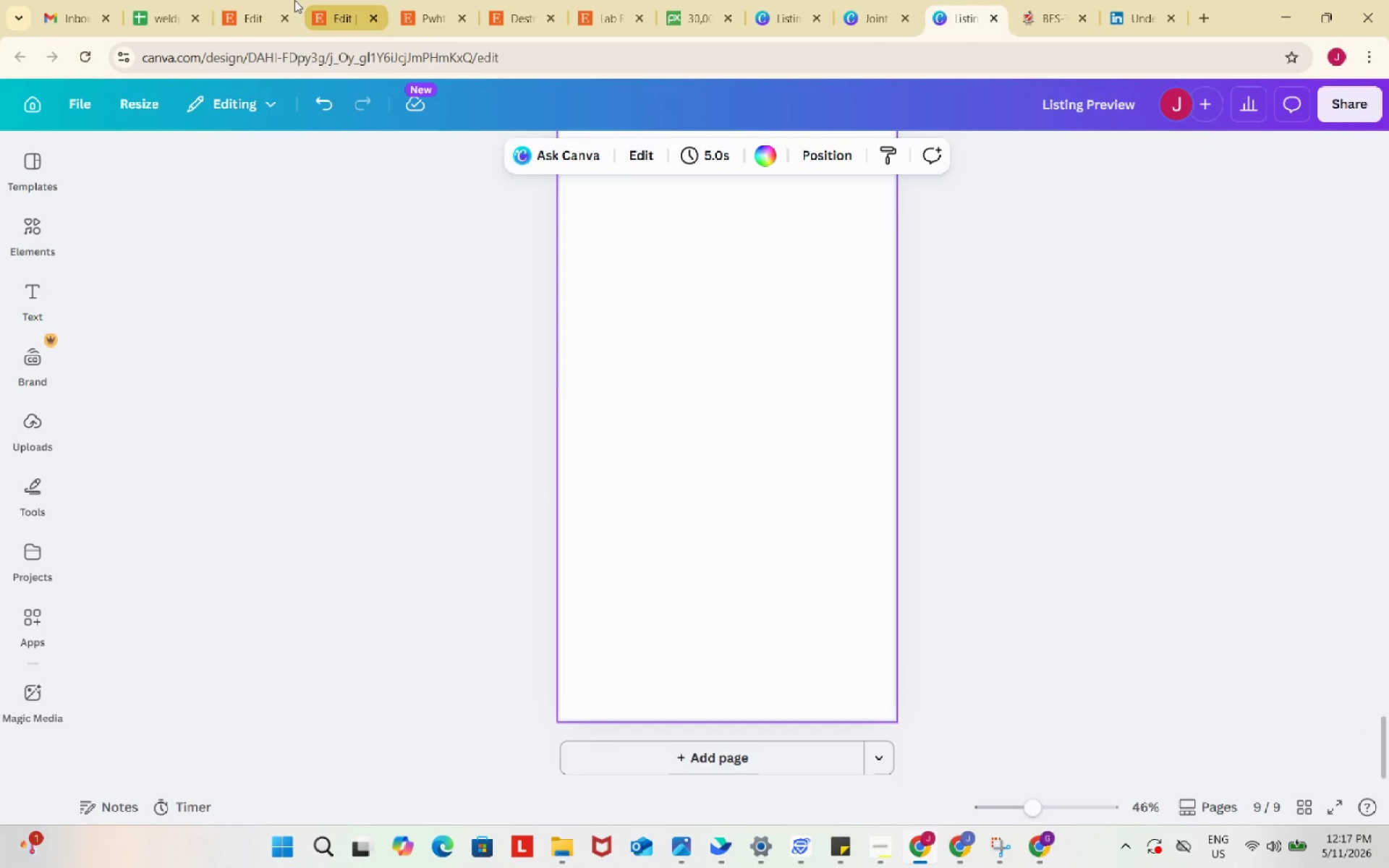 
left_click([254, 0])
 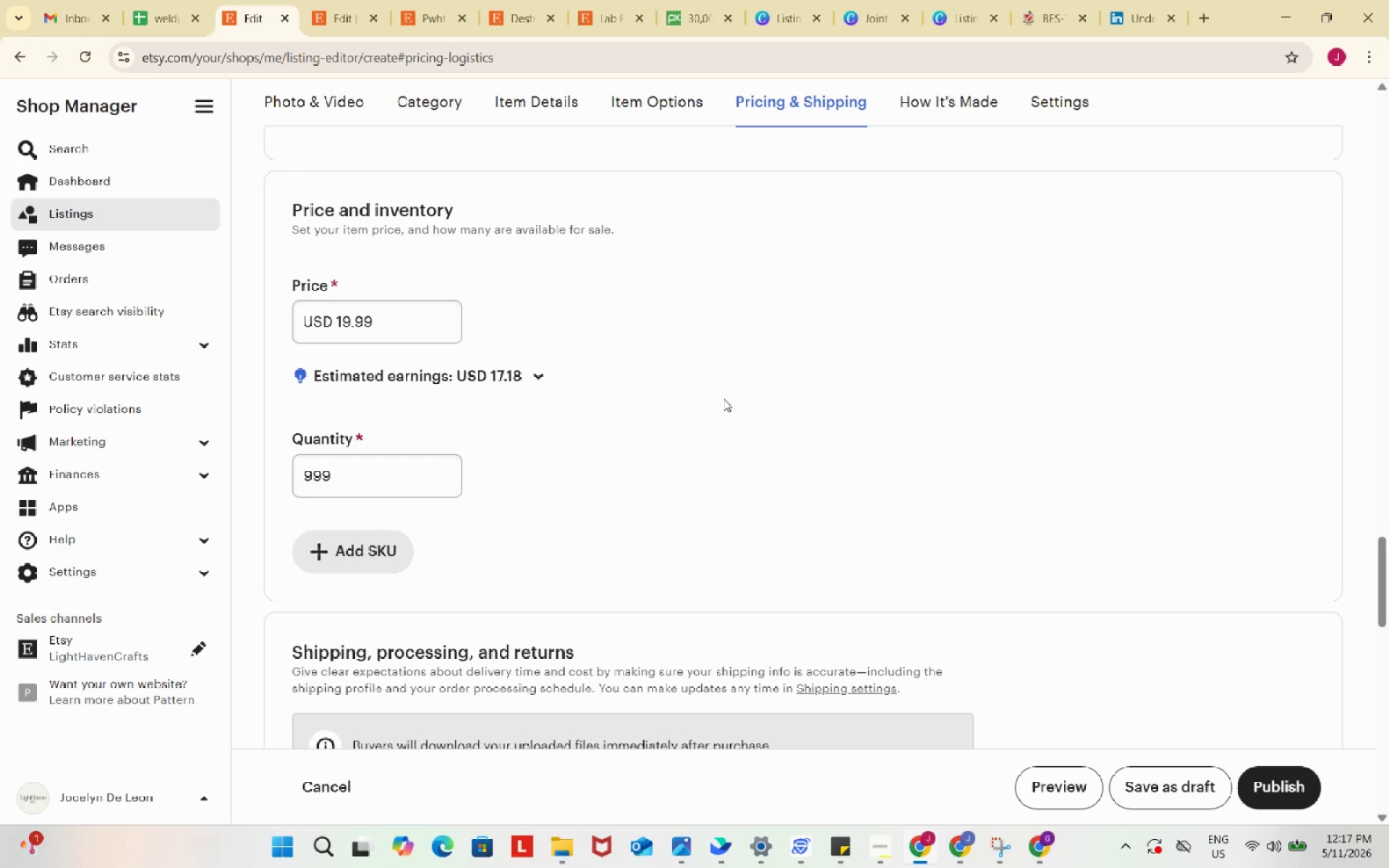 
scroll: coordinate [723, 397], scroll_direction: up, amount: 6.0
 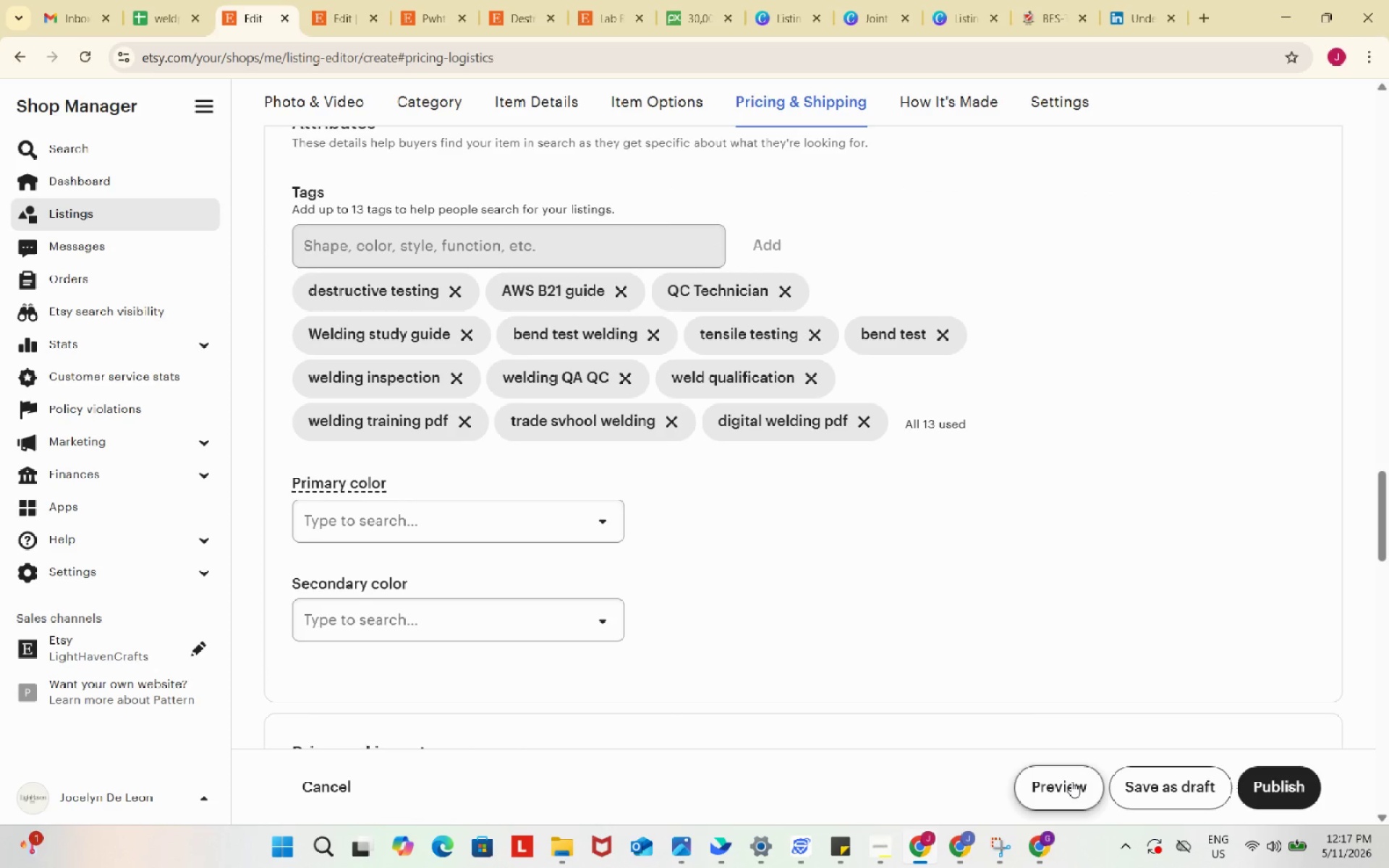 
left_click([1071, 781])
 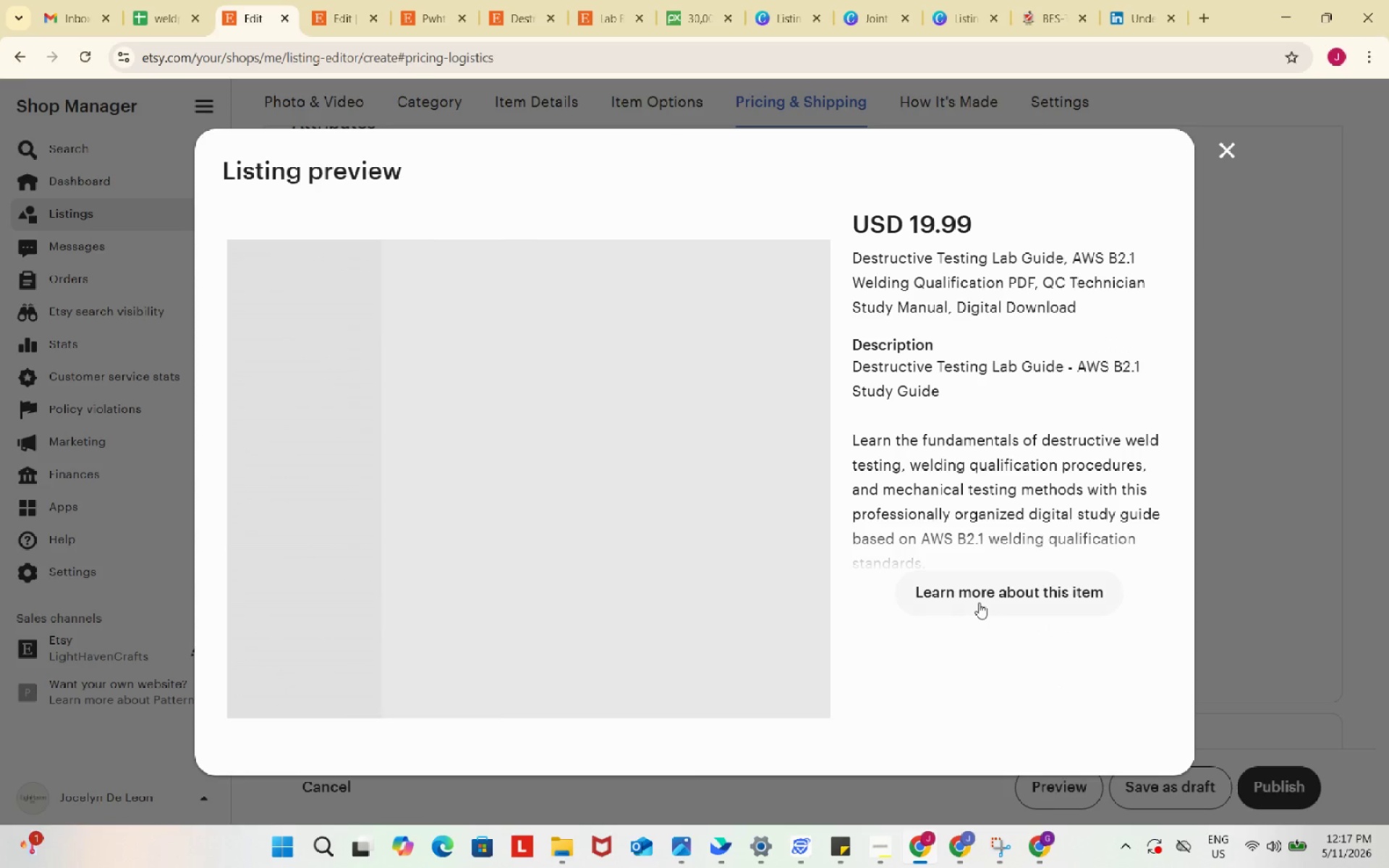 
left_click([977, 591])
 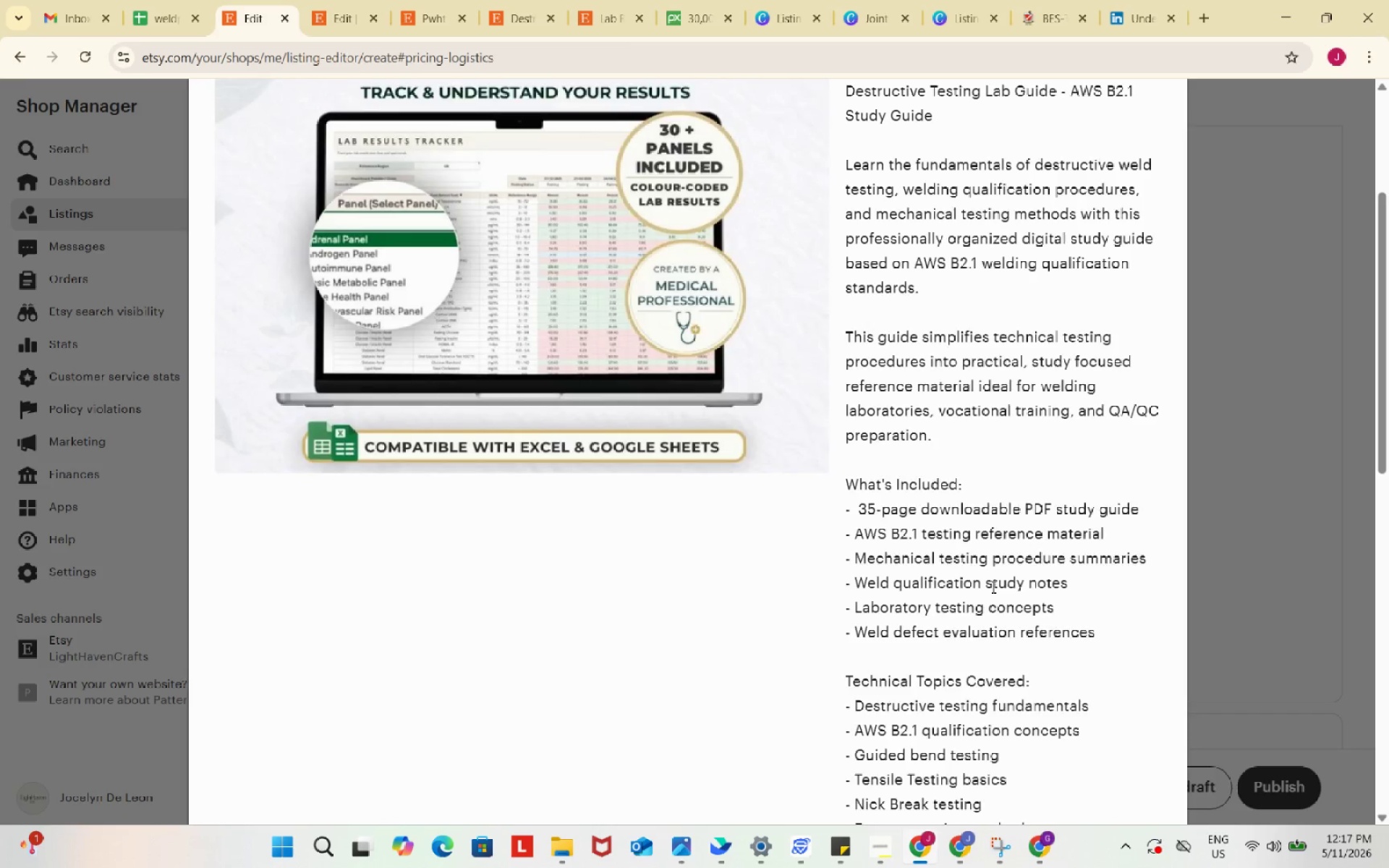 
scroll: coordinate [992, 587], scroll_direction: up, amount: 3.0
 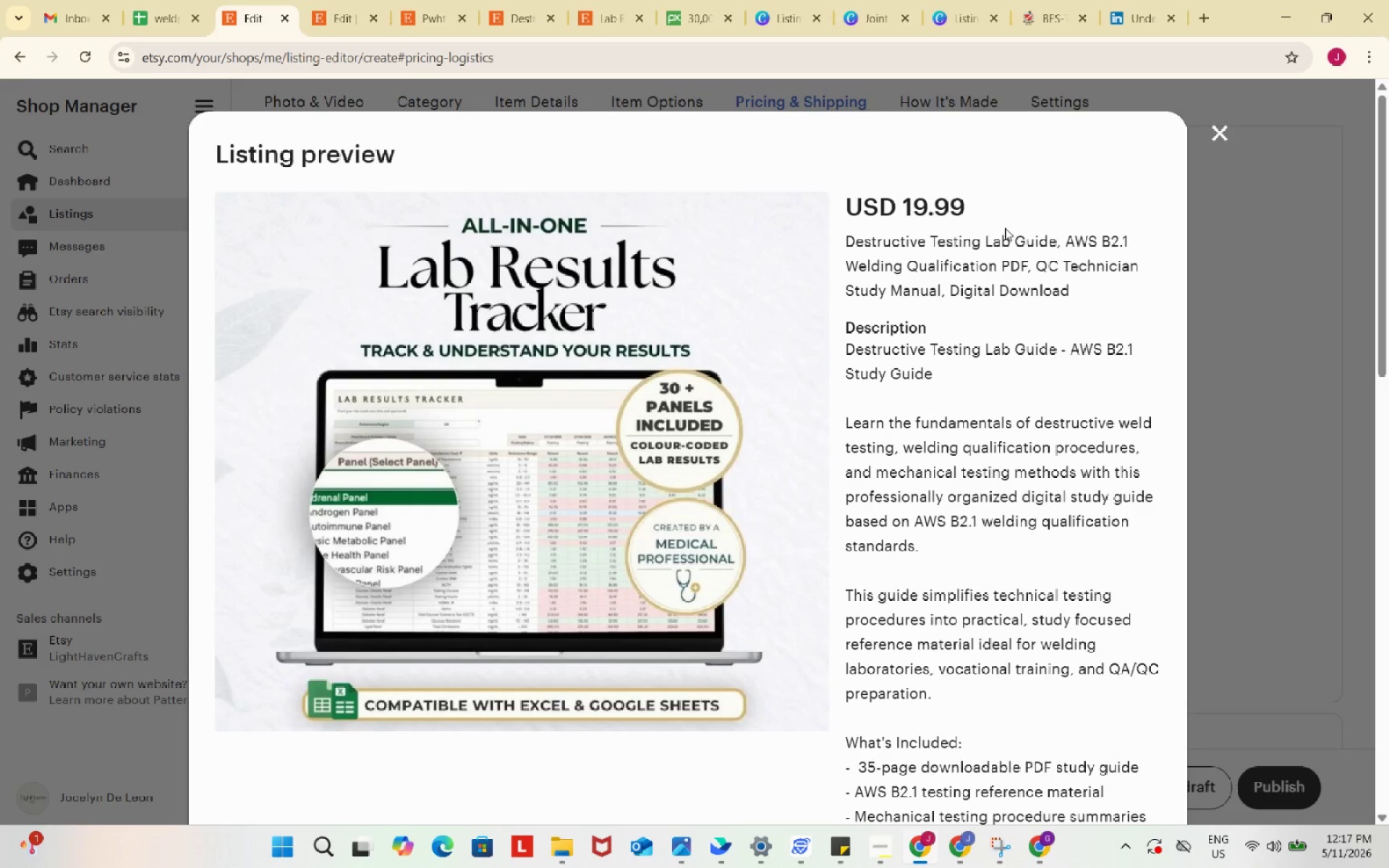 
left_click([1005, 228])
 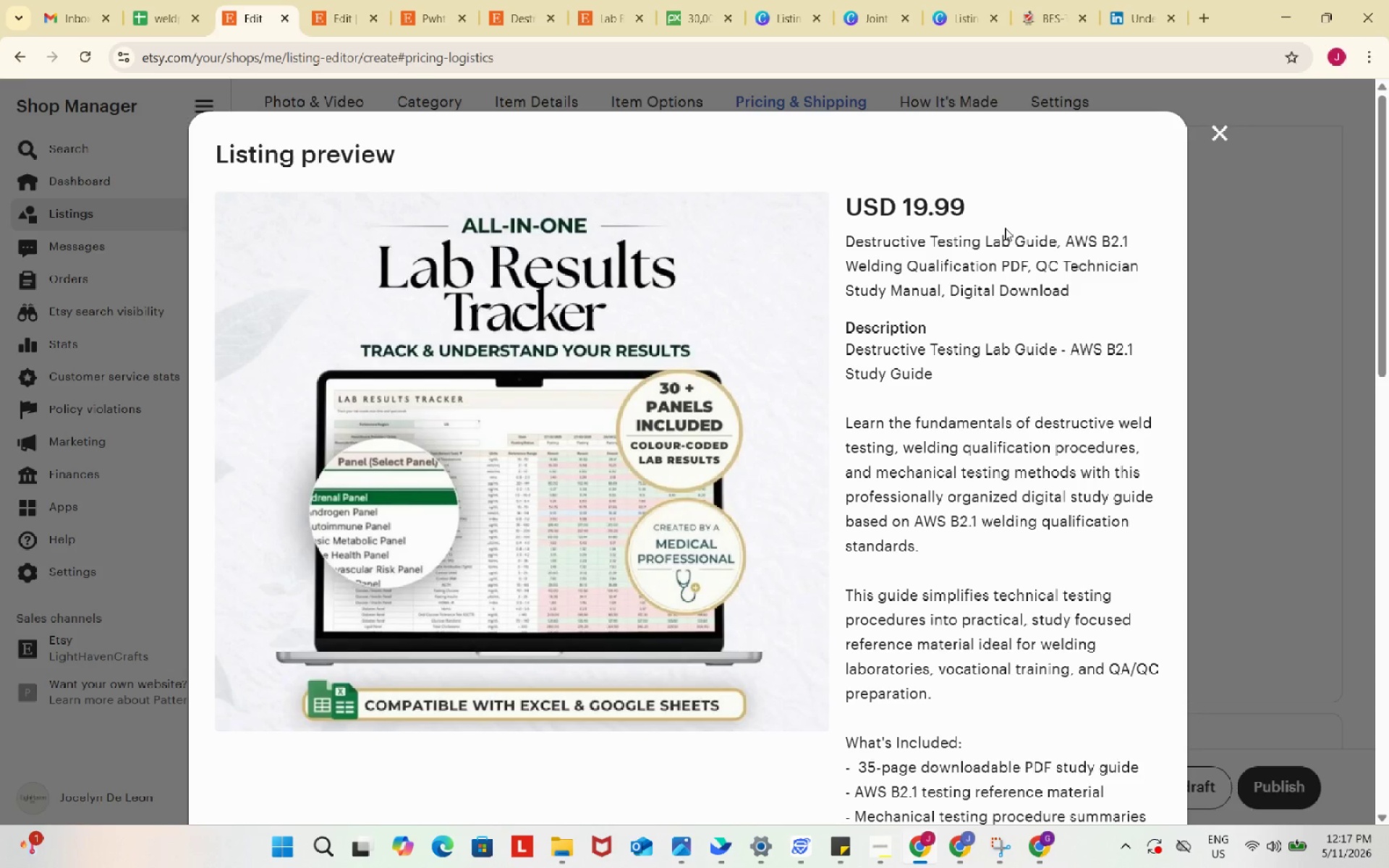 
wait(18.09)
 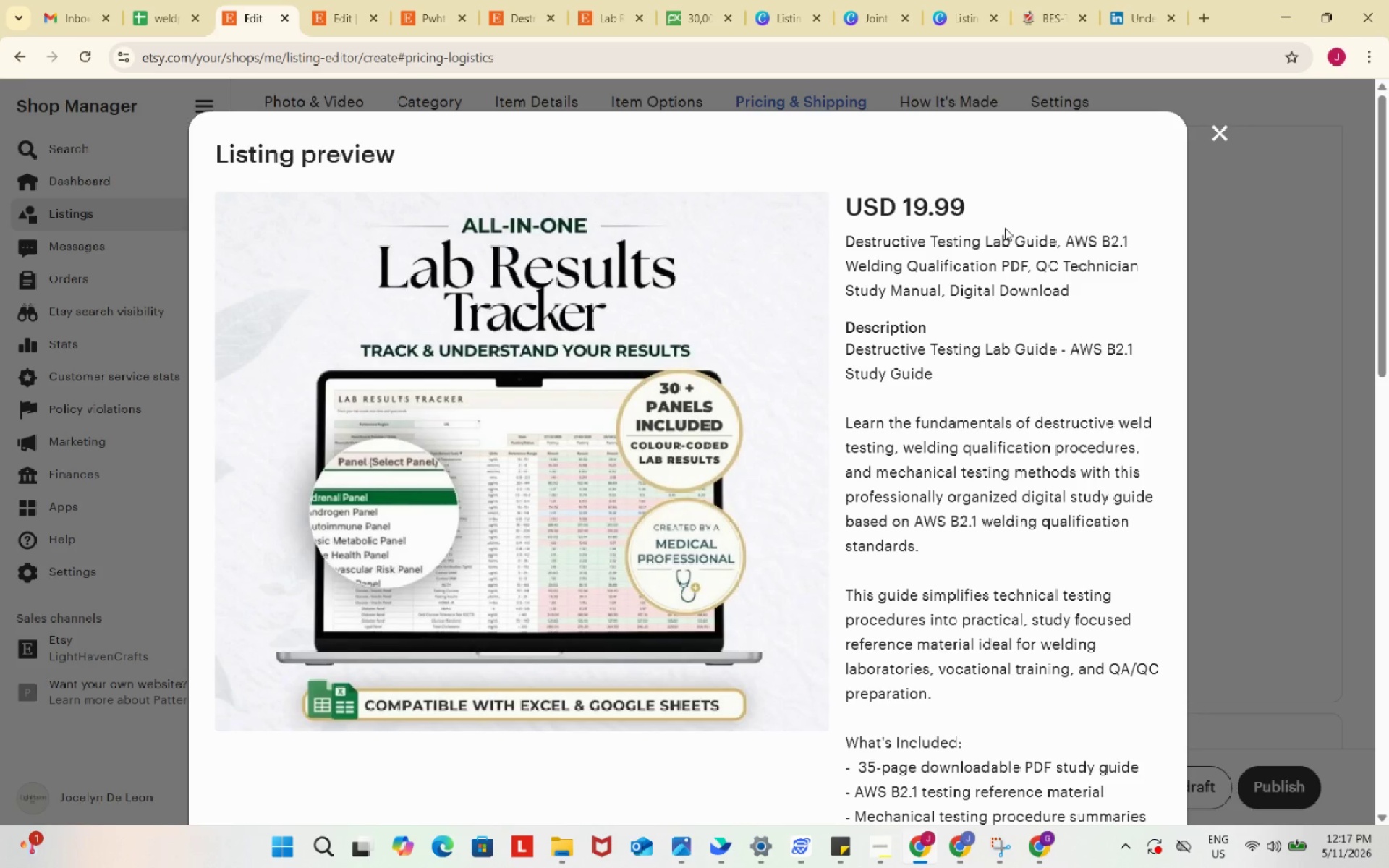 
left_click([1211, 137])
 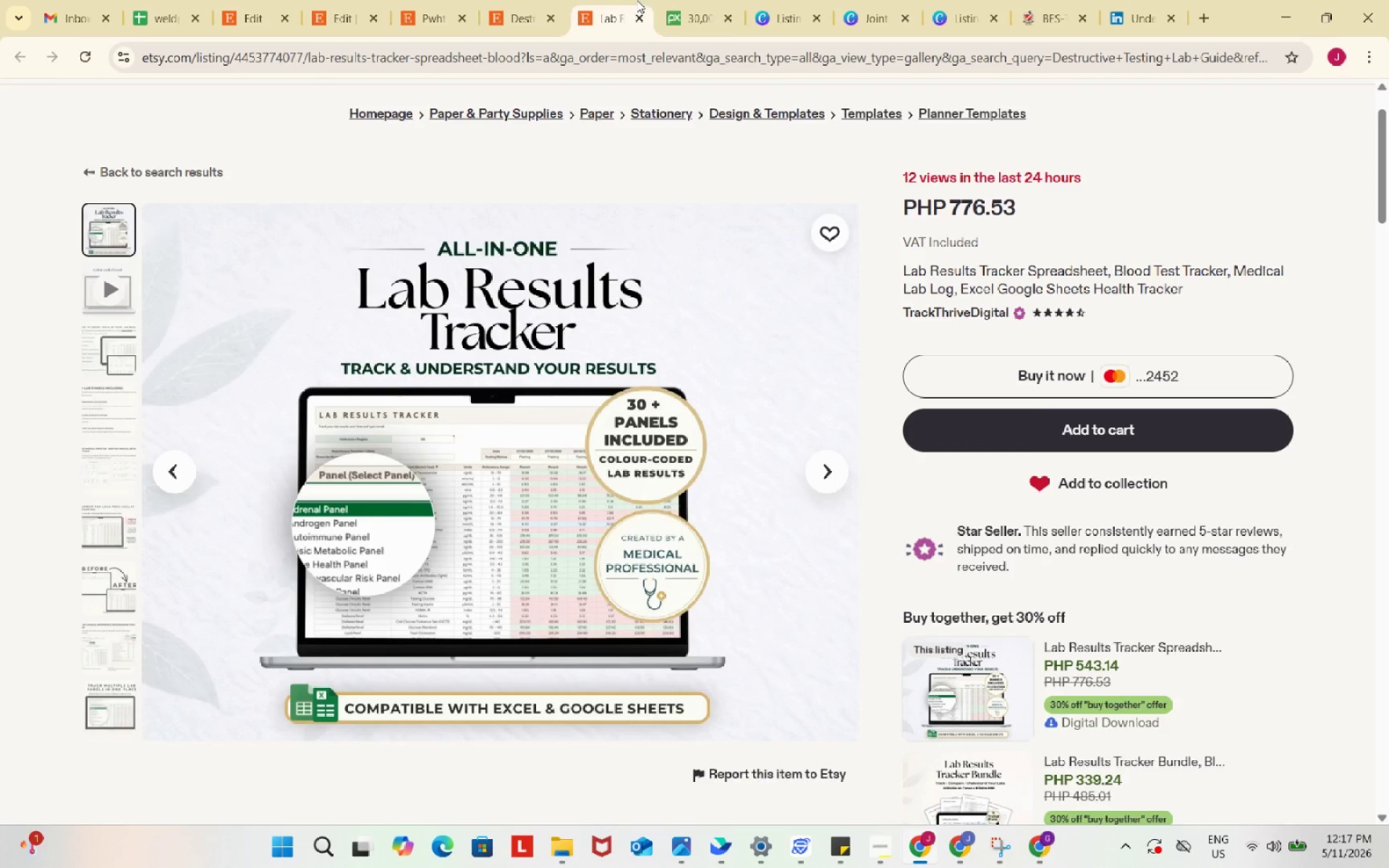 
left_click([473, 0])
 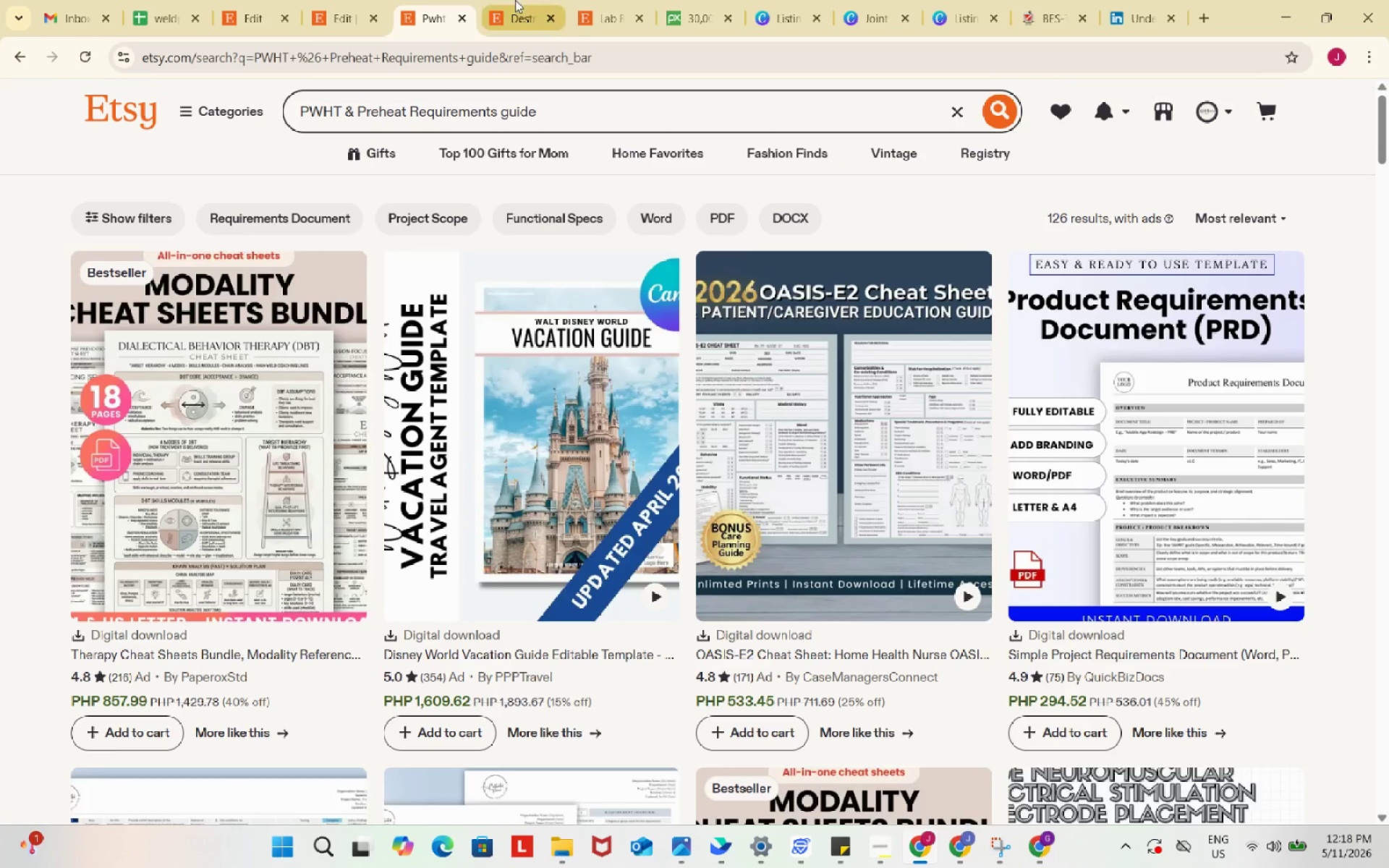 
left_click([515, 0])
 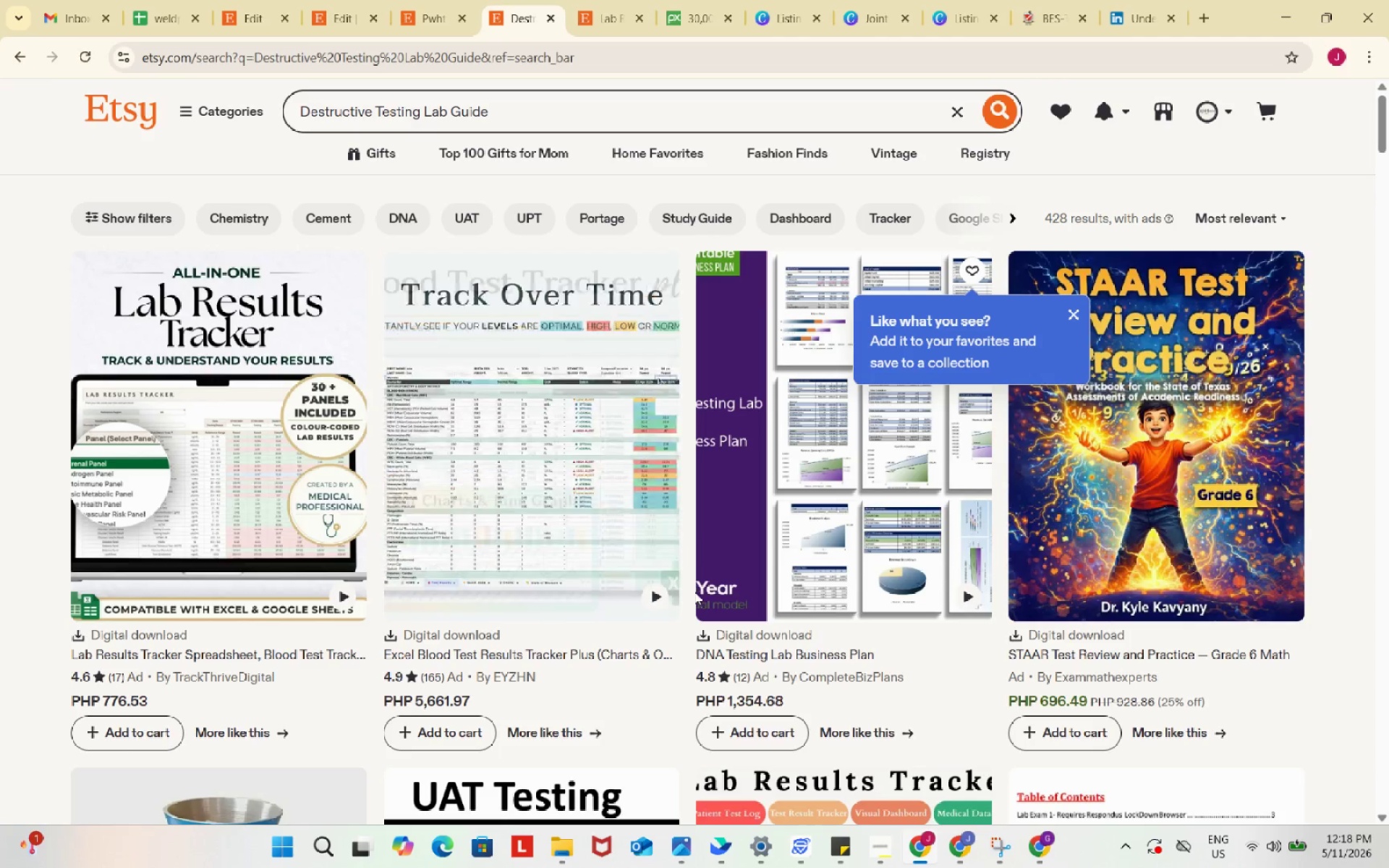 
scroll: coordinate [694, 593], scroll_direction: down, amount: 11.0
 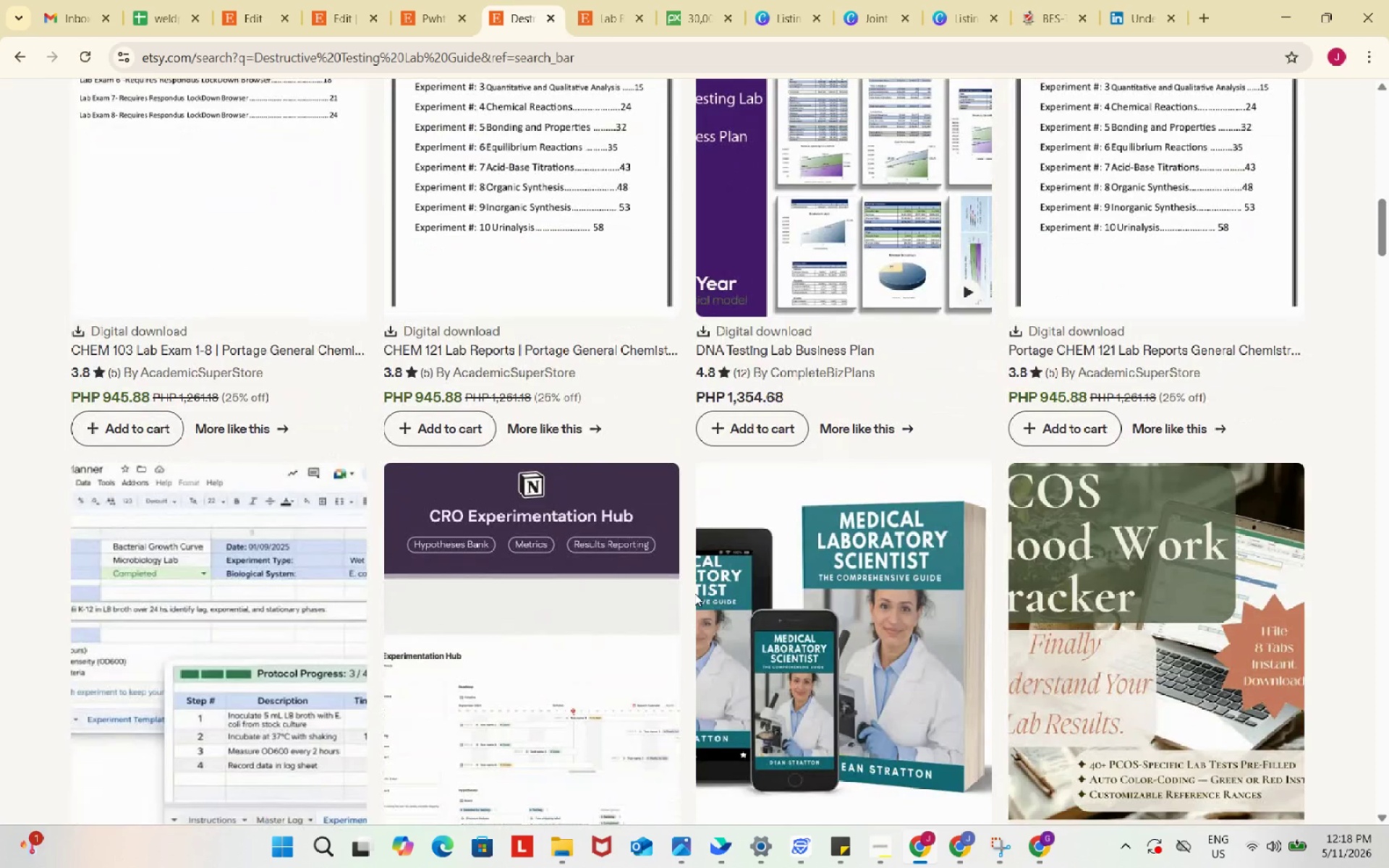 
scroll: coordinate [663, 587], scroll_direction: up, amount: 15.0
 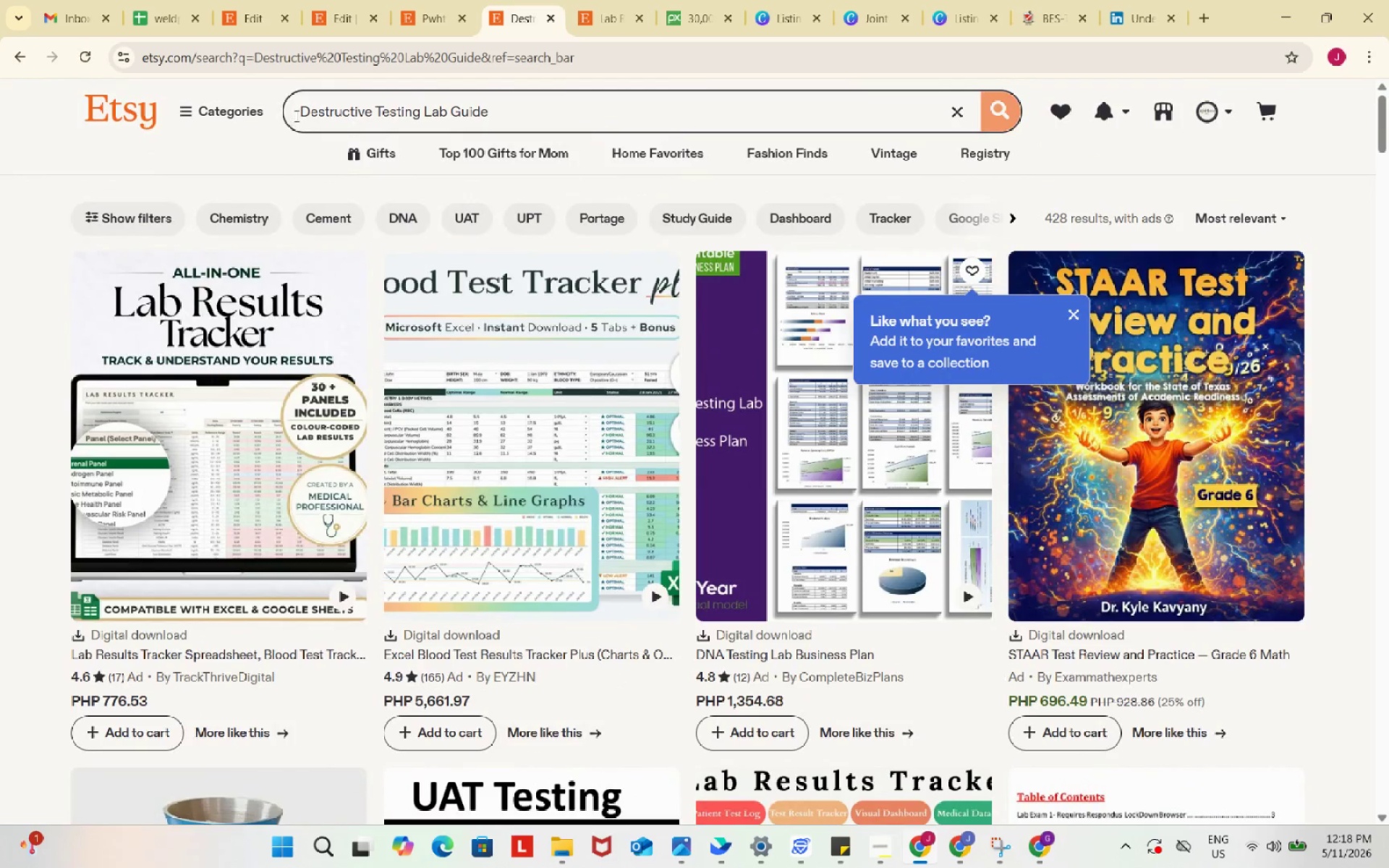 
left_click([298, 115])
 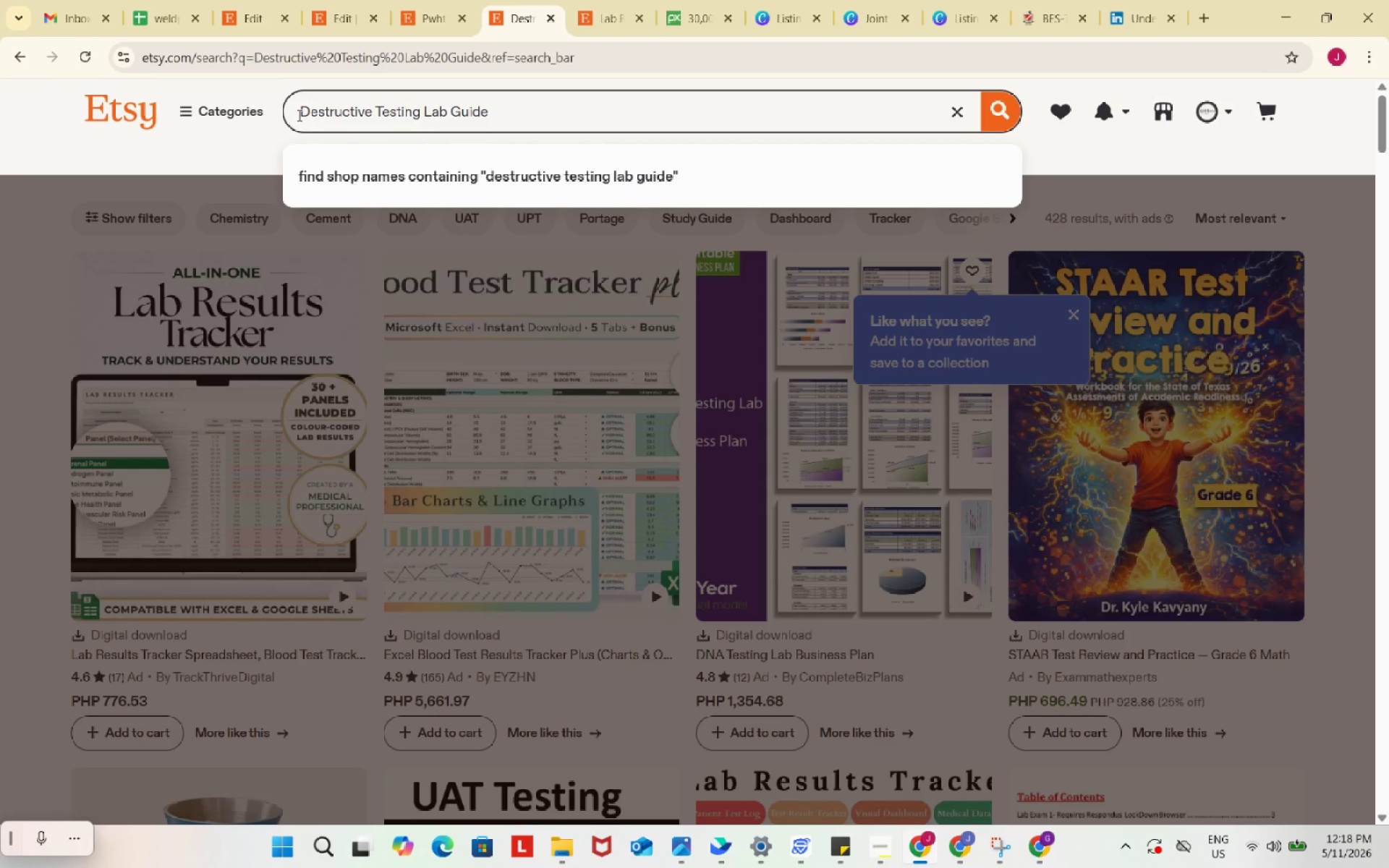 
type(welding )
 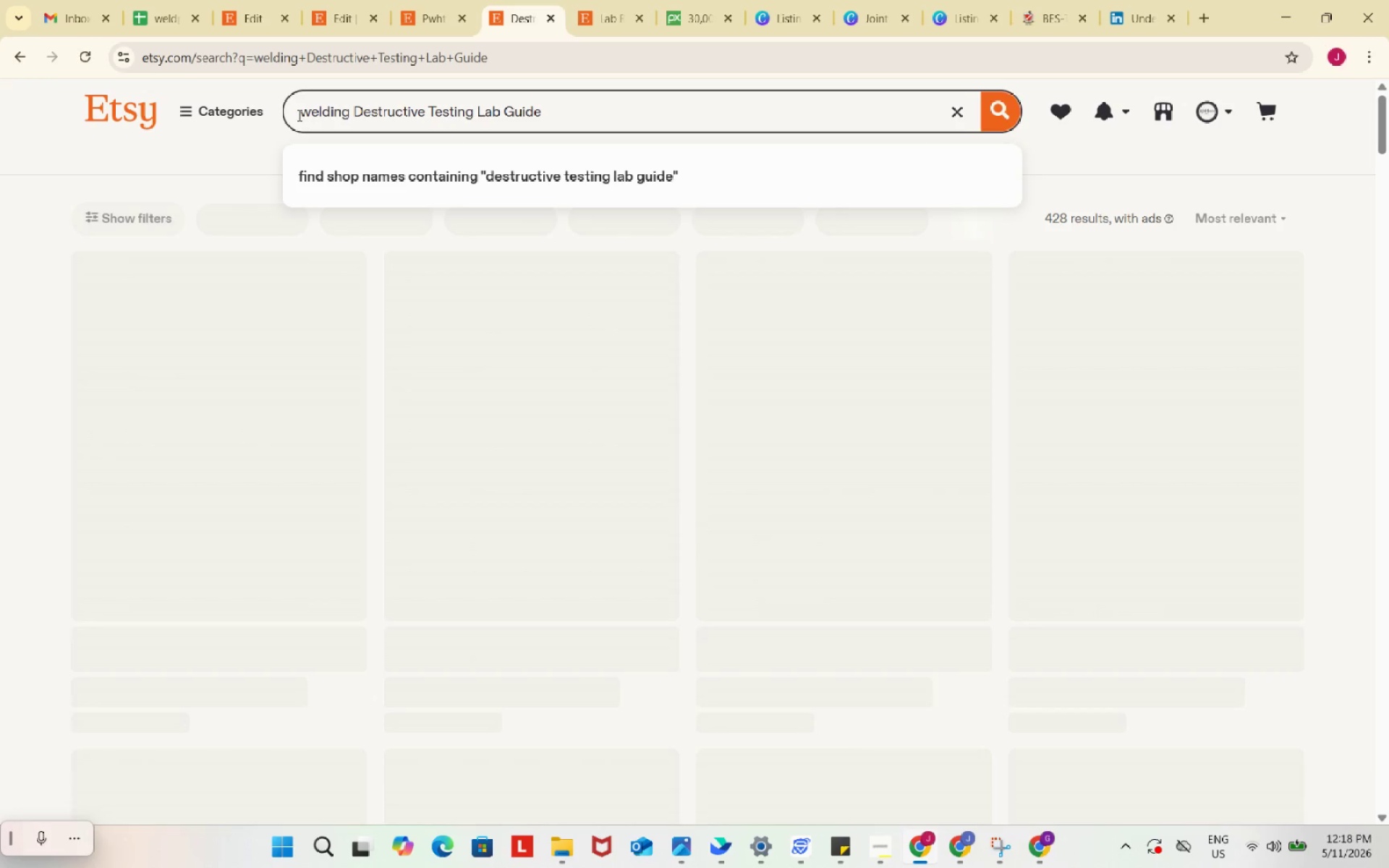 
key(Enter)
 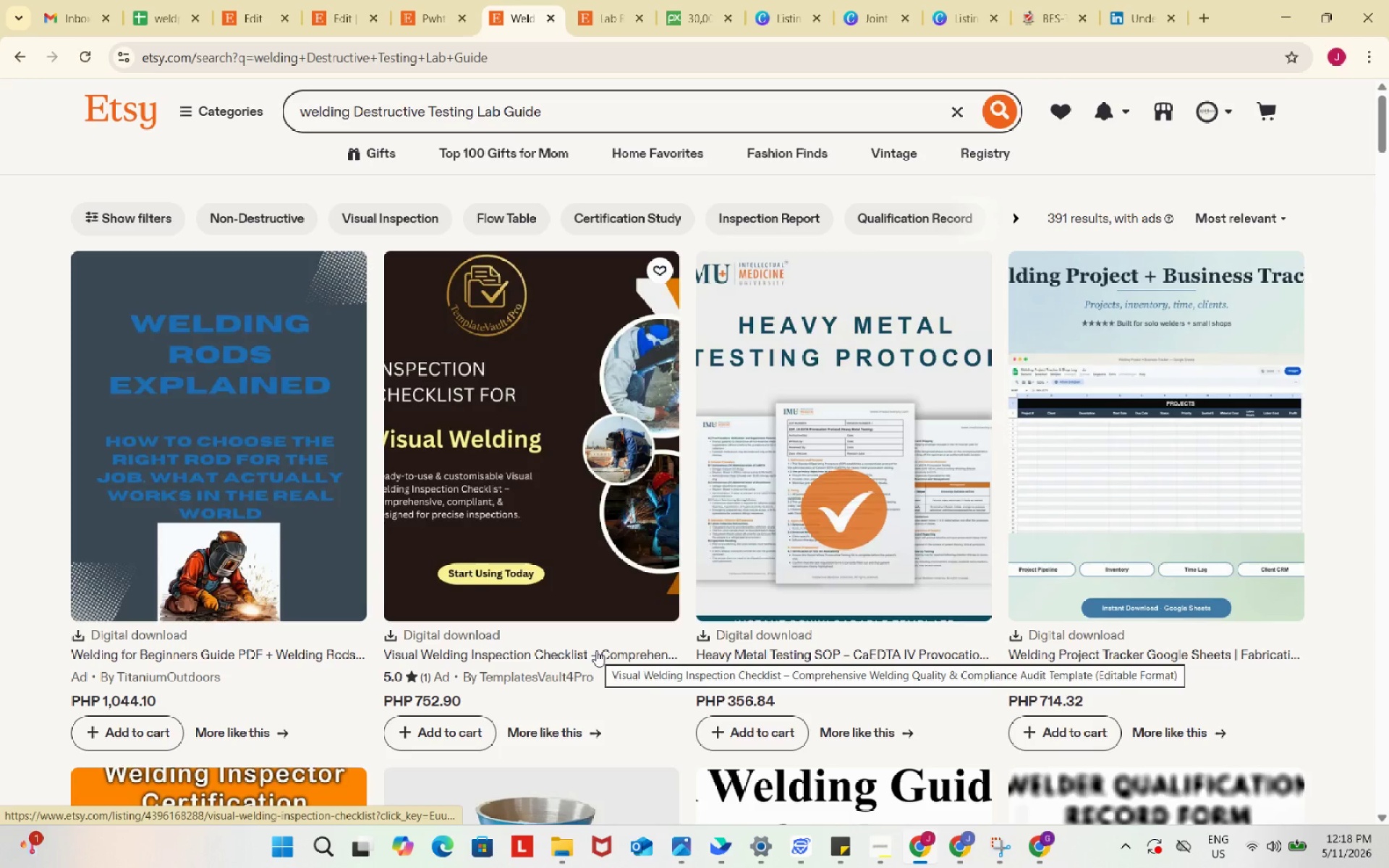 
wait(8.81)
 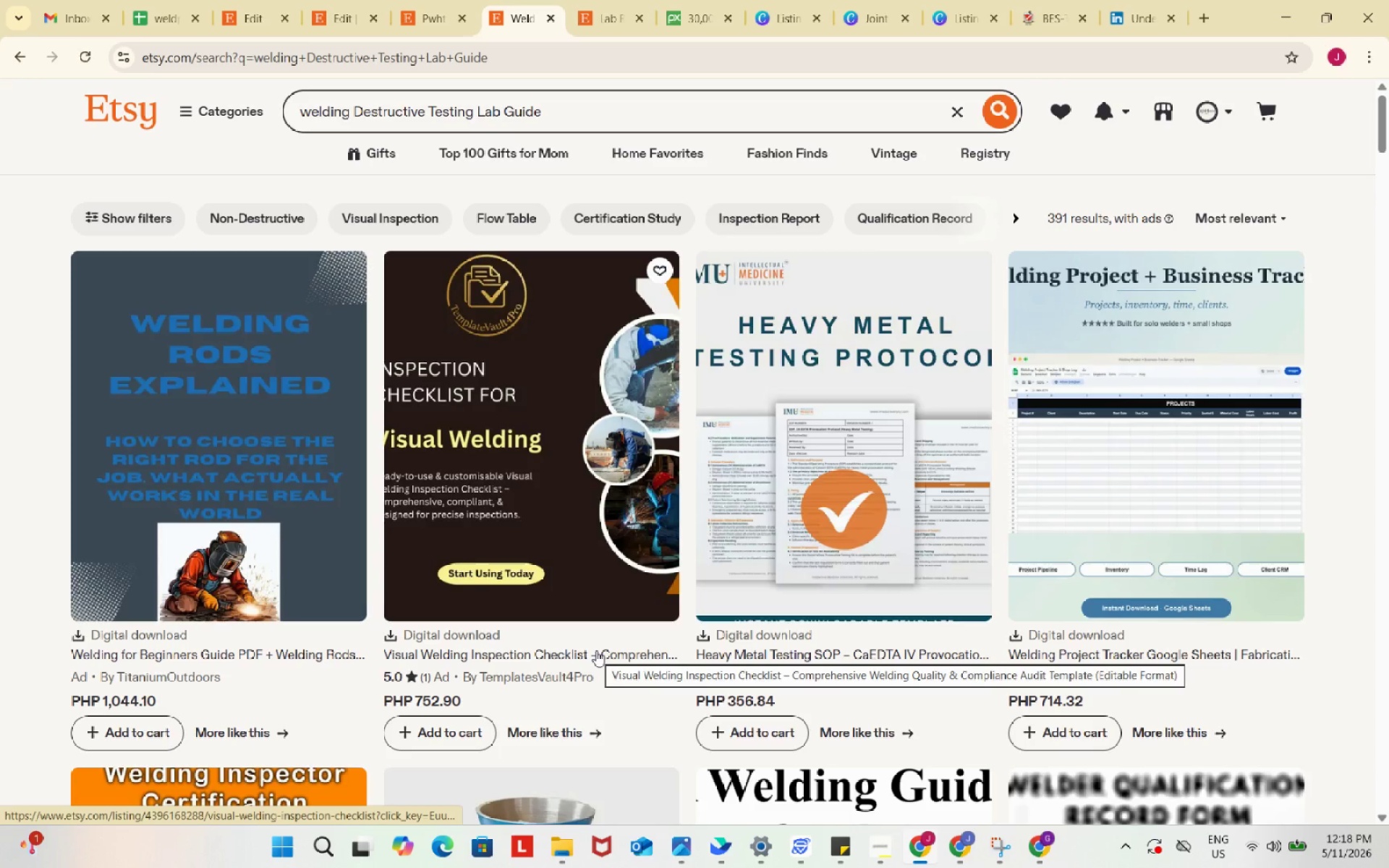 
left_click([878, 656])
 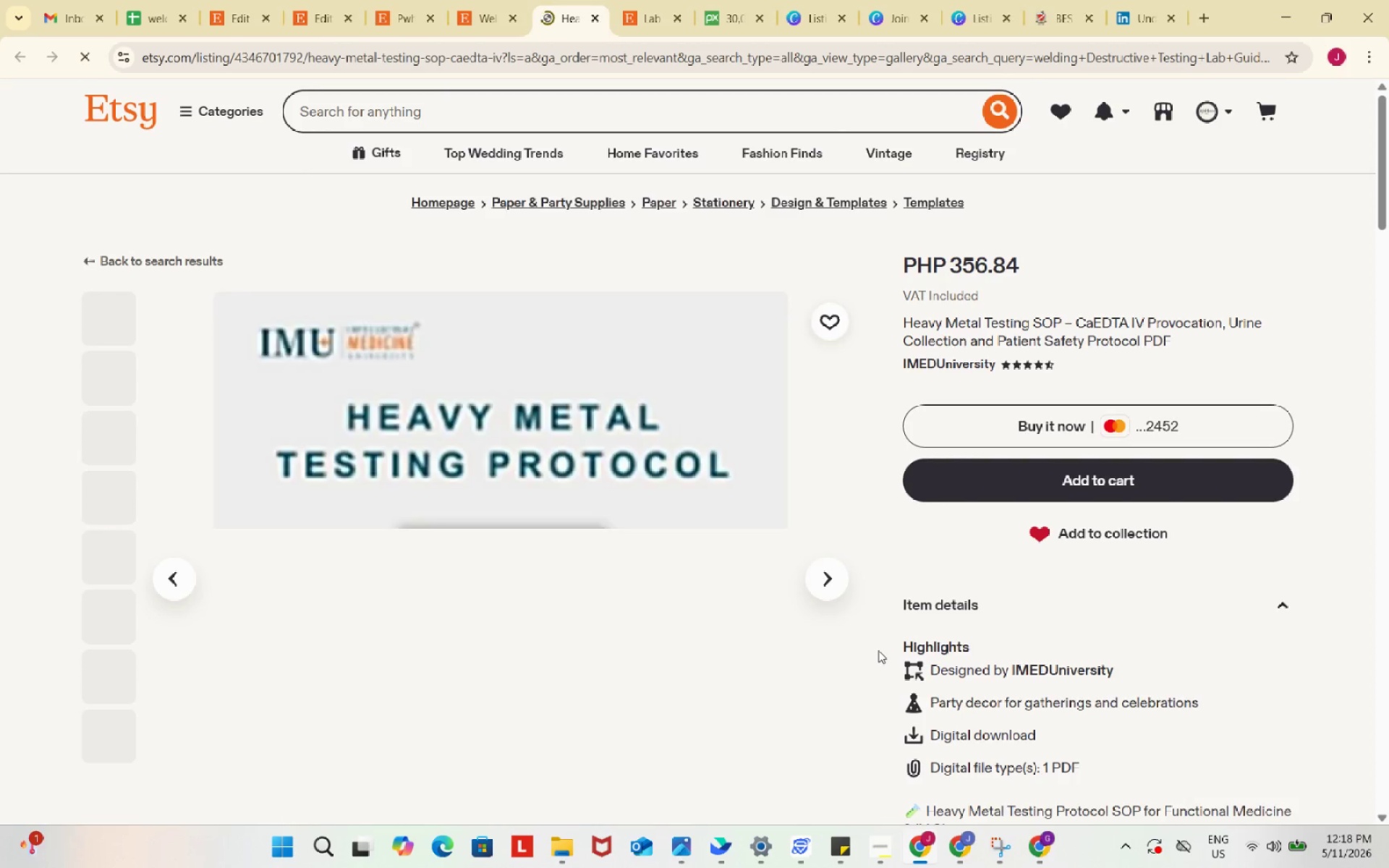 
scroll: coordinate [1058, 527], scroll_direction: down, amount: 1.0
 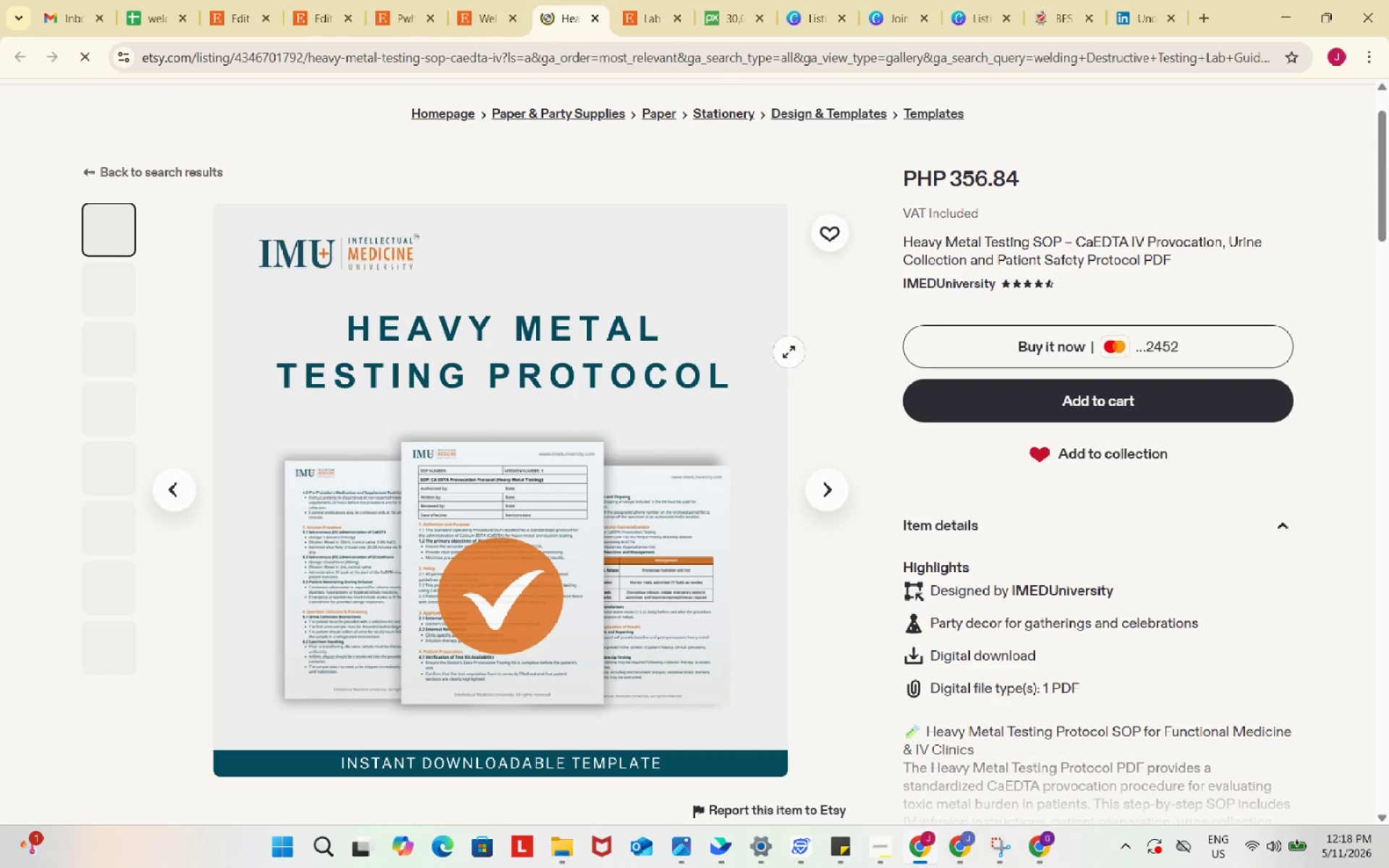 
left_click([460, 0])
 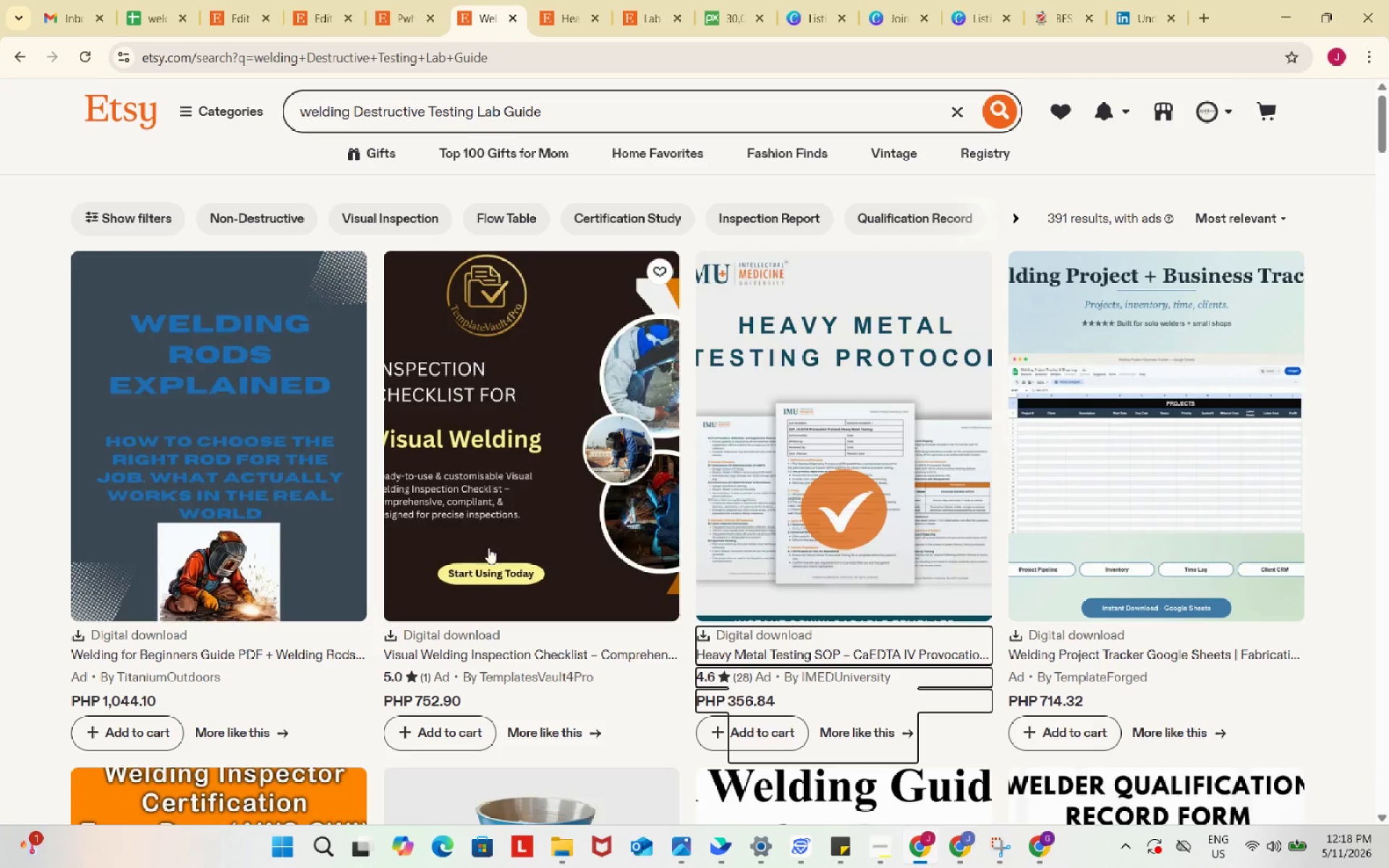 
scroll: coordinate [488, 558], scroll_direction: down, amount: 5.0
 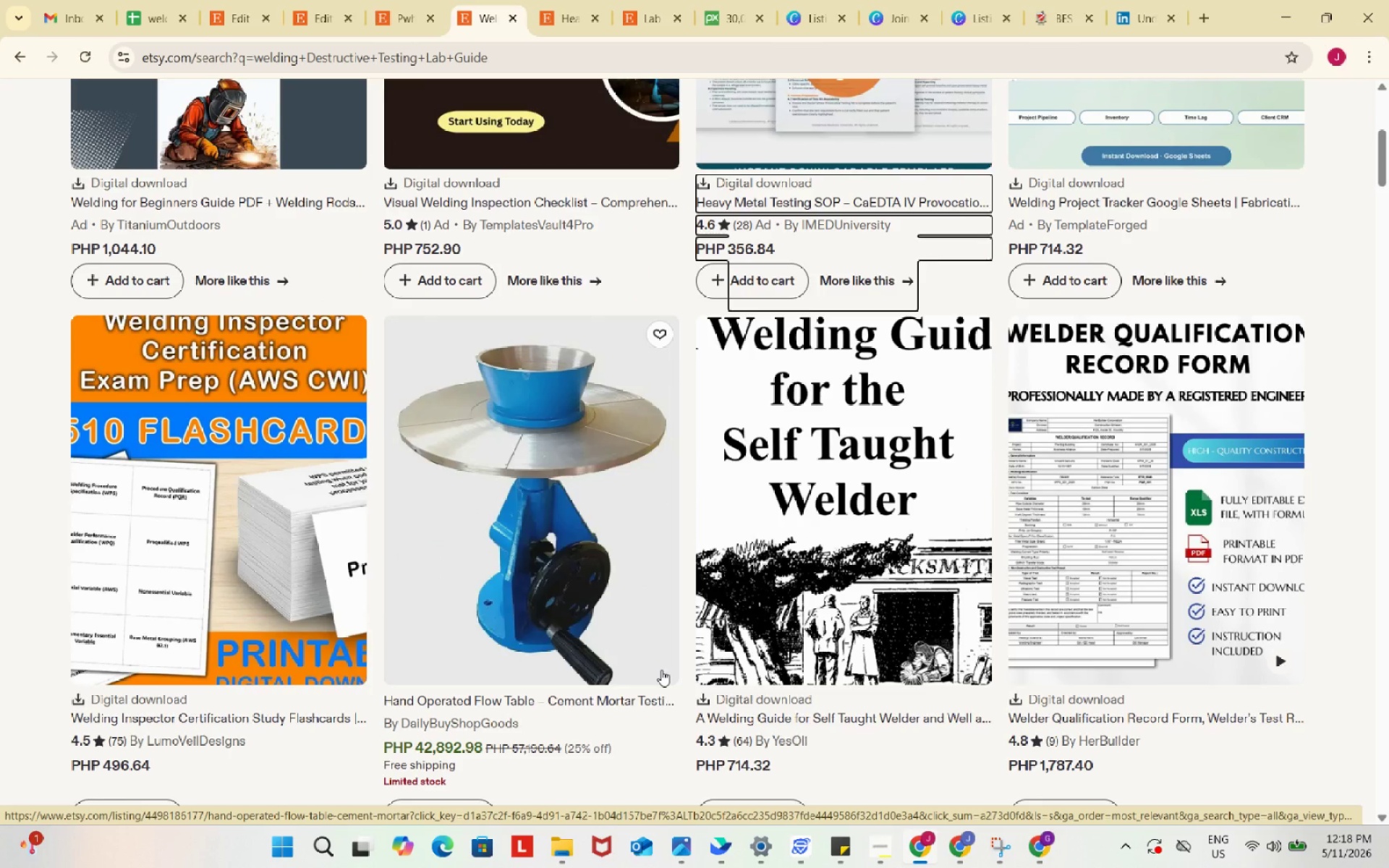 
wait(7.08)
 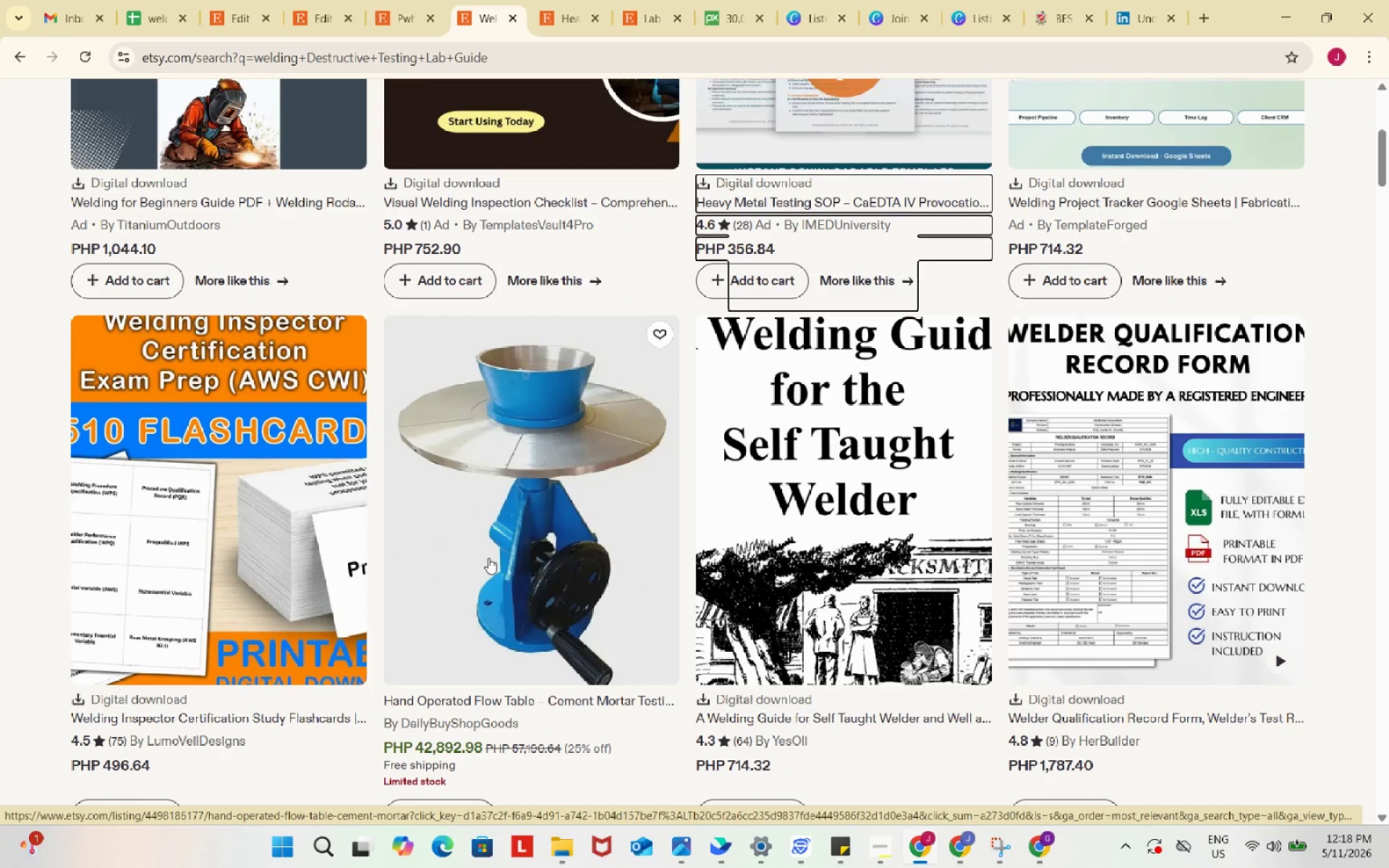 
scroll: coordinate [661, 670], scroll_direction: down, amount: 14.0
 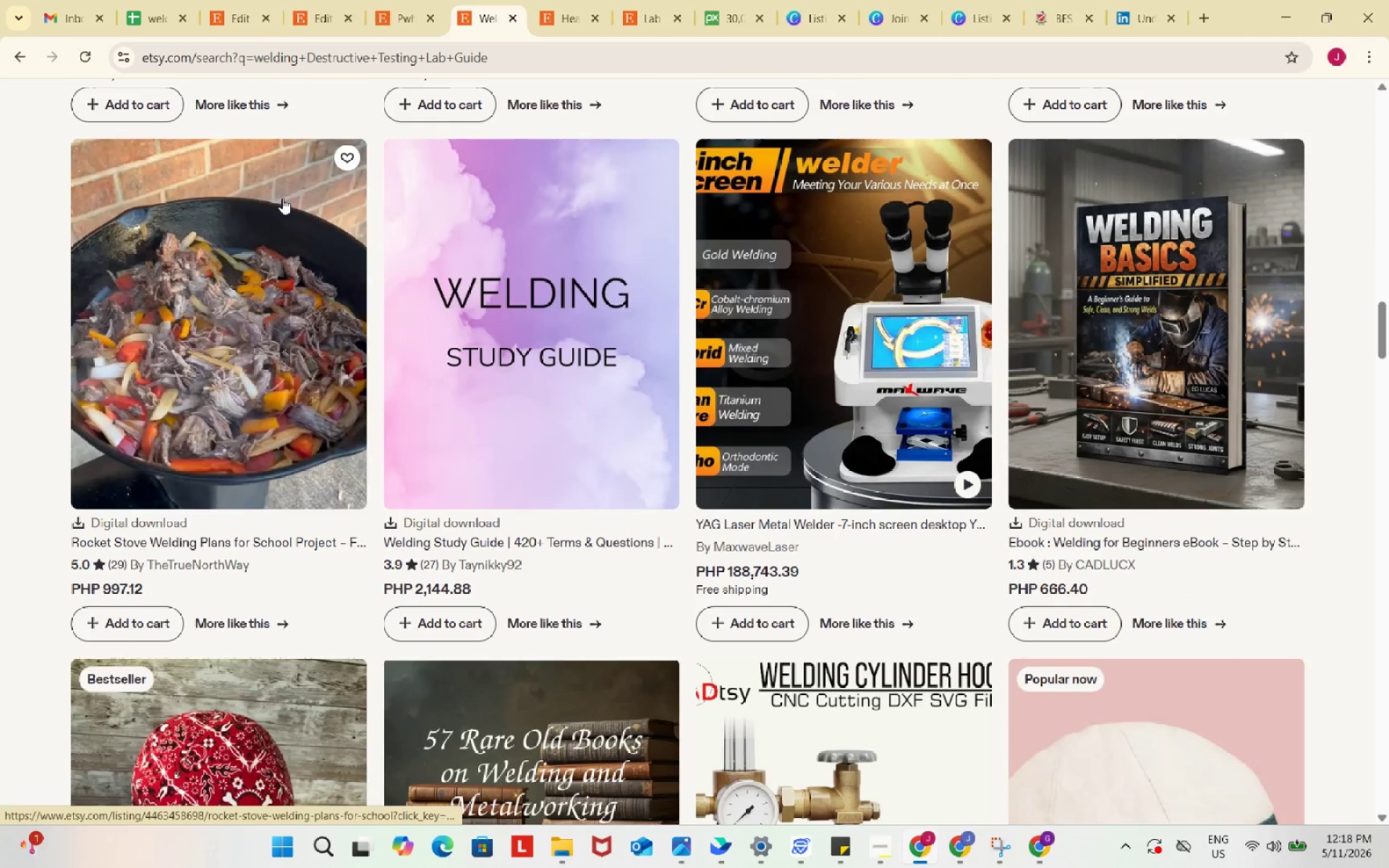 
left_click([163, 0])
 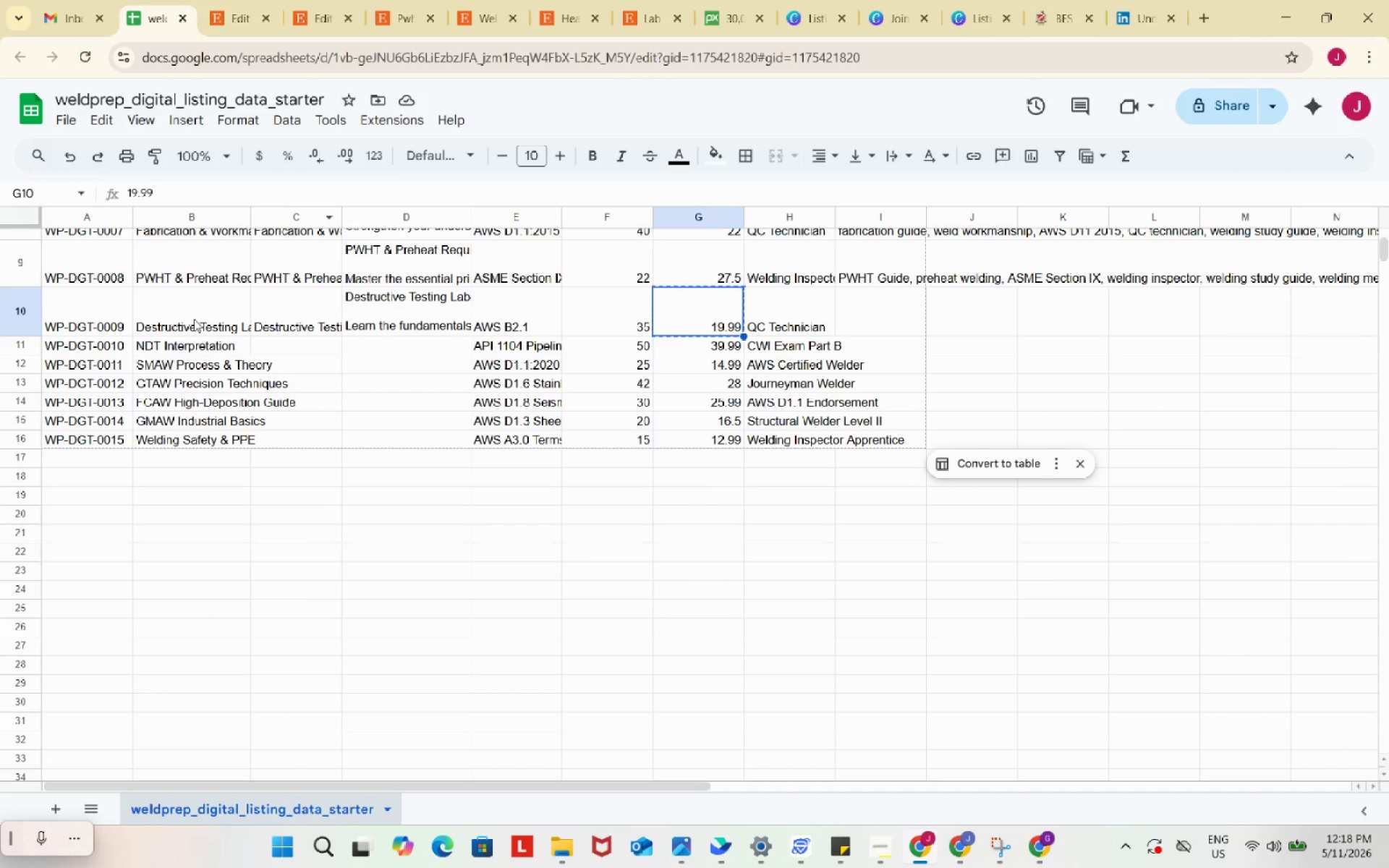 
left_click([190, 317])
 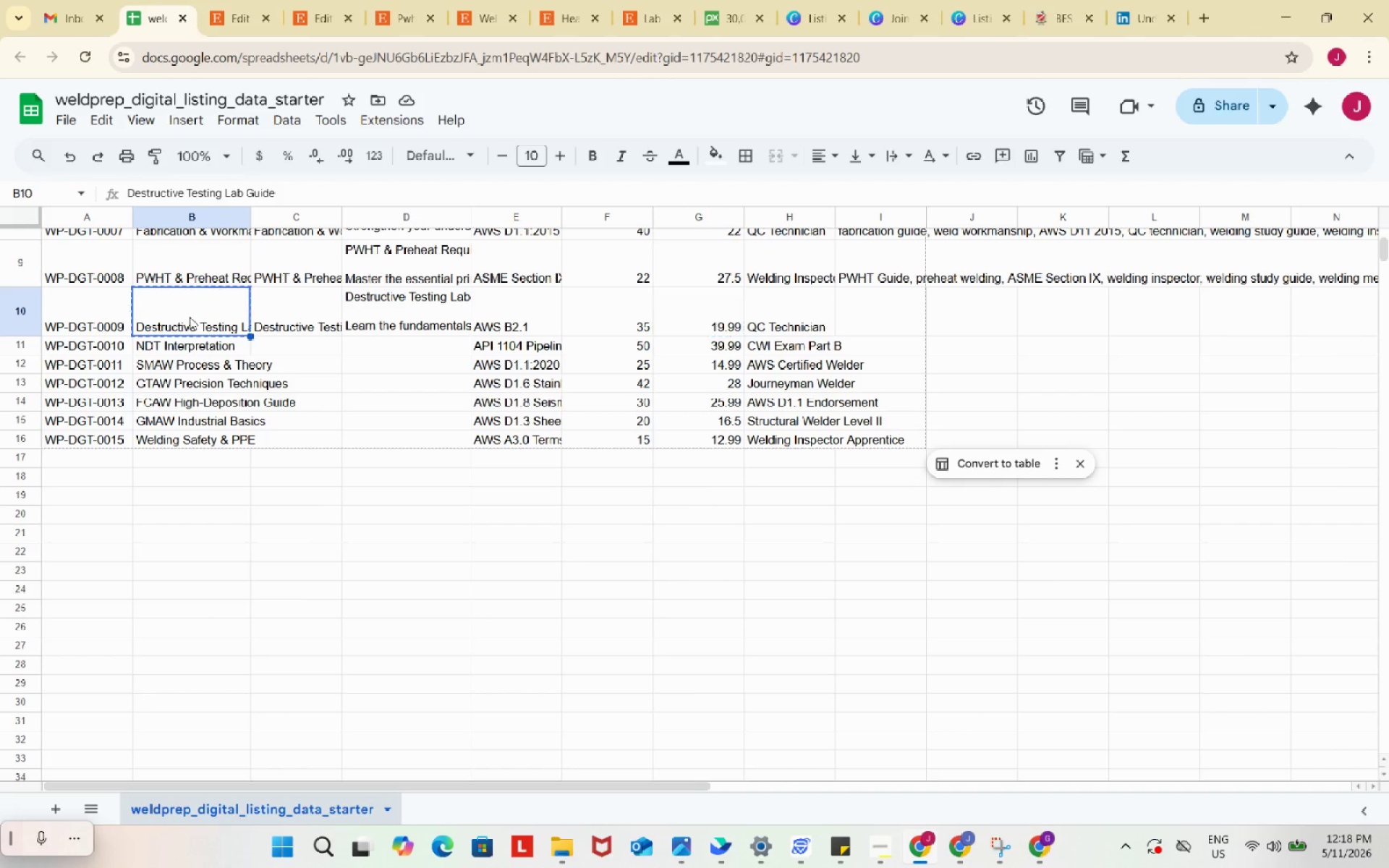 
key(Control+ControlLeft)
 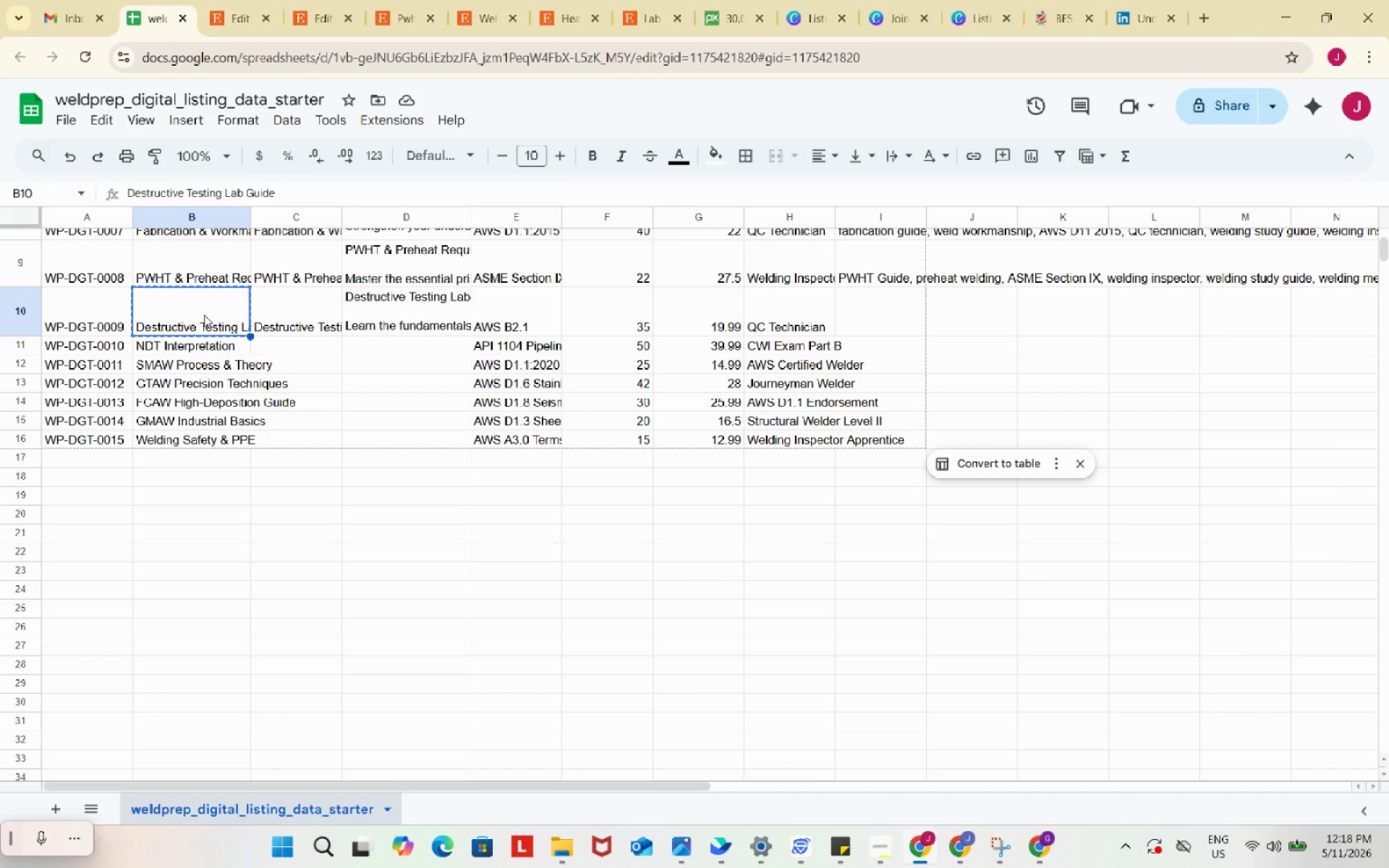 
key(Control+C)
 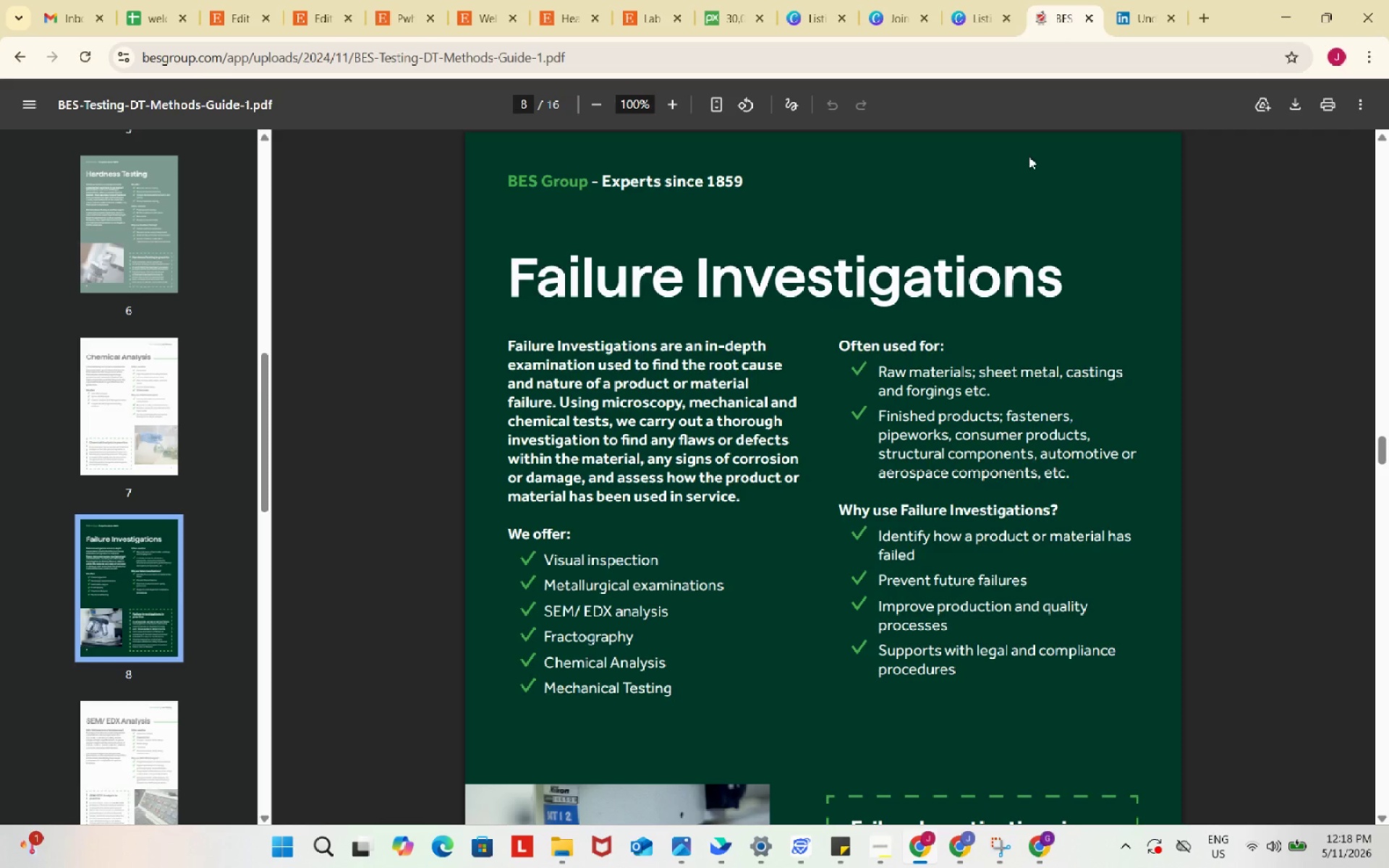 
scroll: coordinate [925, 542], scroll_direction: up, amount: 14.0
 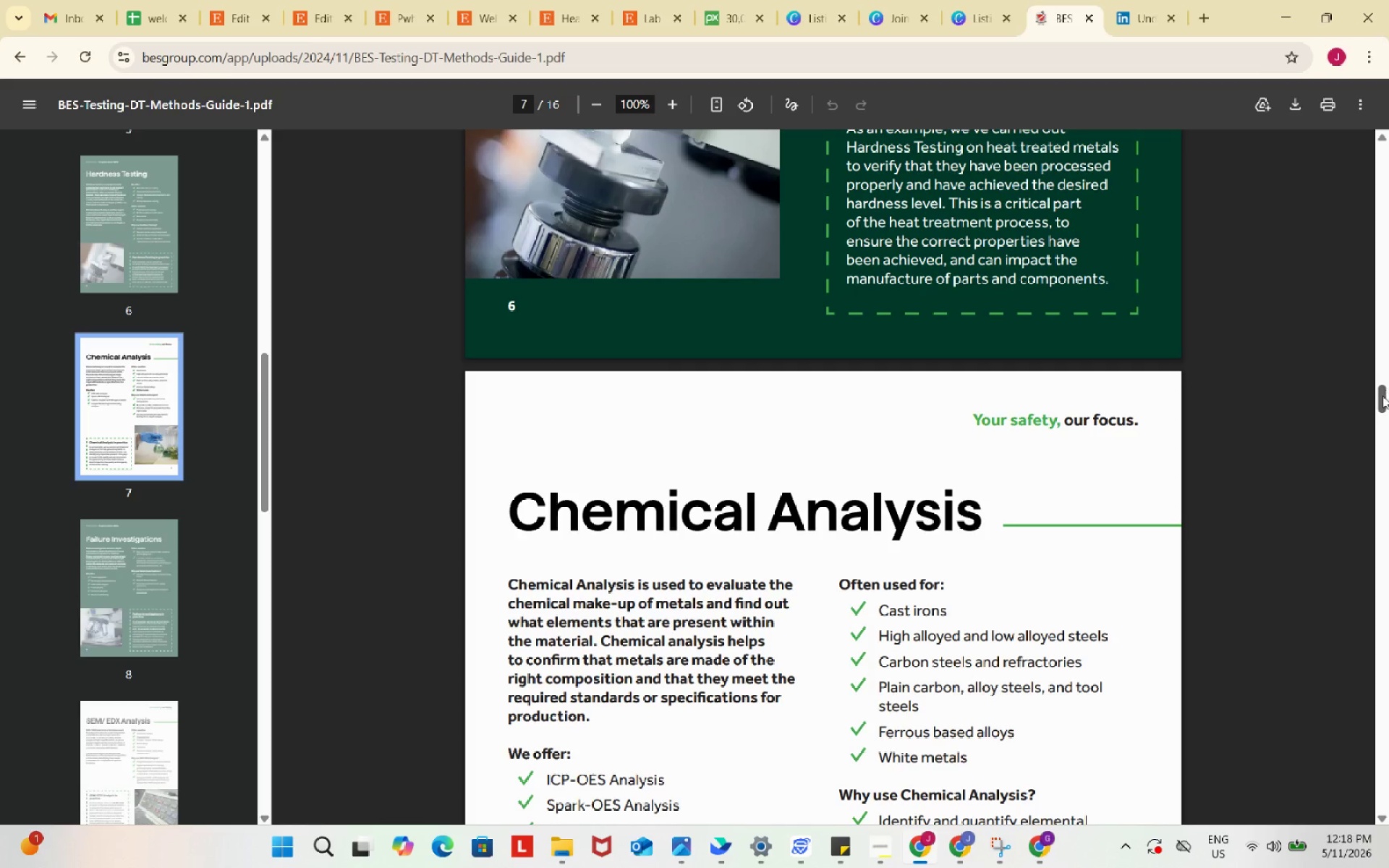 
left_click_drag(start_coordinate=[1381, 398], to_coordinate=[1386, 813])
 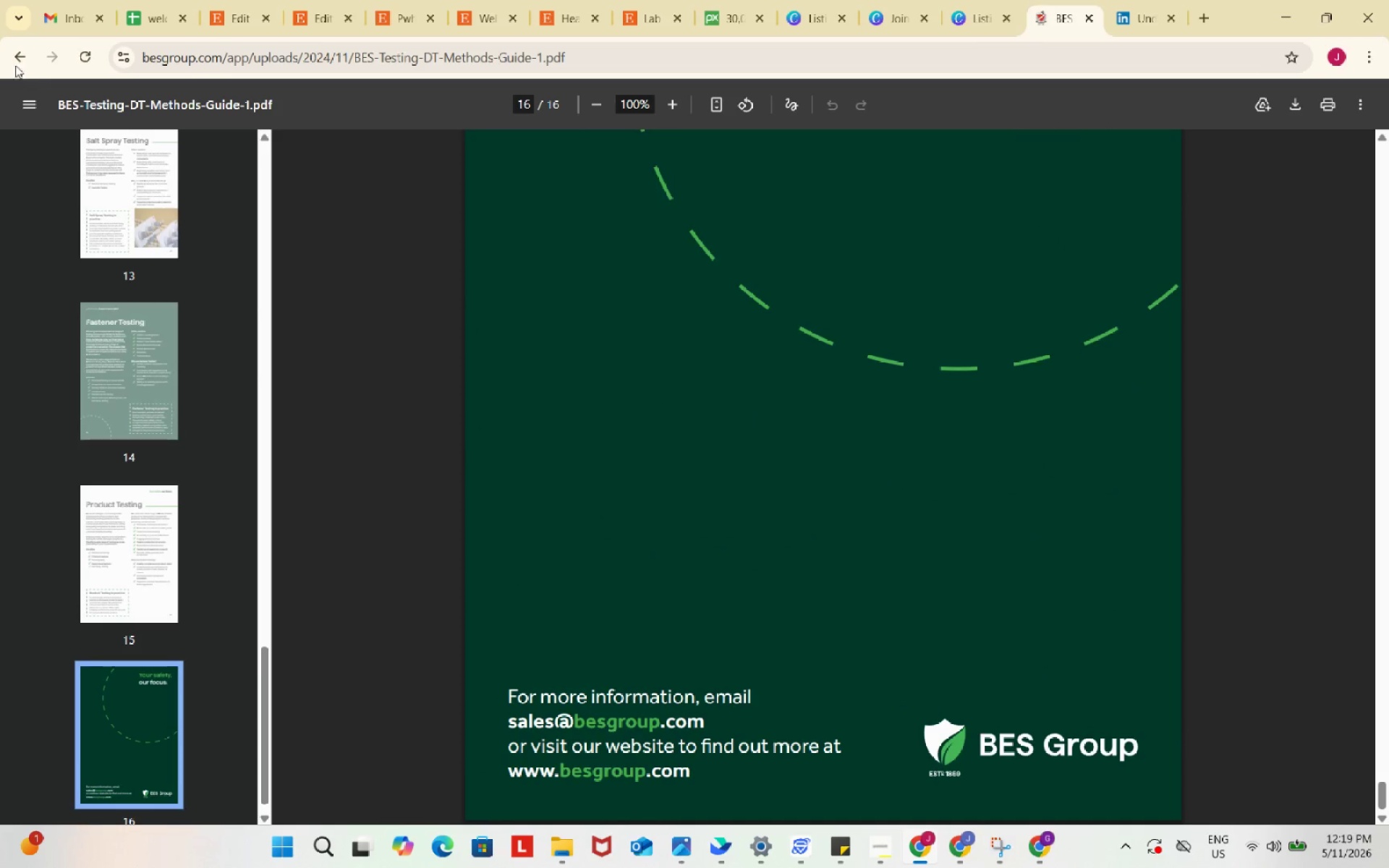 
left_click([13, 52])
 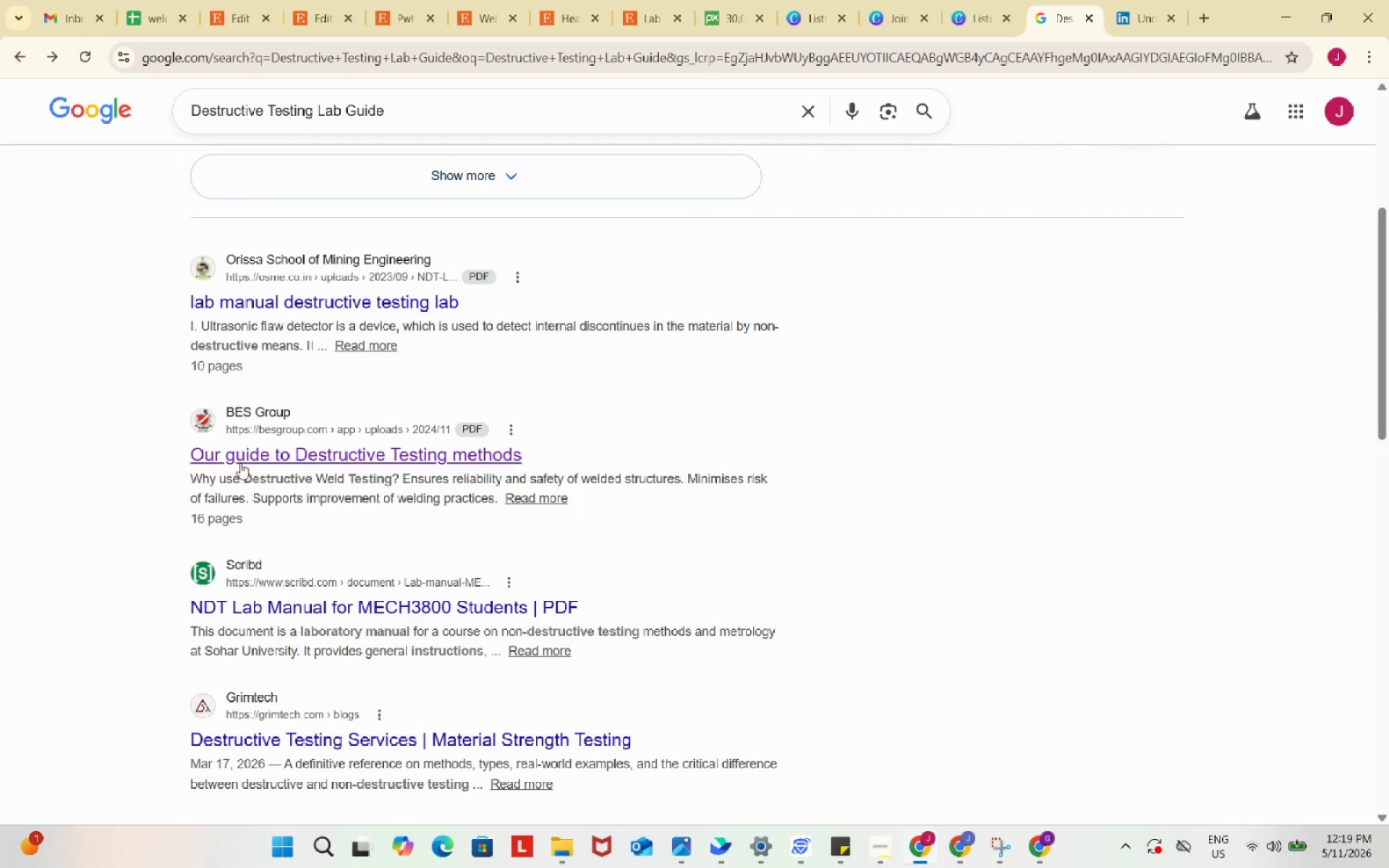 
scroll: coordinate [249, 285], scroll_direction: up, amount: 11.0
 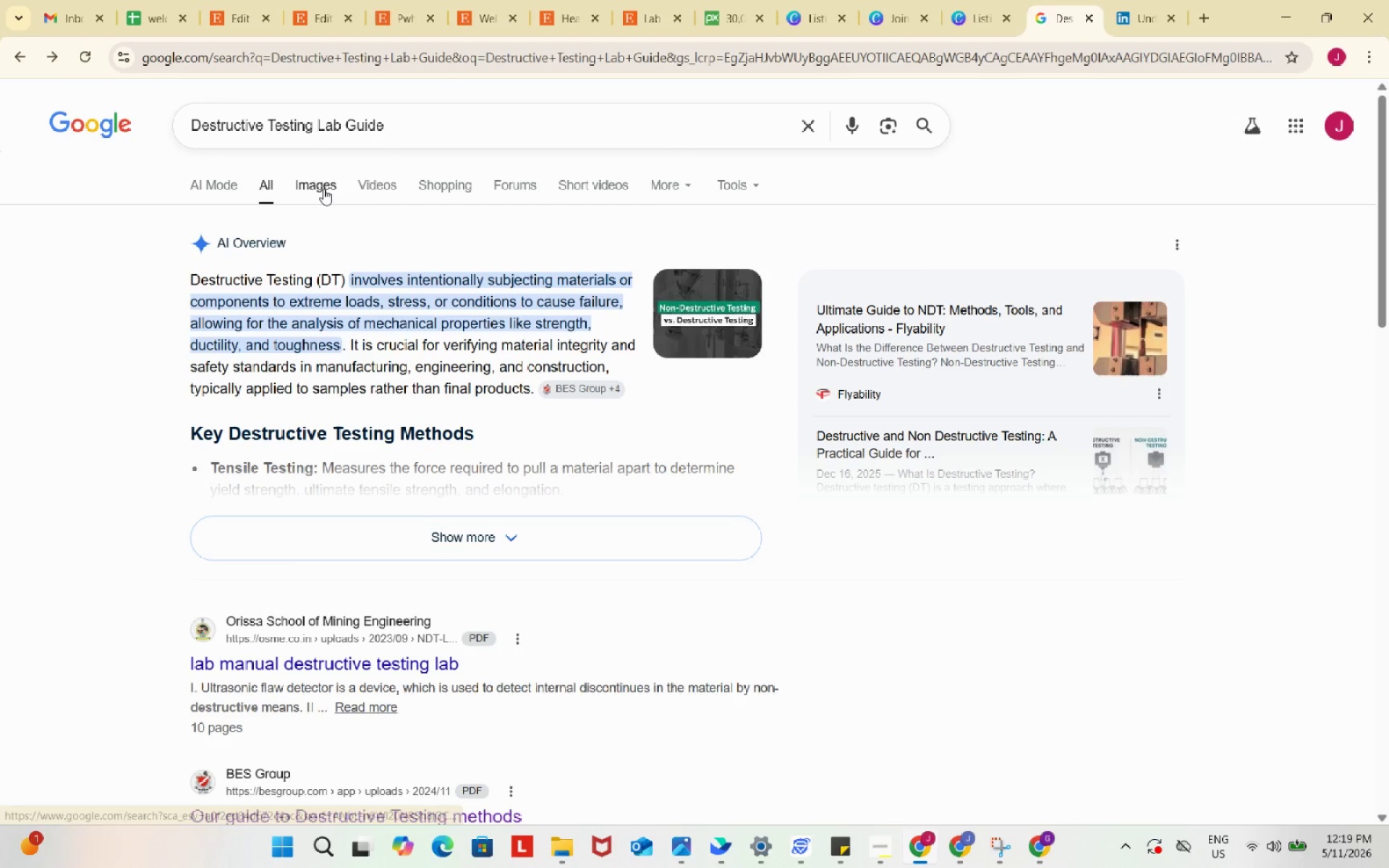 
left_click([323, 189])
 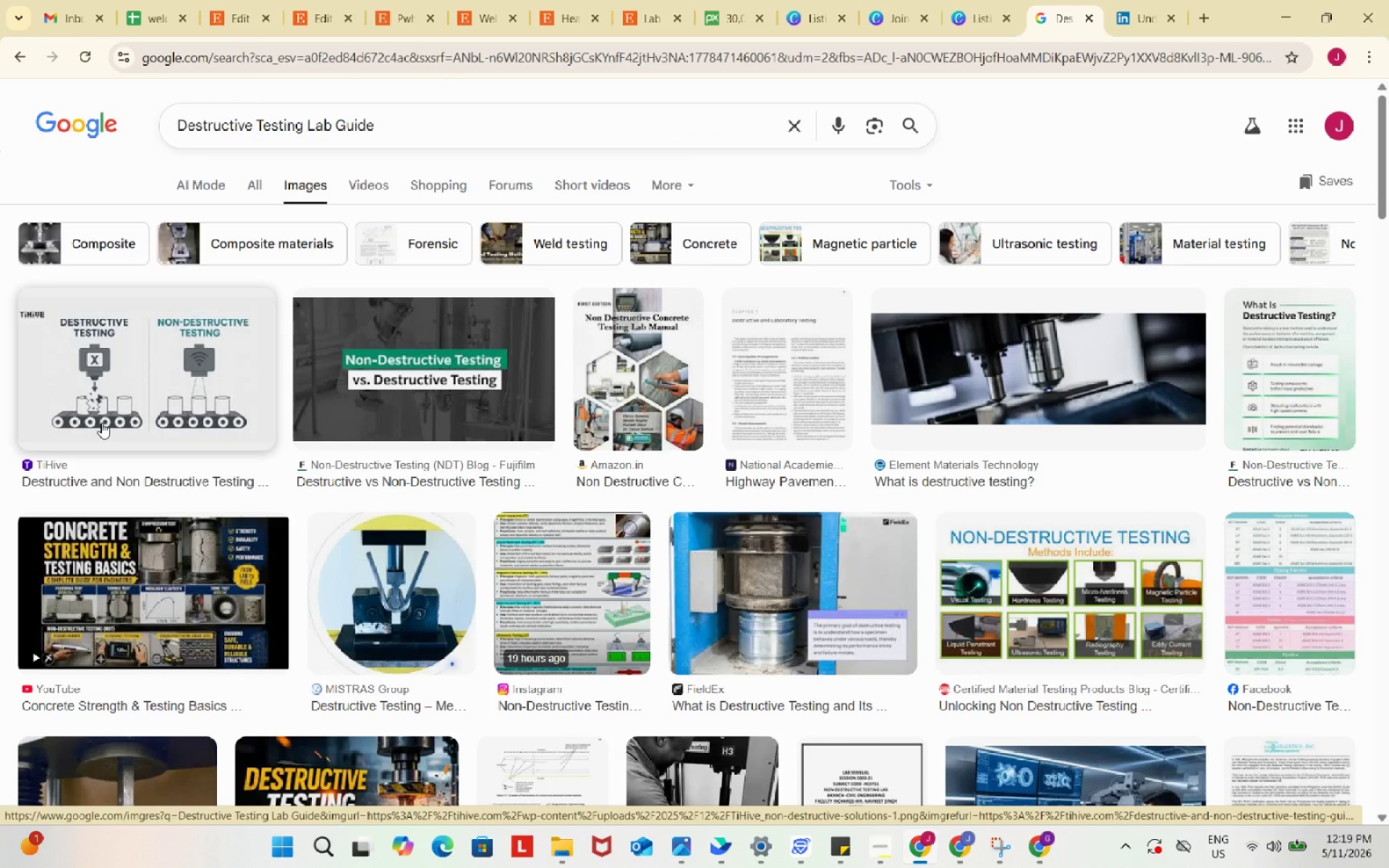 
wait(7.78)
 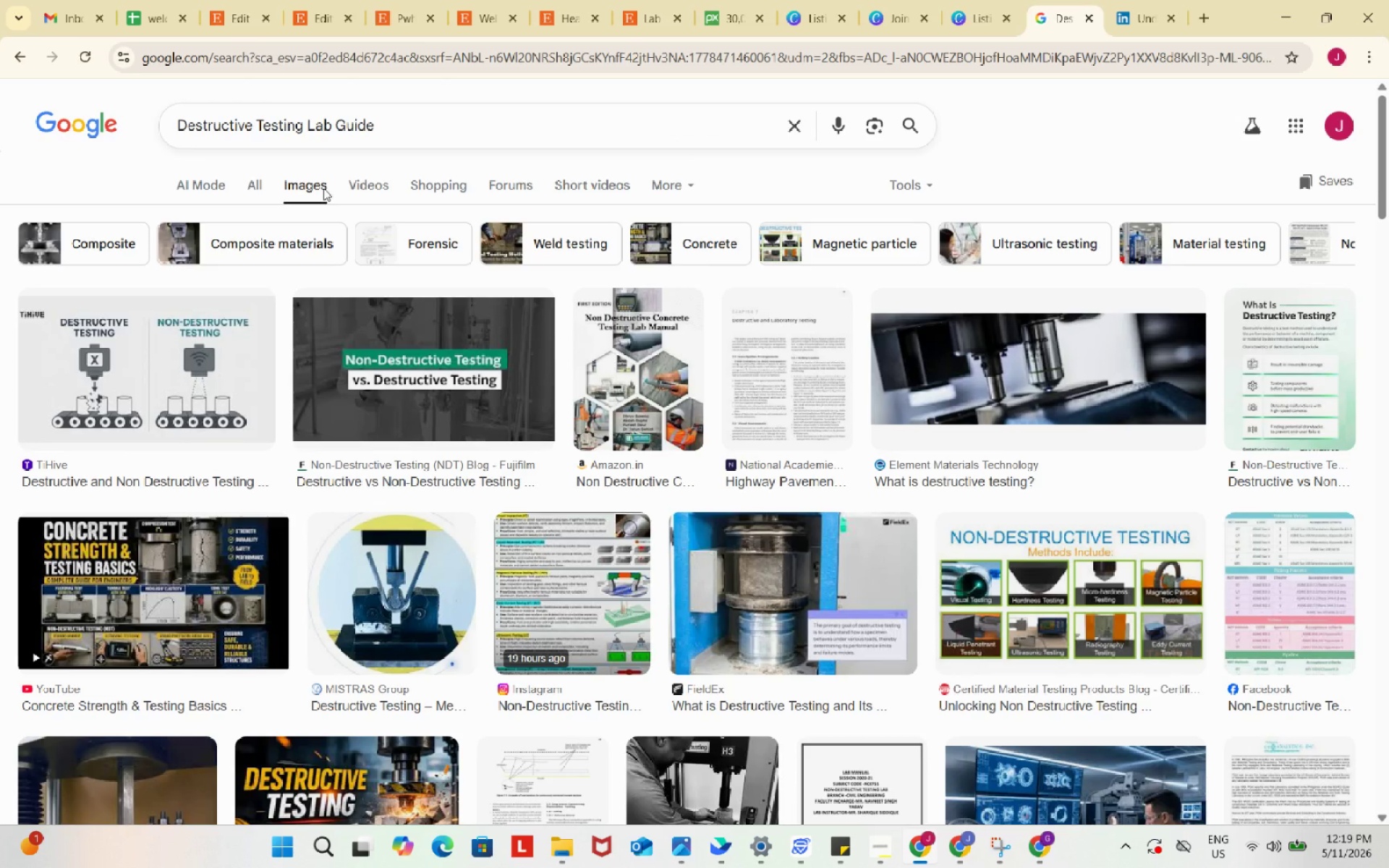 
scroll: coordinate [100, 419], scroll_direction: down, amount: 3.0
 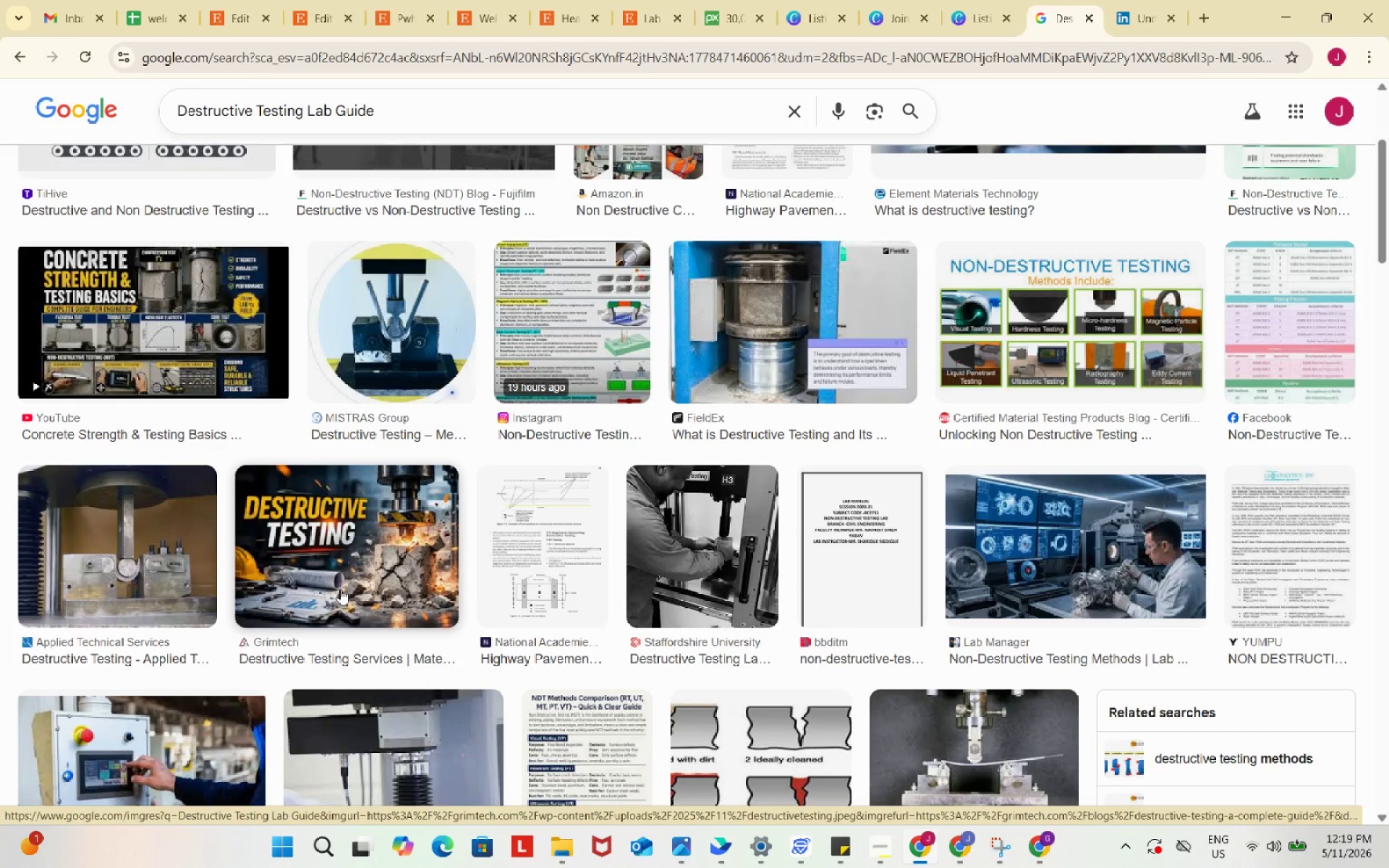 
left_click([152, 0])
 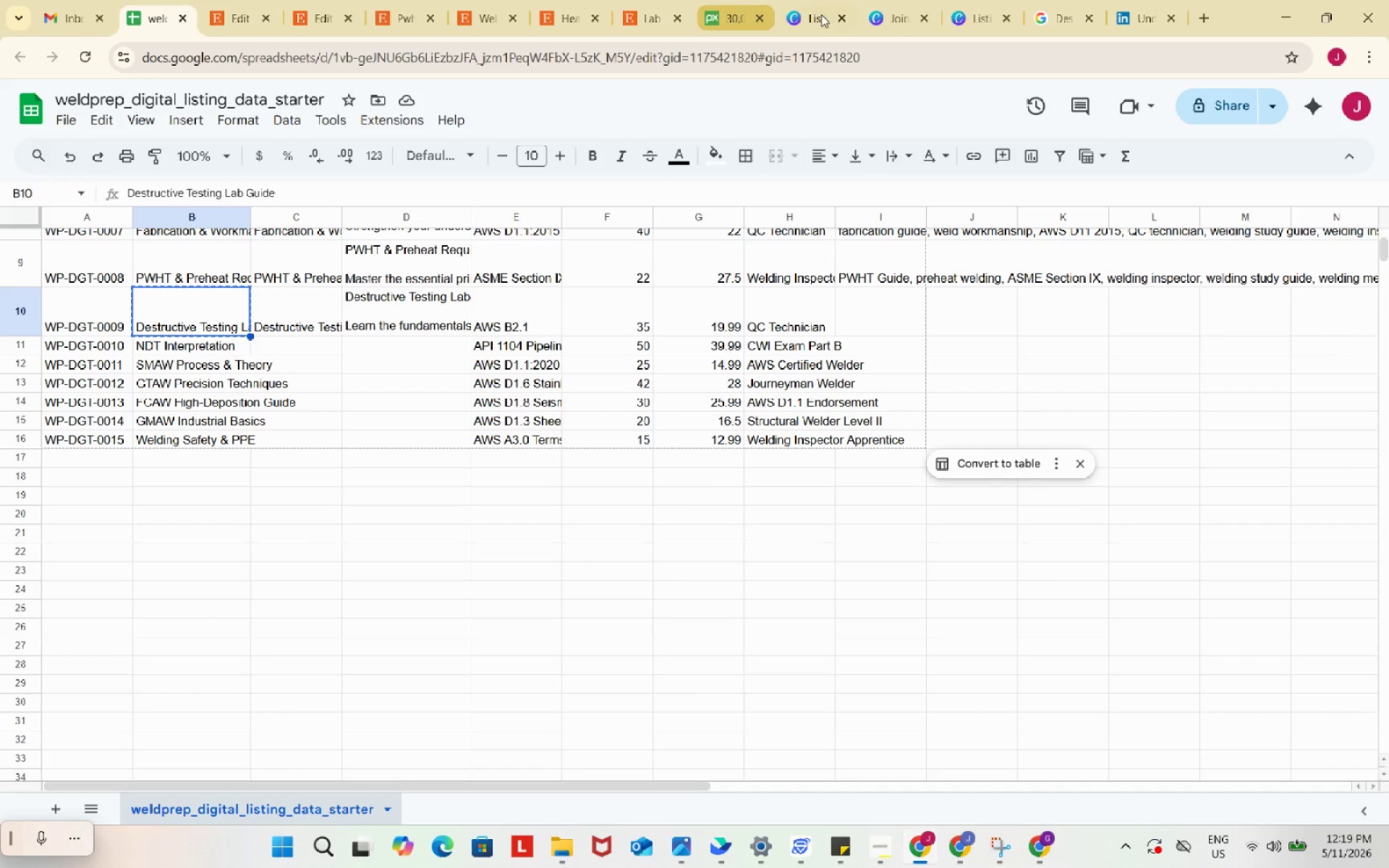 
left_click([1041, 0])
 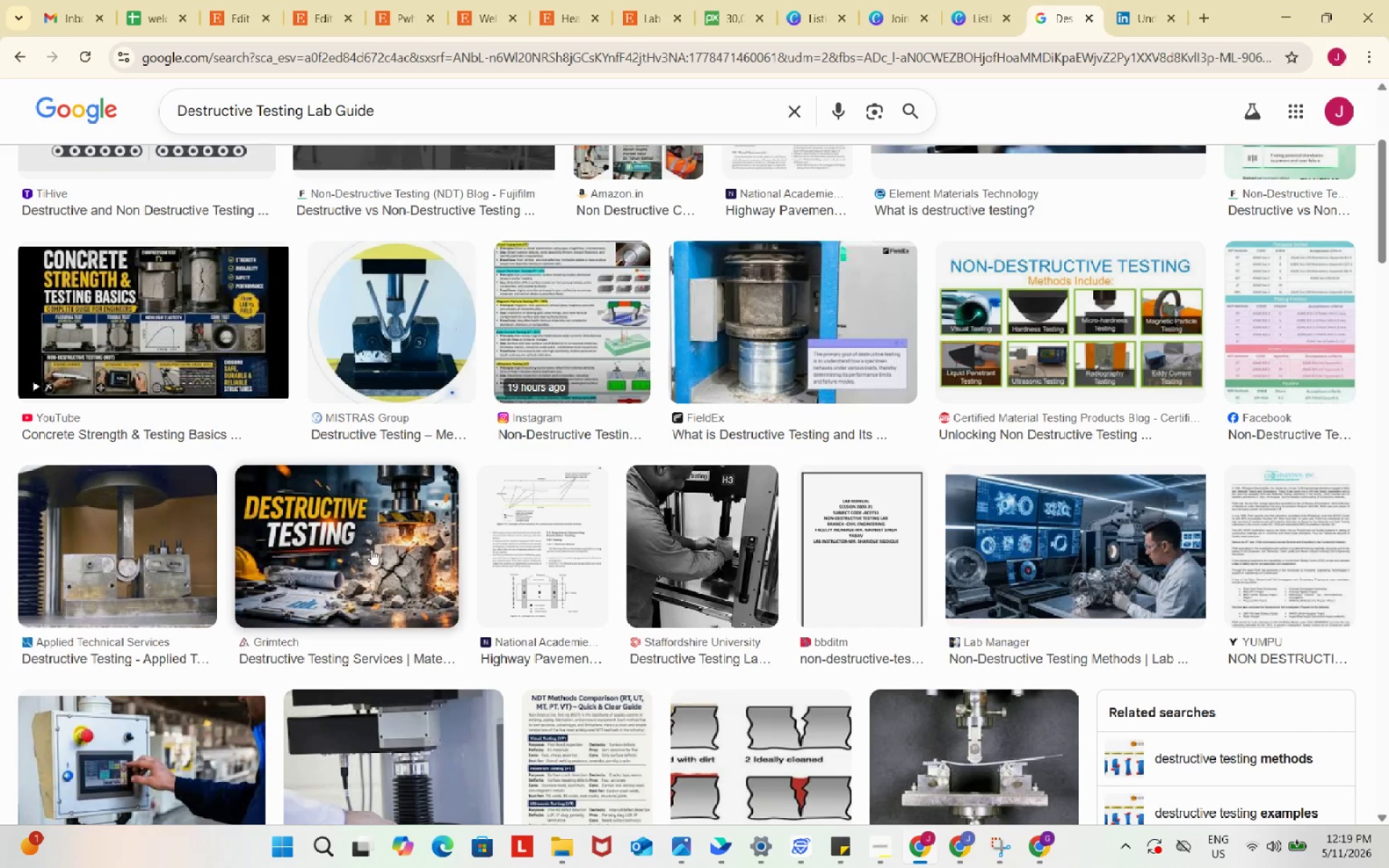 
left_click([364, 537])
 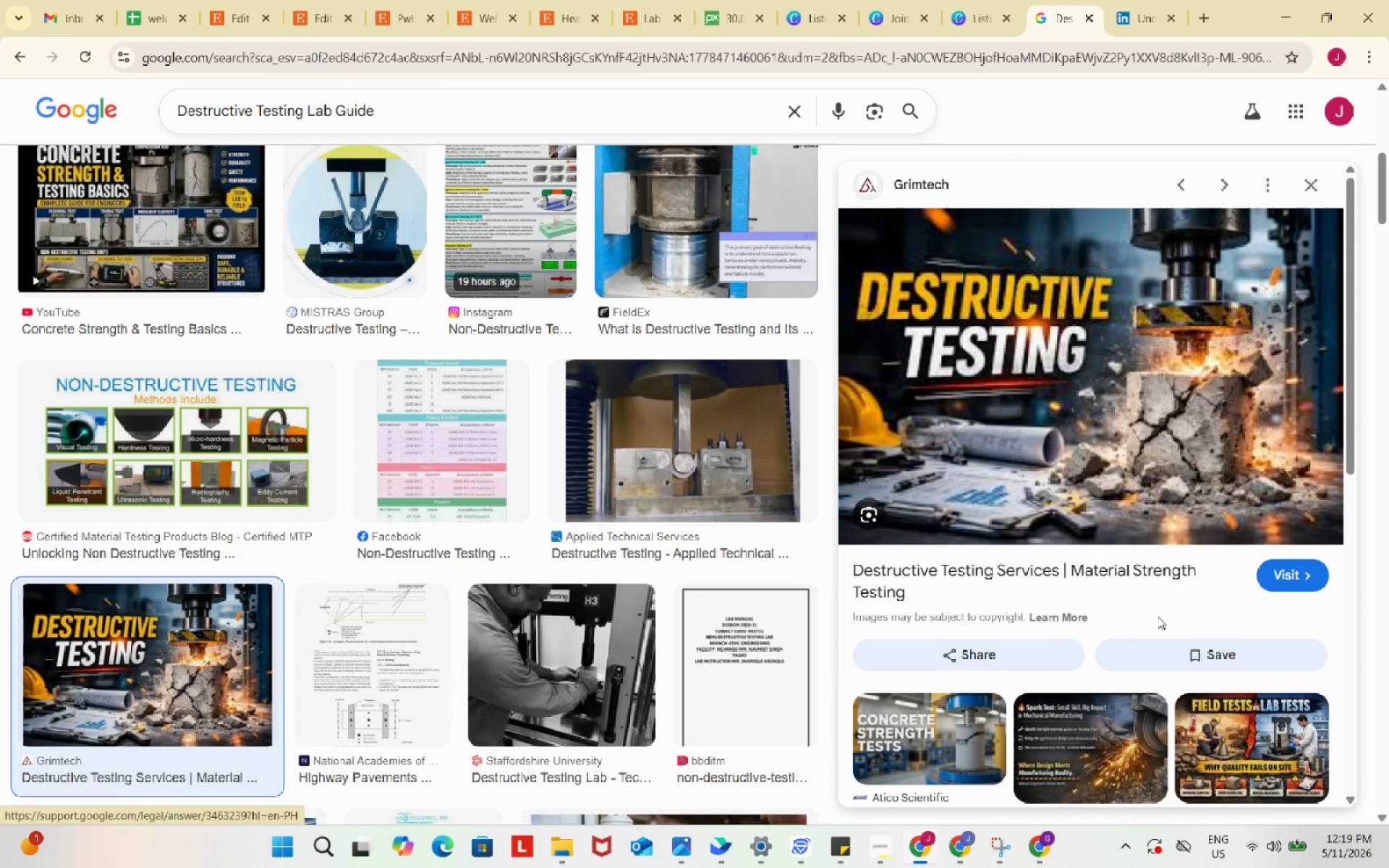 
left_click([1283, 569])
 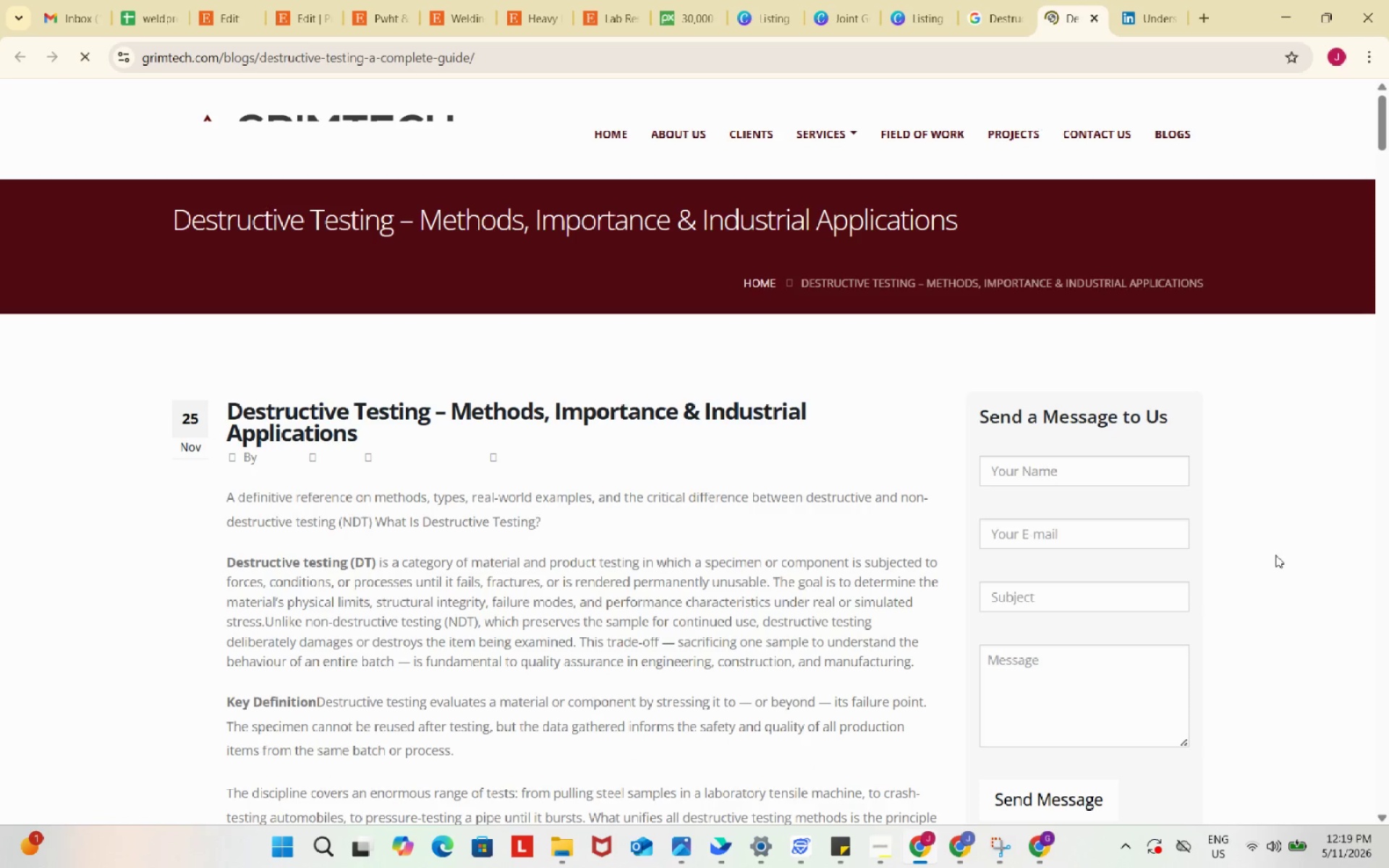 
scroll: coordinate [960, 511], scroll_direction: down, amount: 2.0
 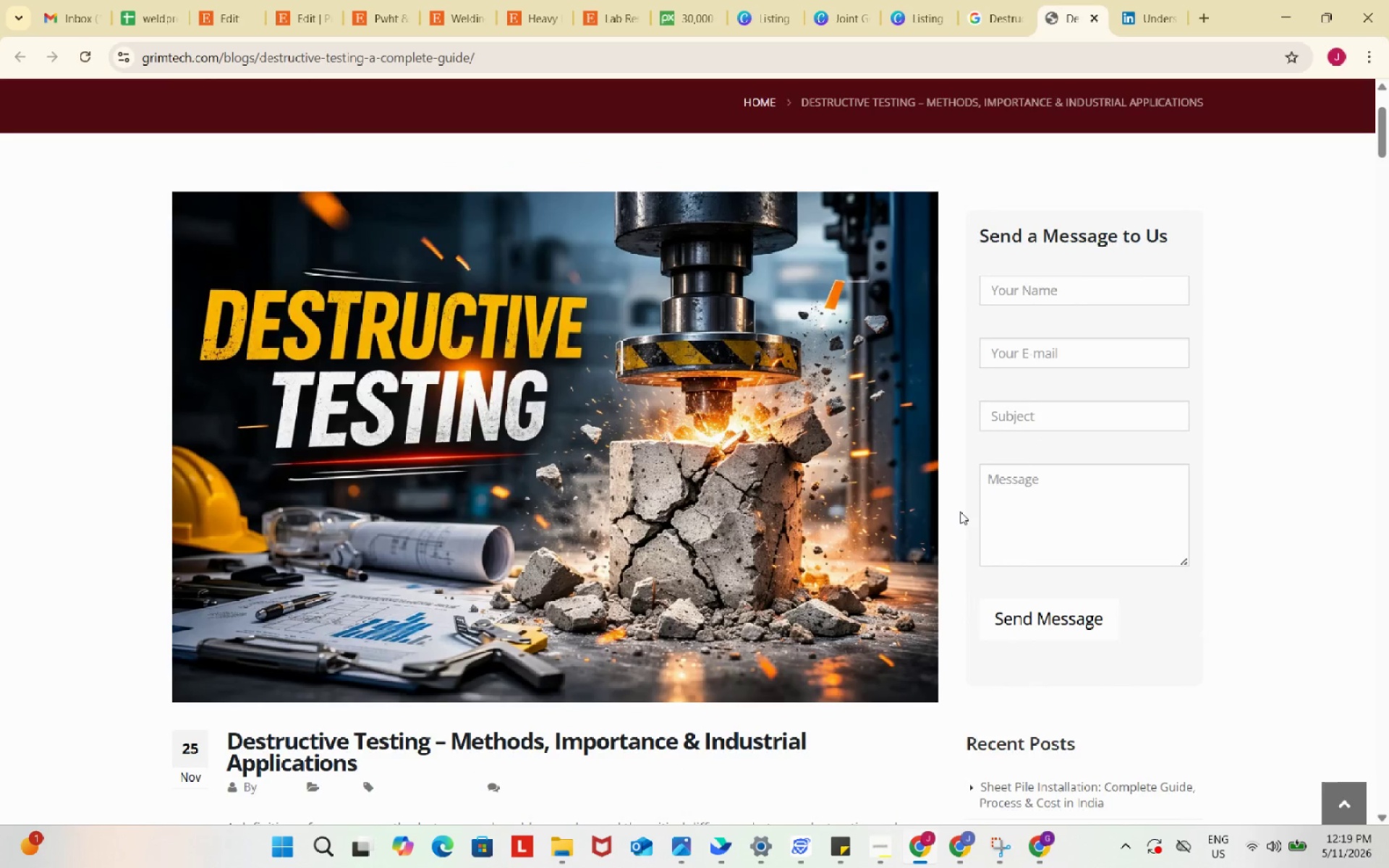 
key(Meta+Shift+S)
 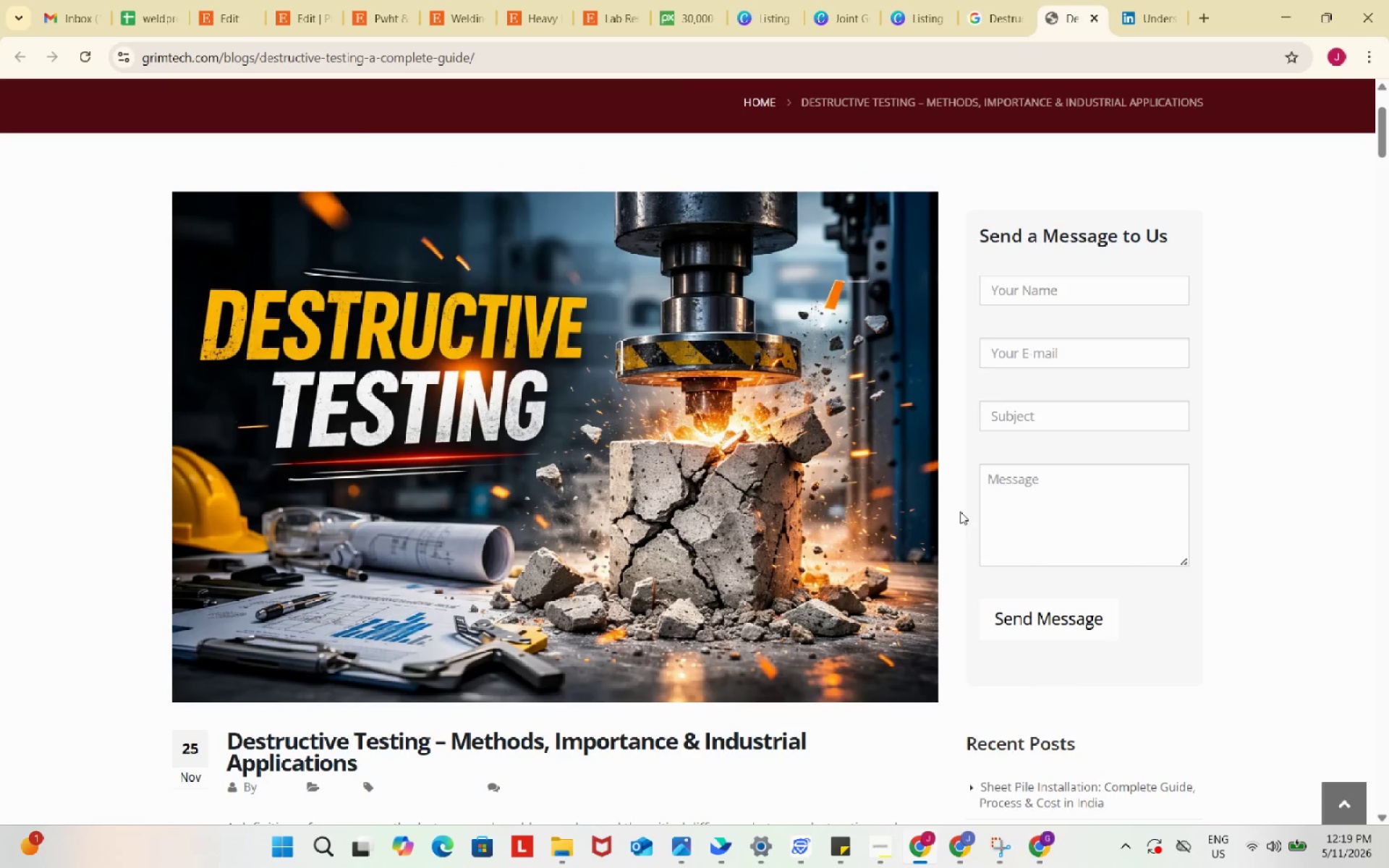 
left_click_drag(start_coordinate=[181, 200], to_coordinate=[933, 686])
 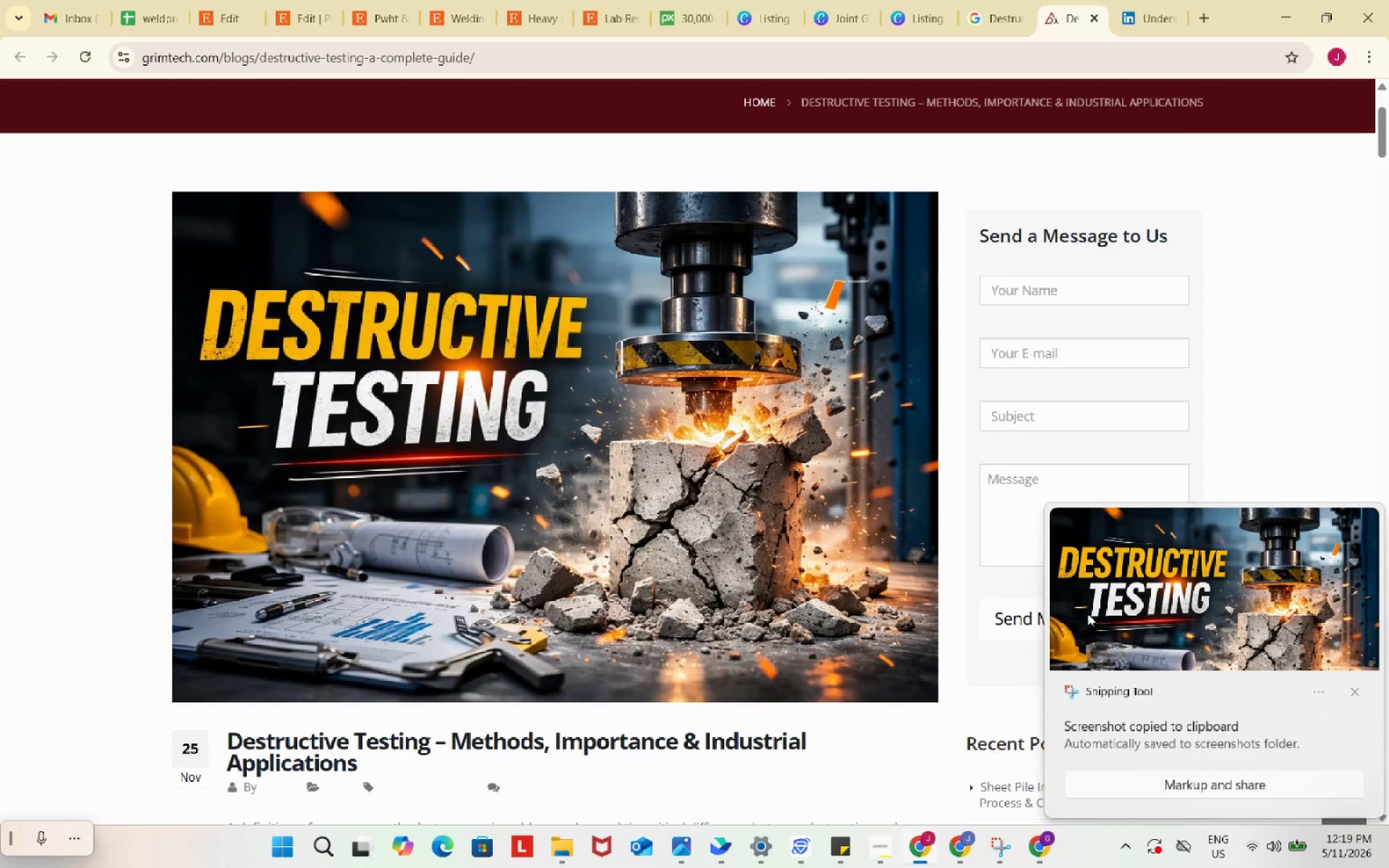 
left_click([1163, 590])
 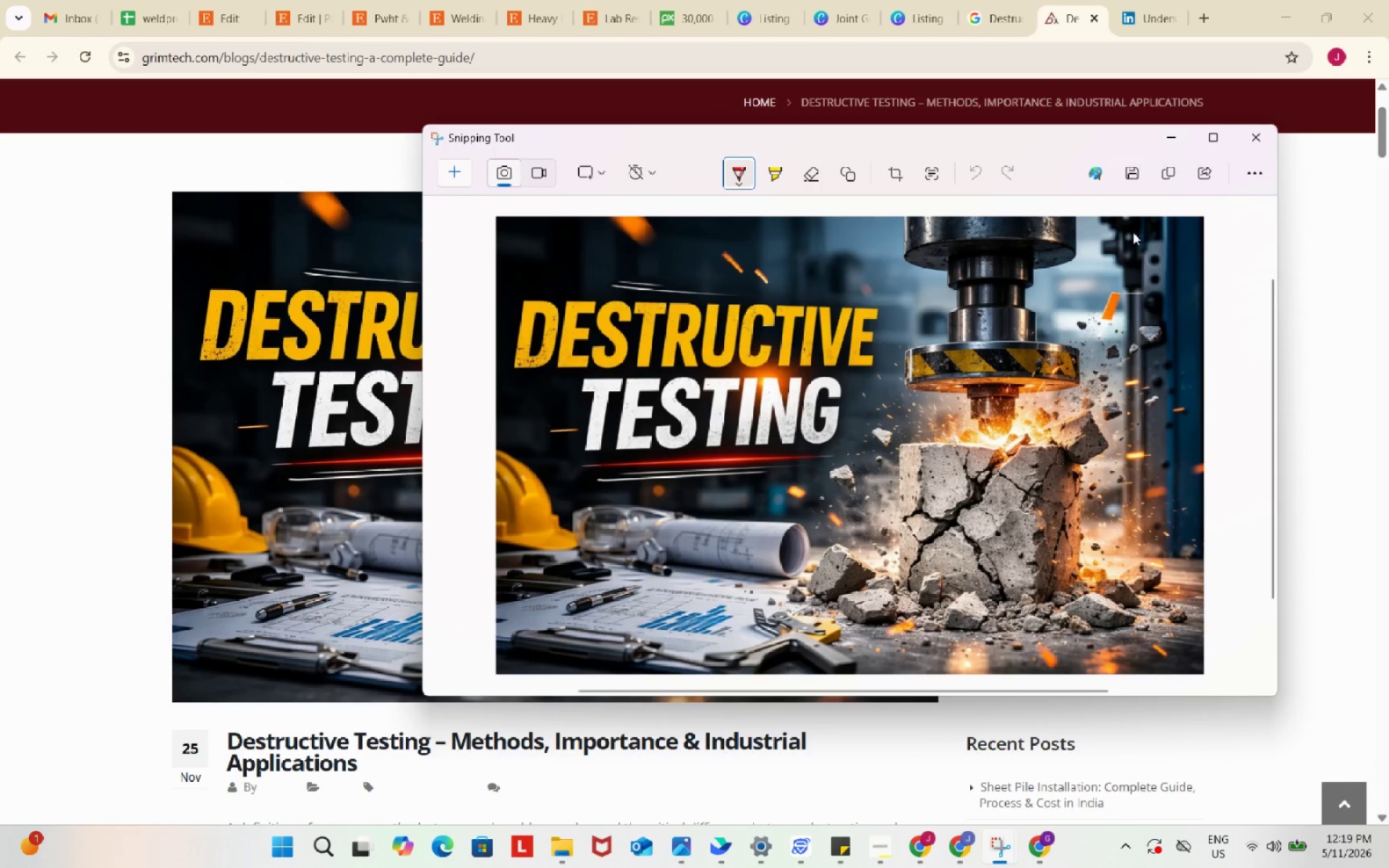 
left_click([1126, 184])
 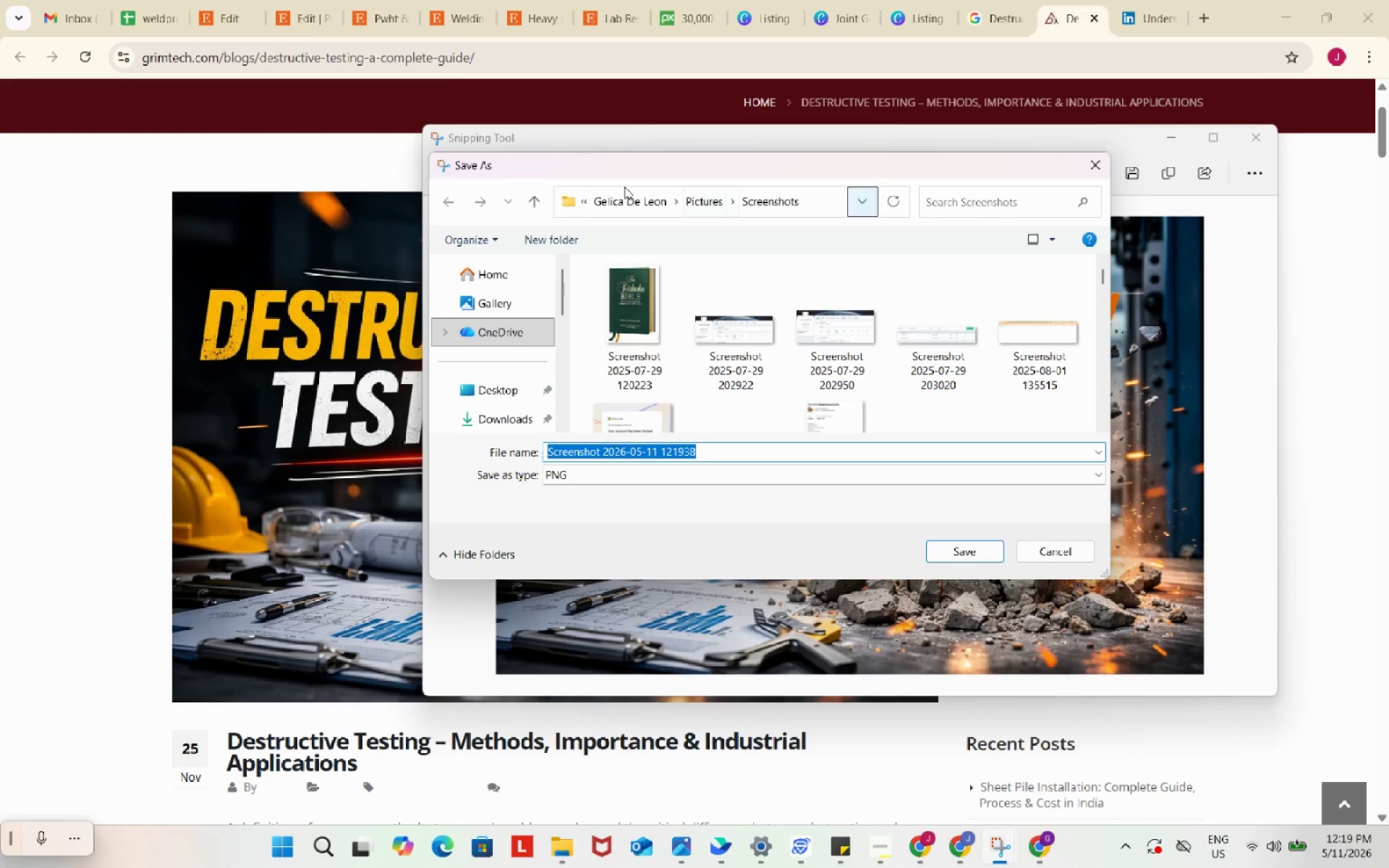 
left_click([498, 425])
 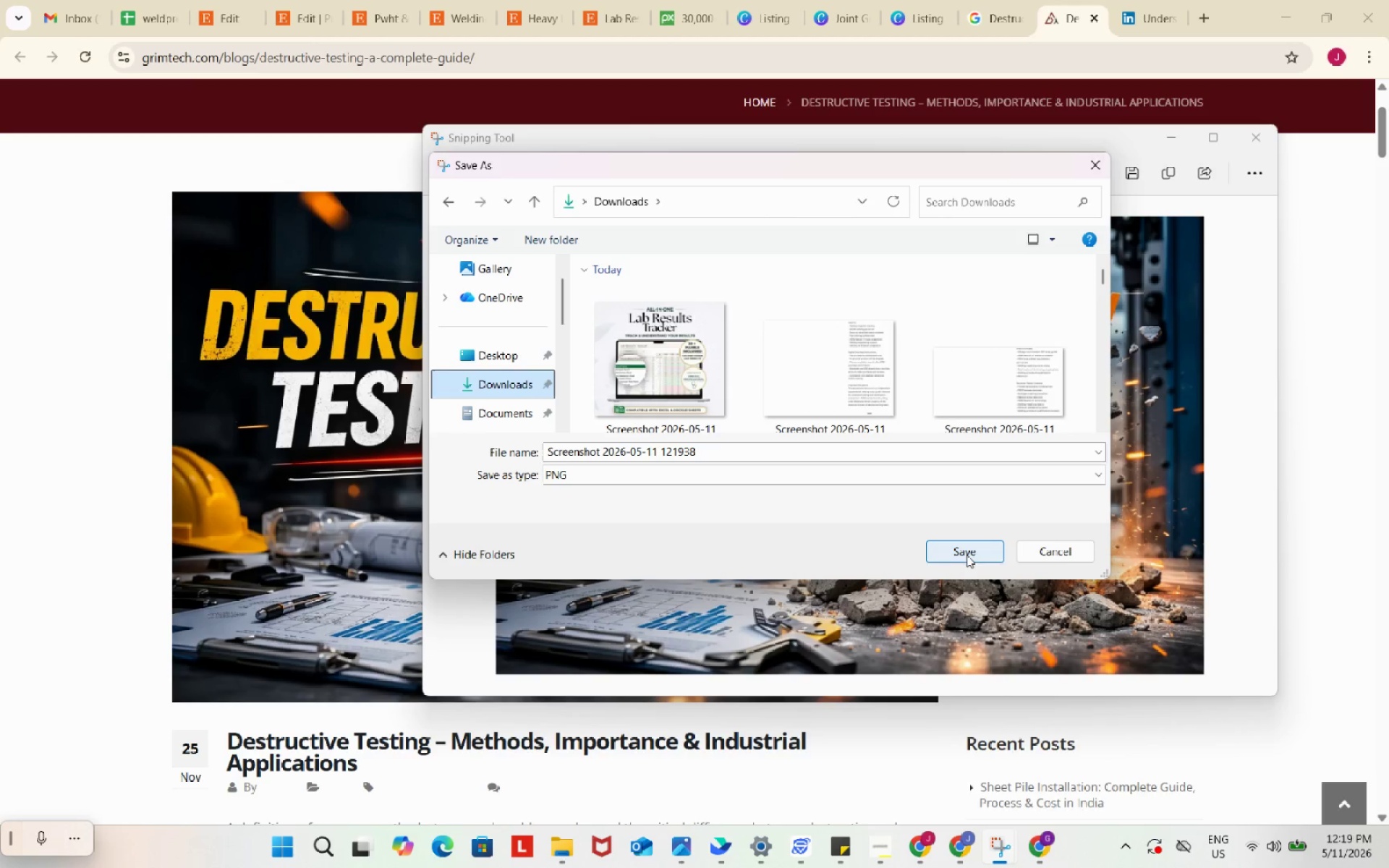 
left_click([967, 554])
 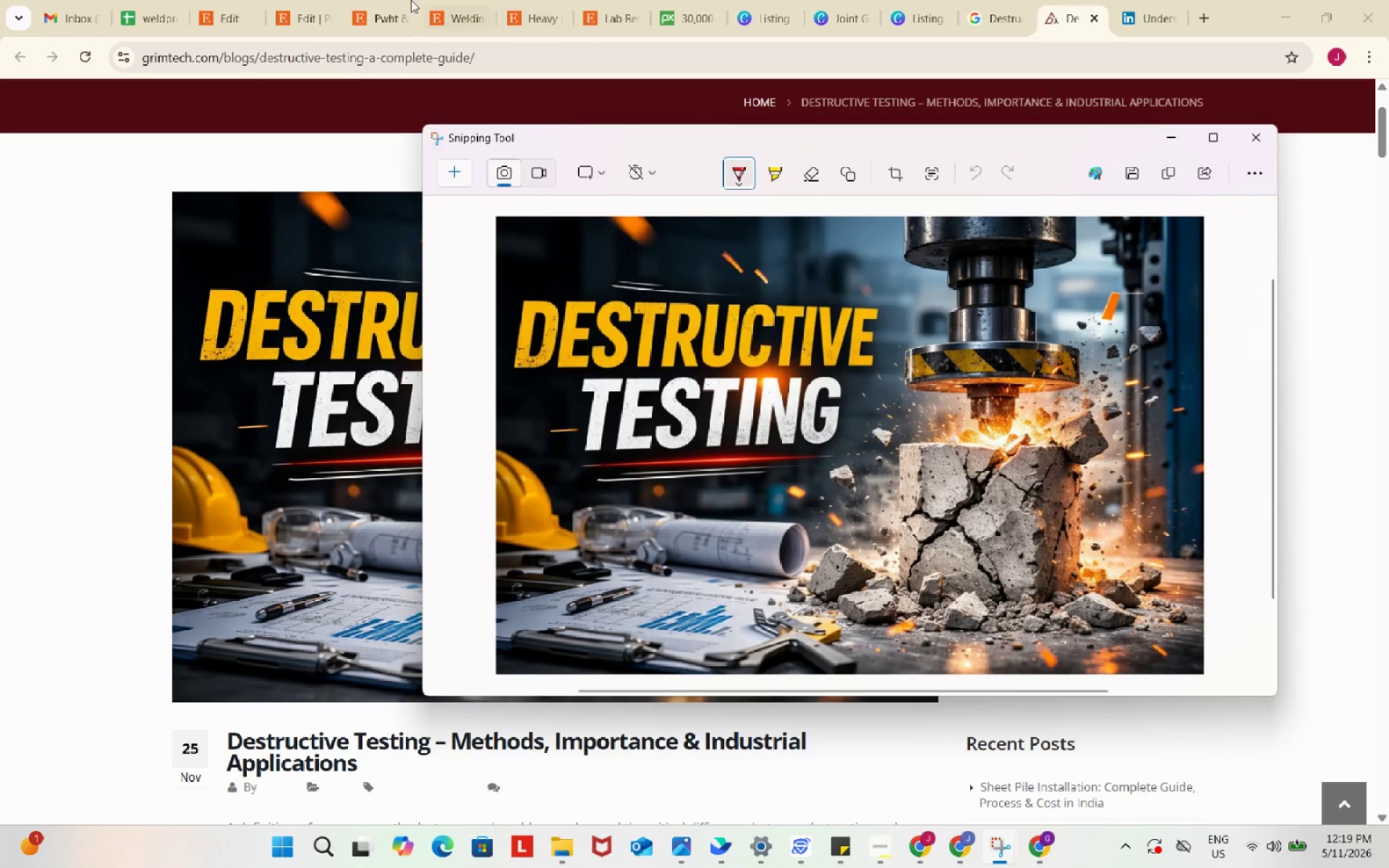 
left_click([250, 0])
 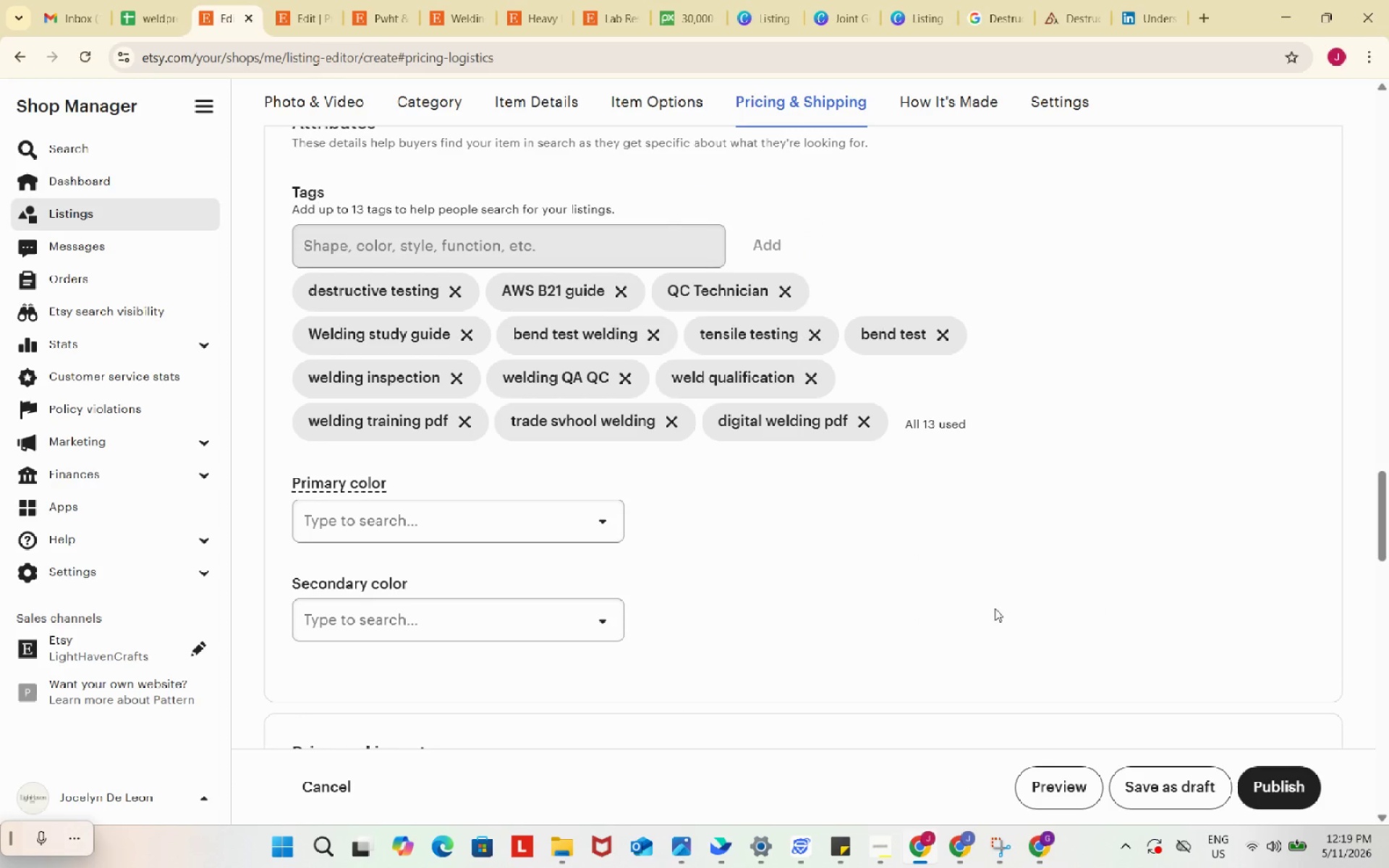 
scroll: coordinate [673, 534], scroll_direction: up, amount: 40.0
 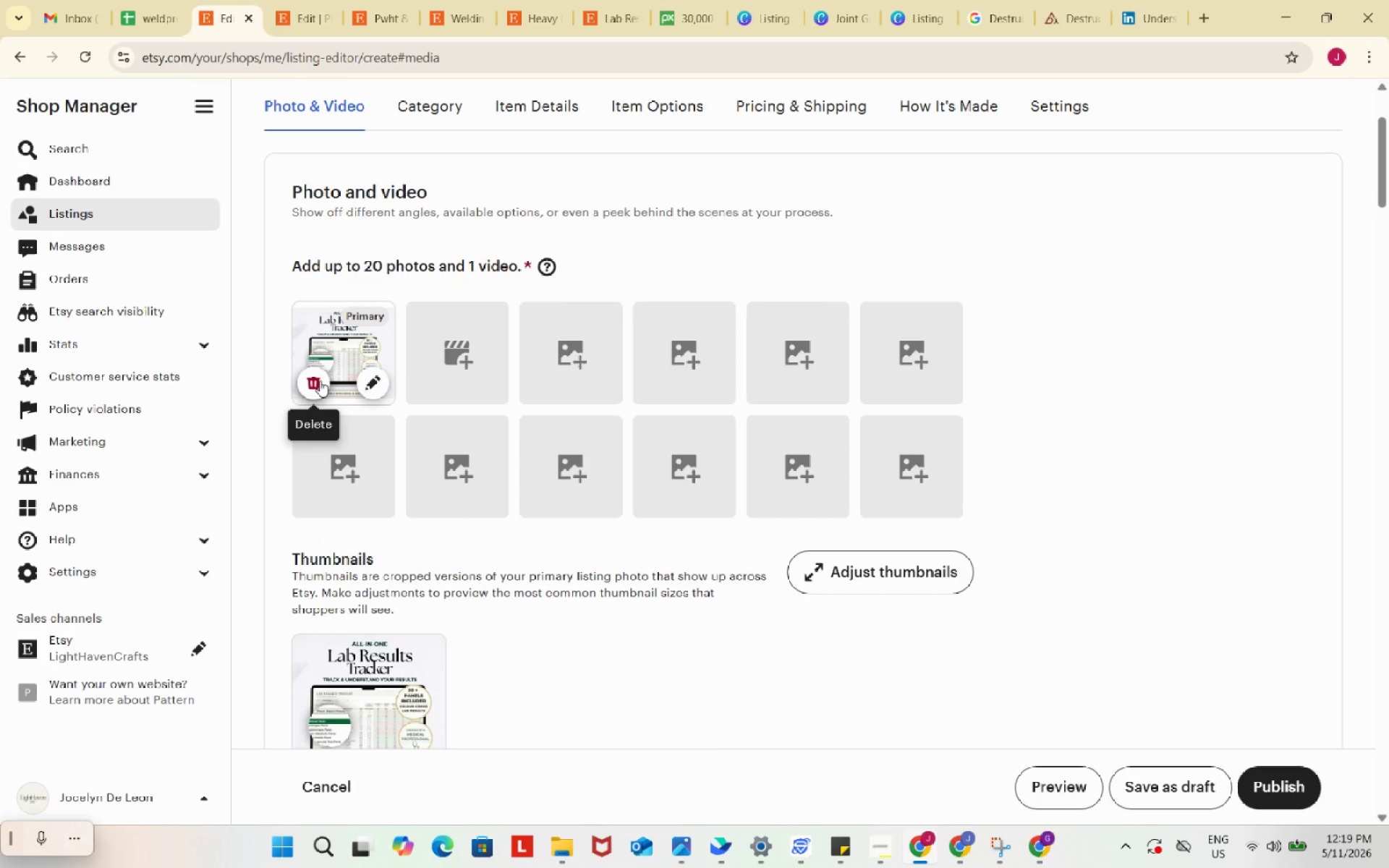 
left_click([320, 380])
 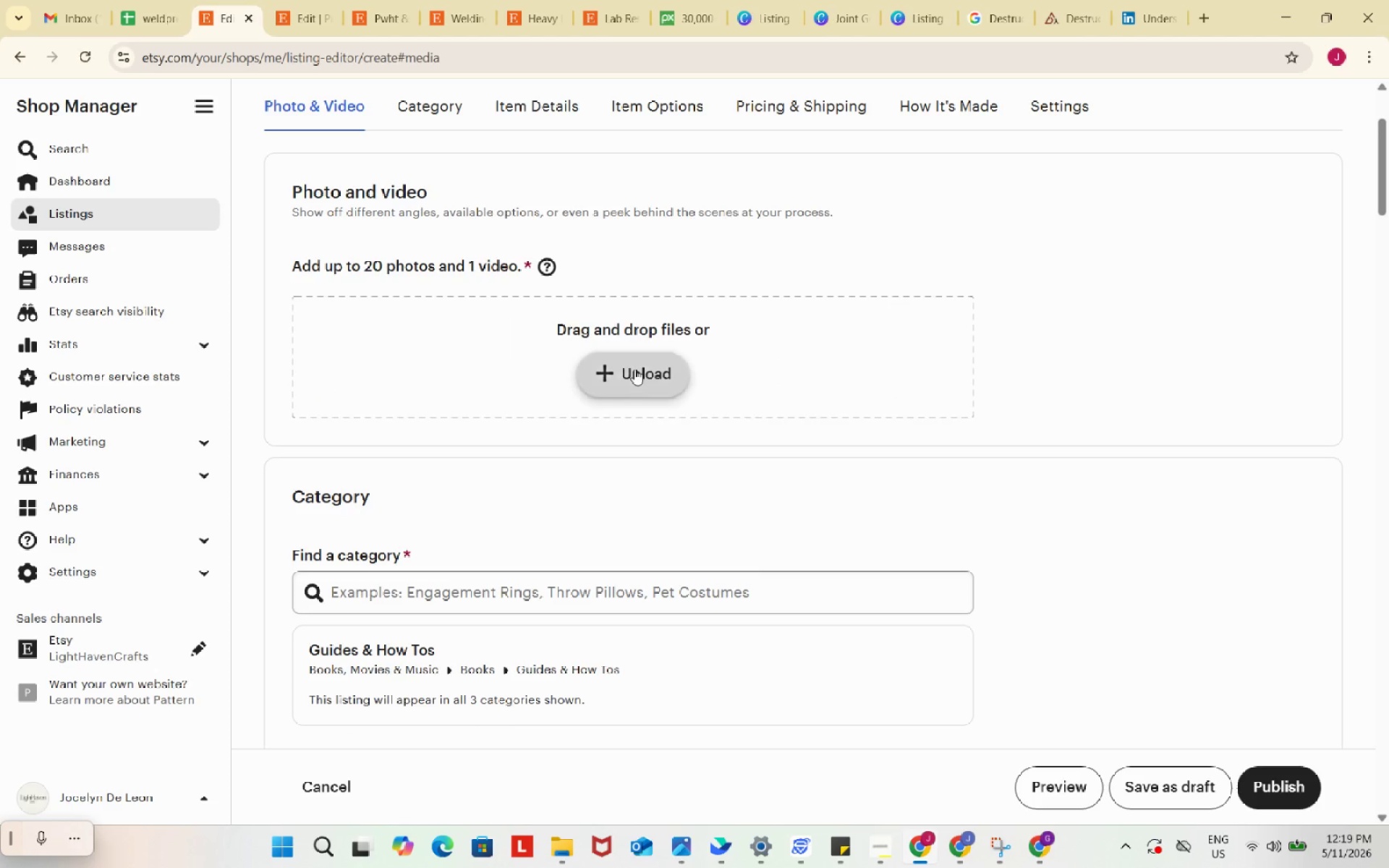 
left_click([634, 369])
 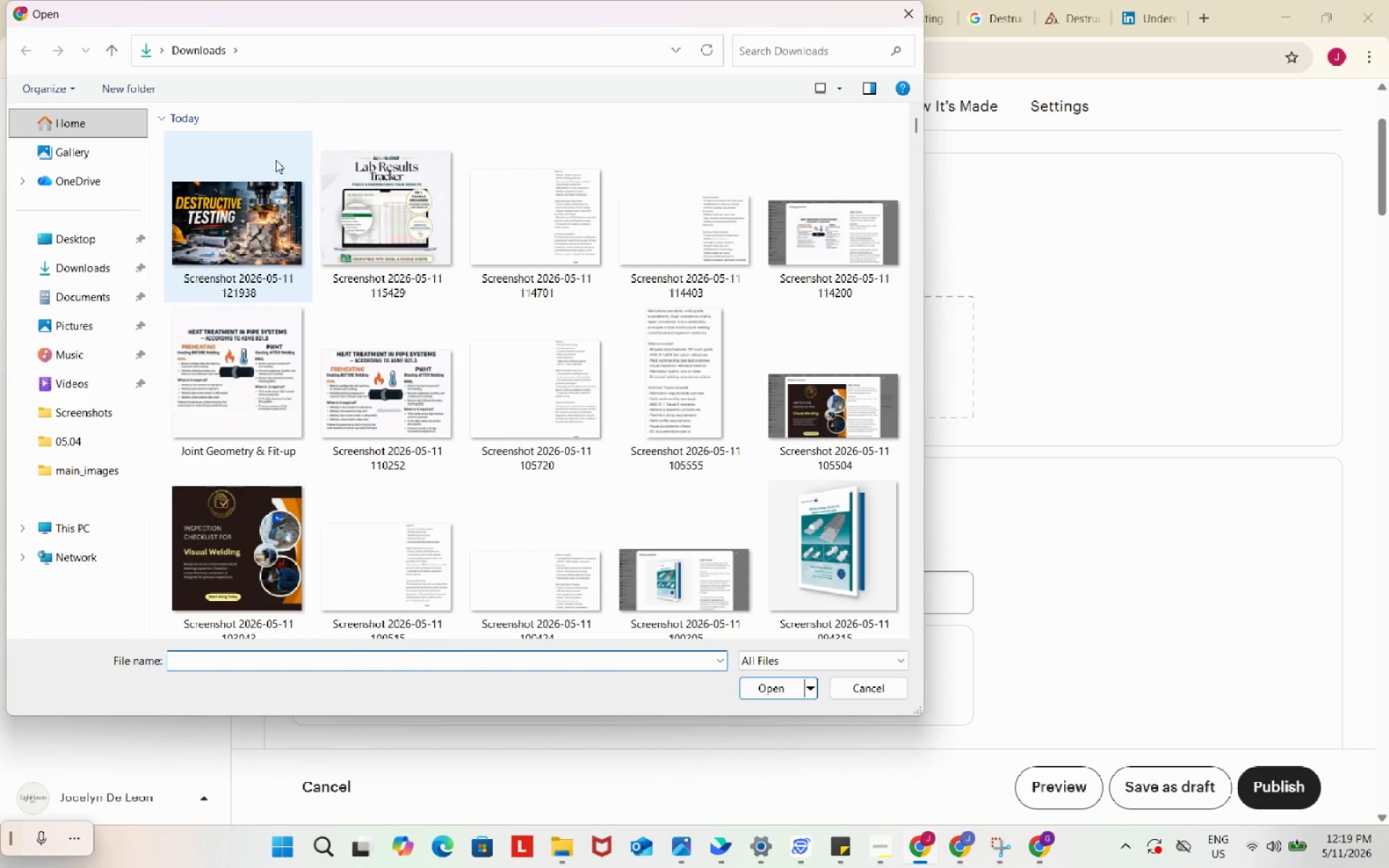 
left_click([239, 190])
 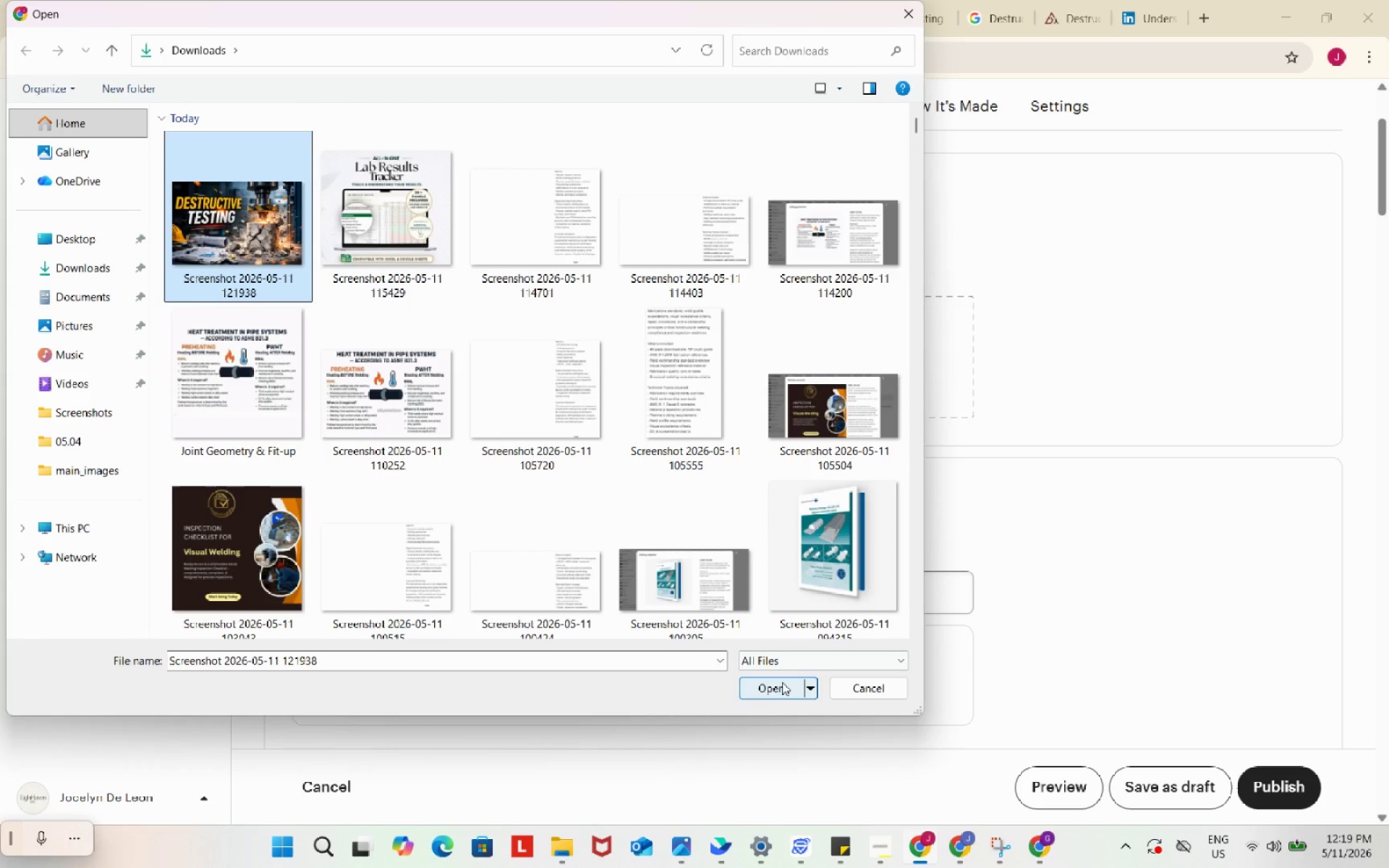 
left_click([779, 682])
 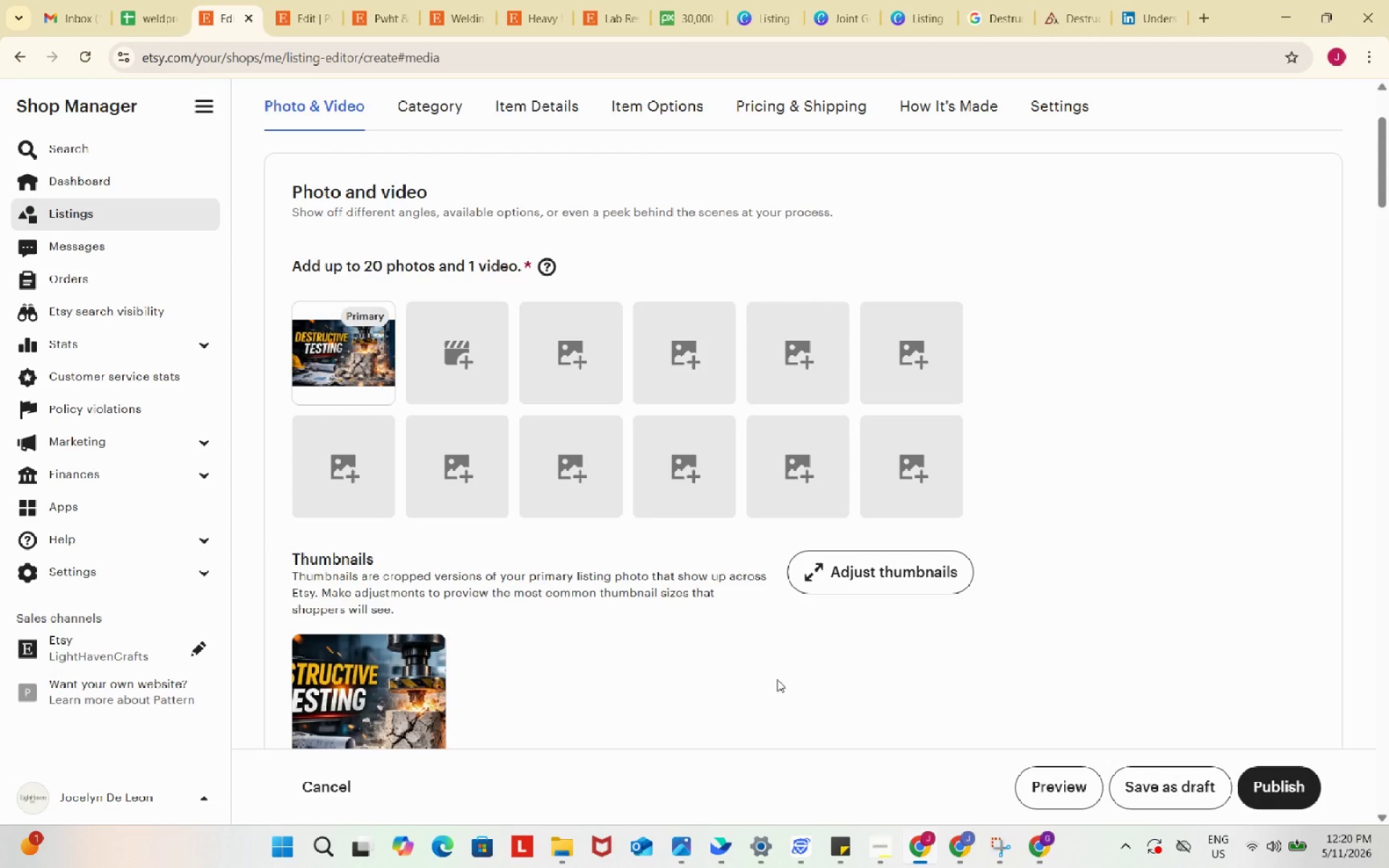 
left_click([1071, 524])
 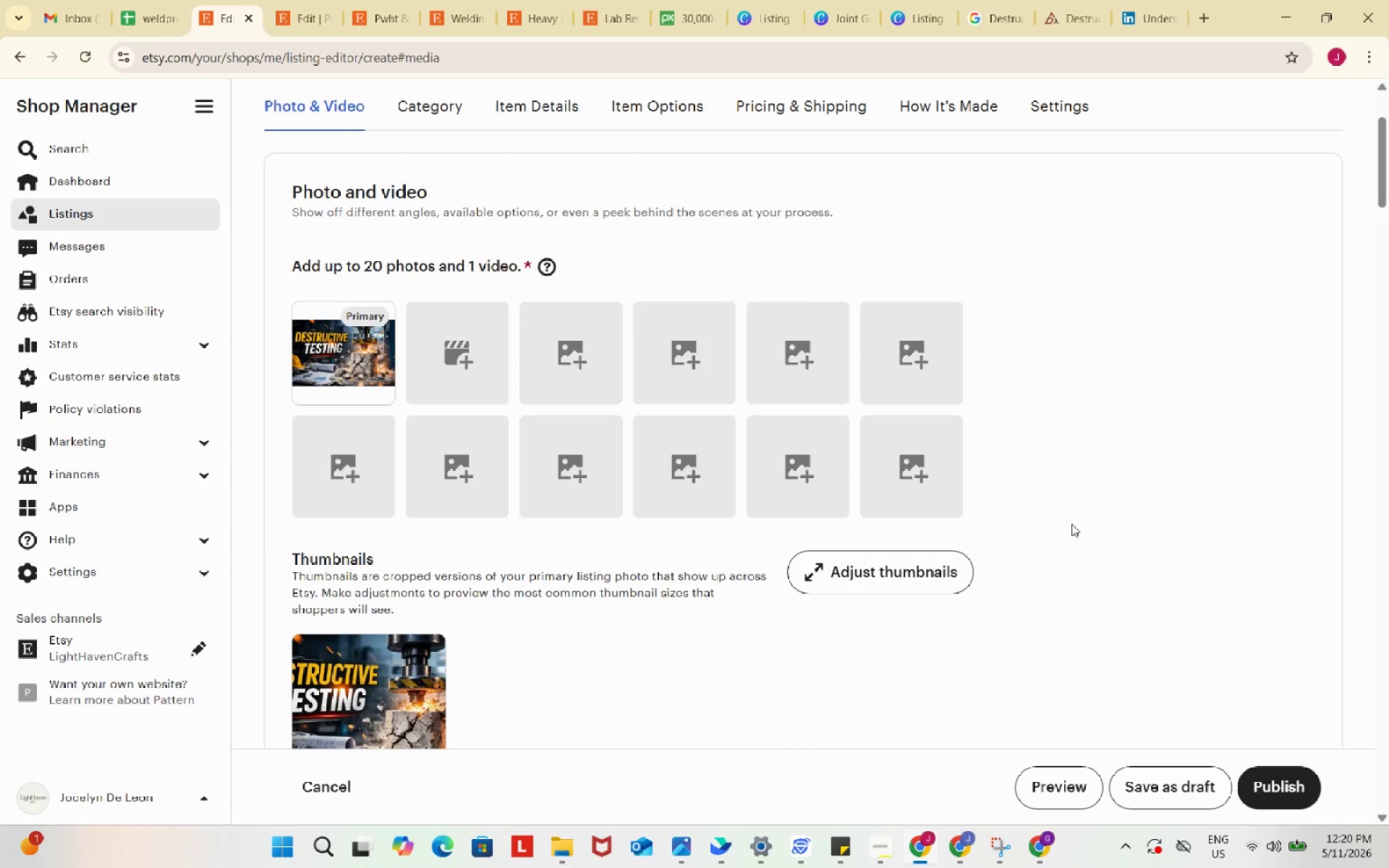 
wait(5.5)
 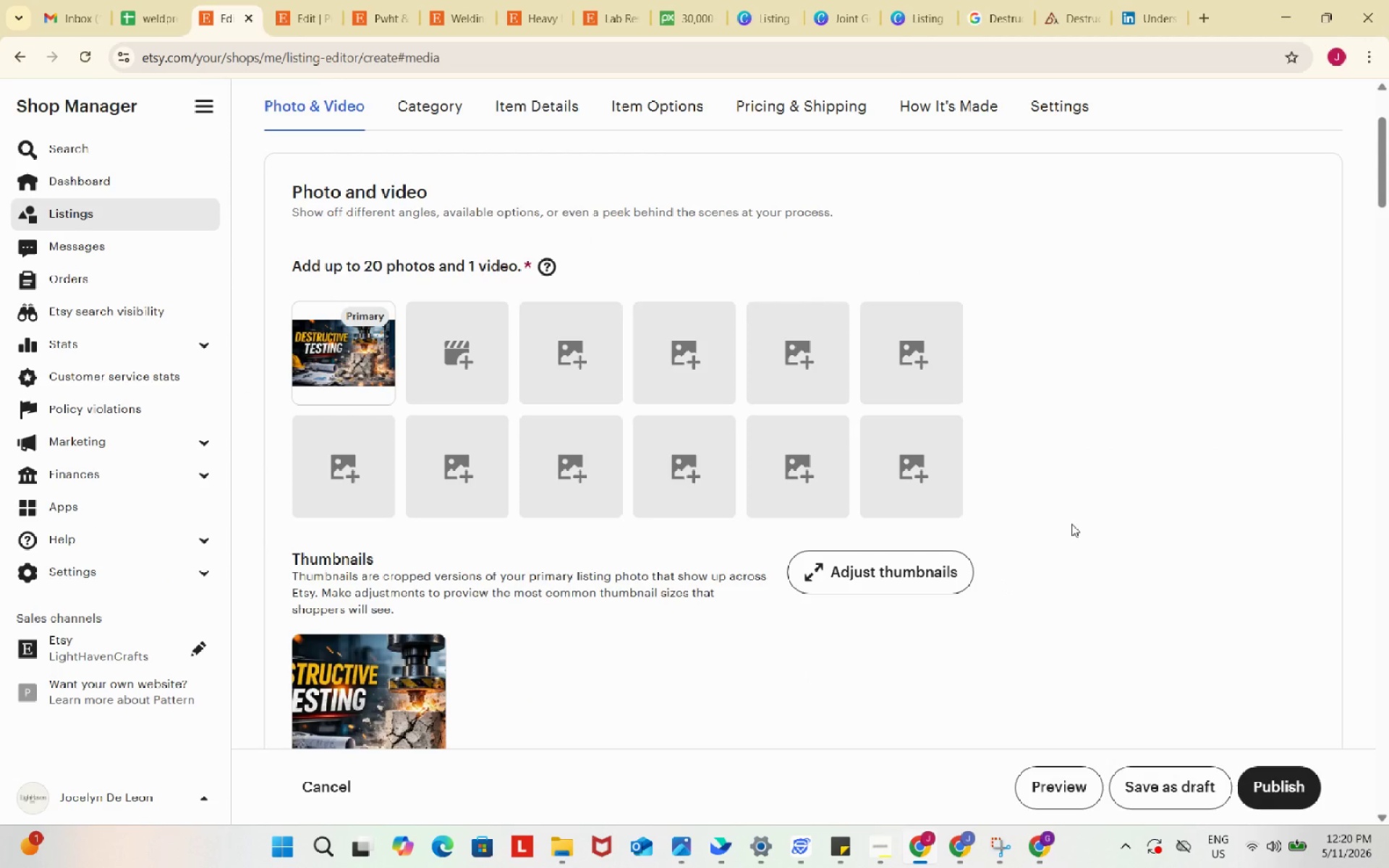 
left_click([1055, 775])
 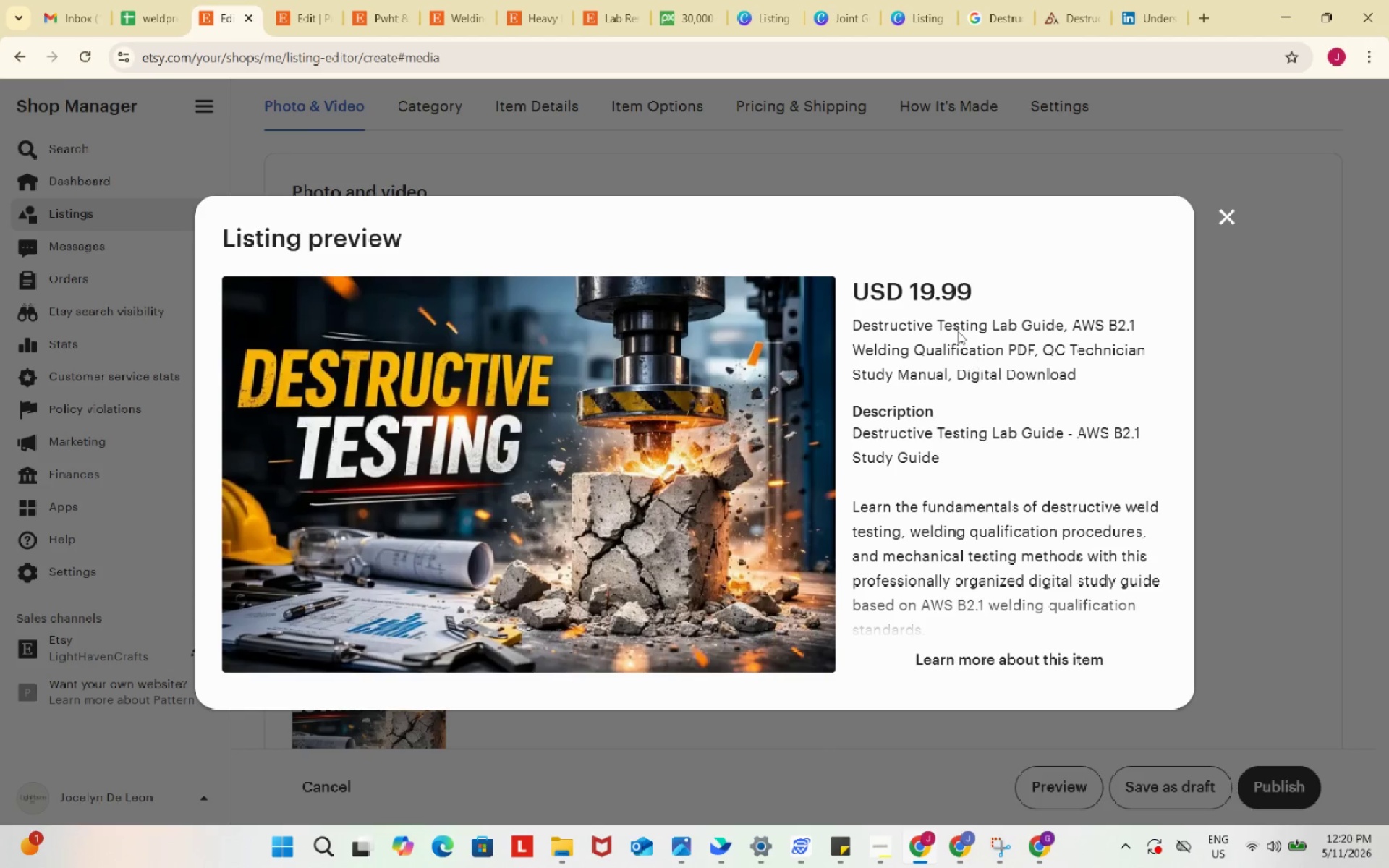 
left_click([954, 328])
 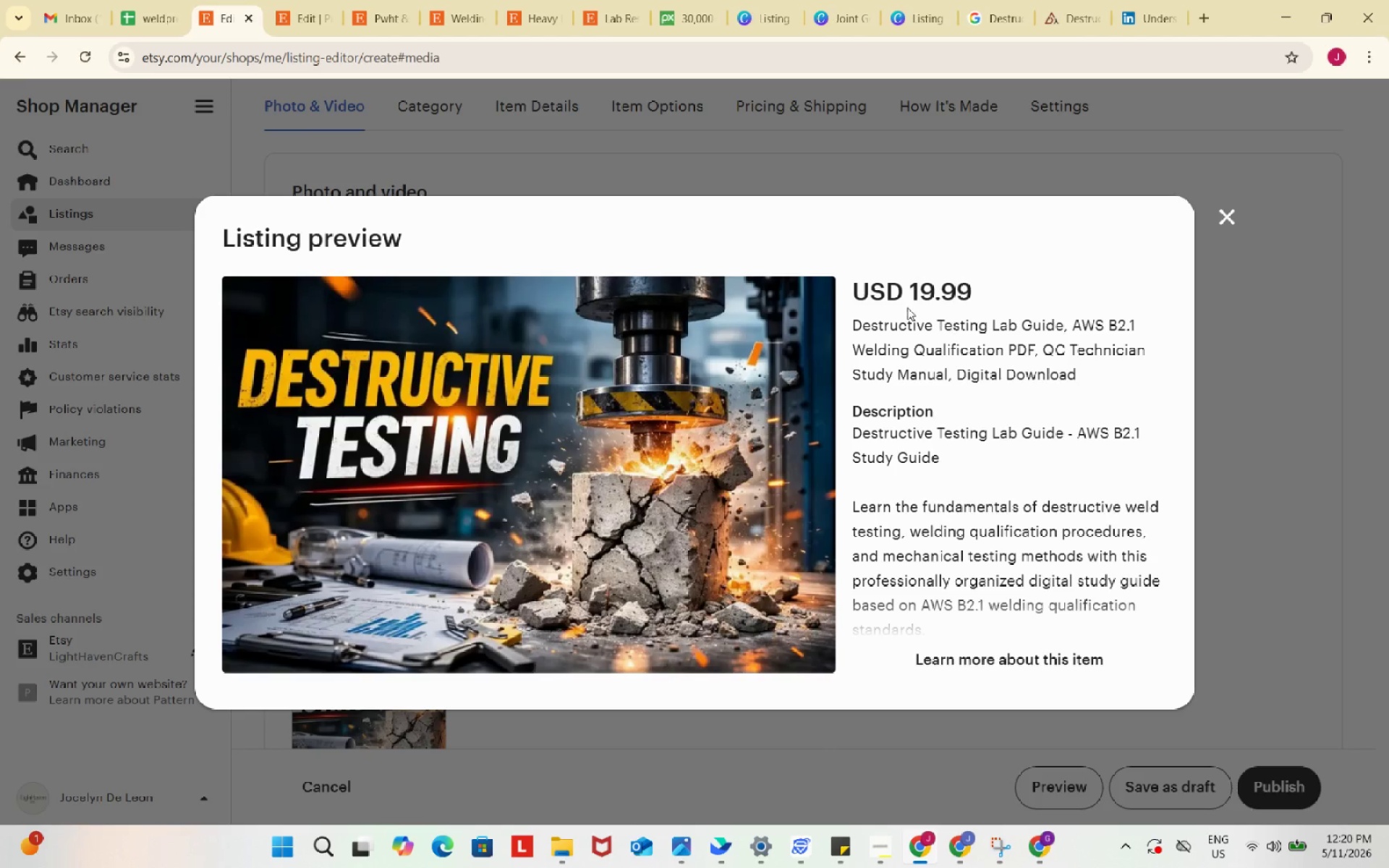 
left_click([853, 317])
 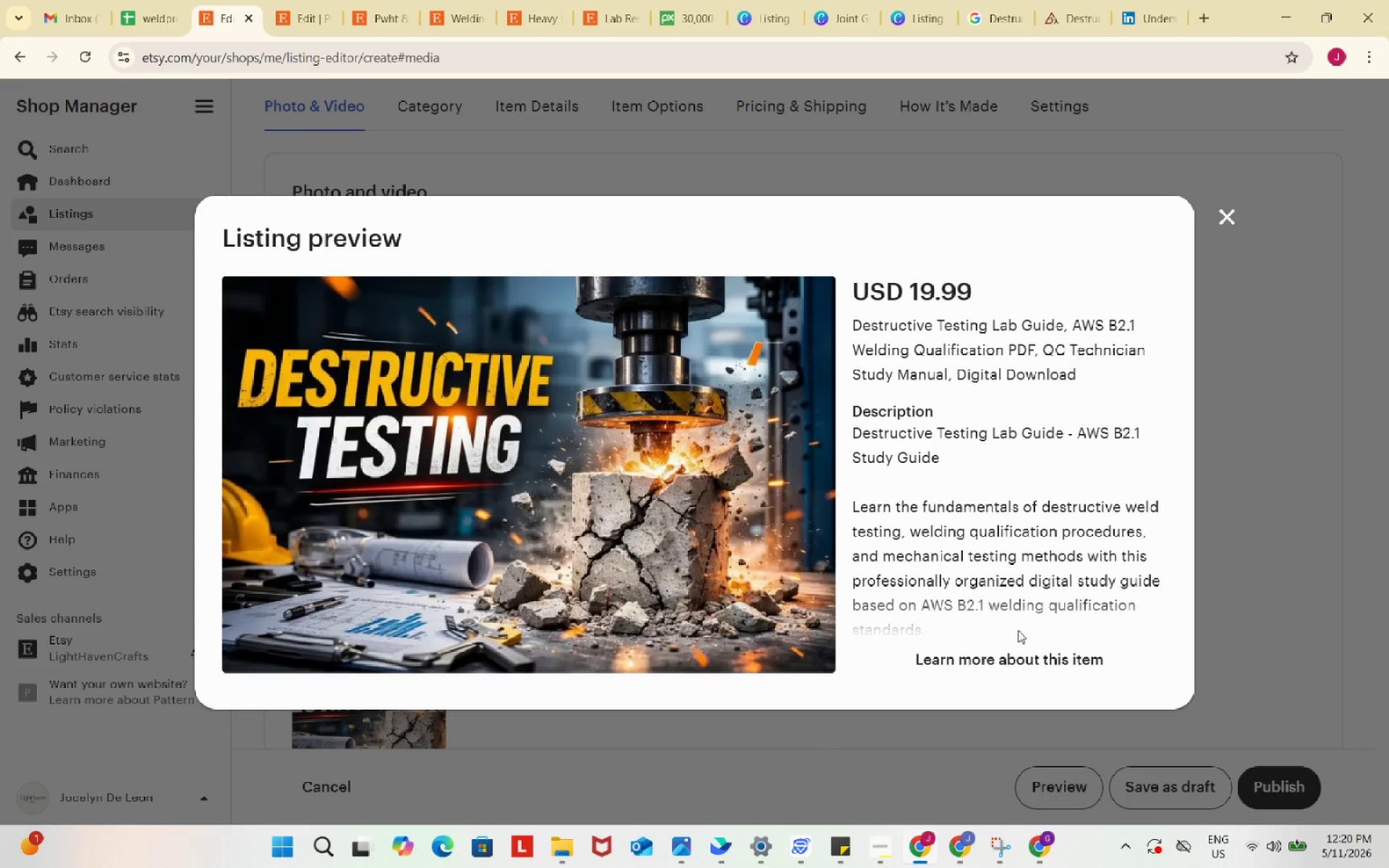 
left_click([1020, 657])
 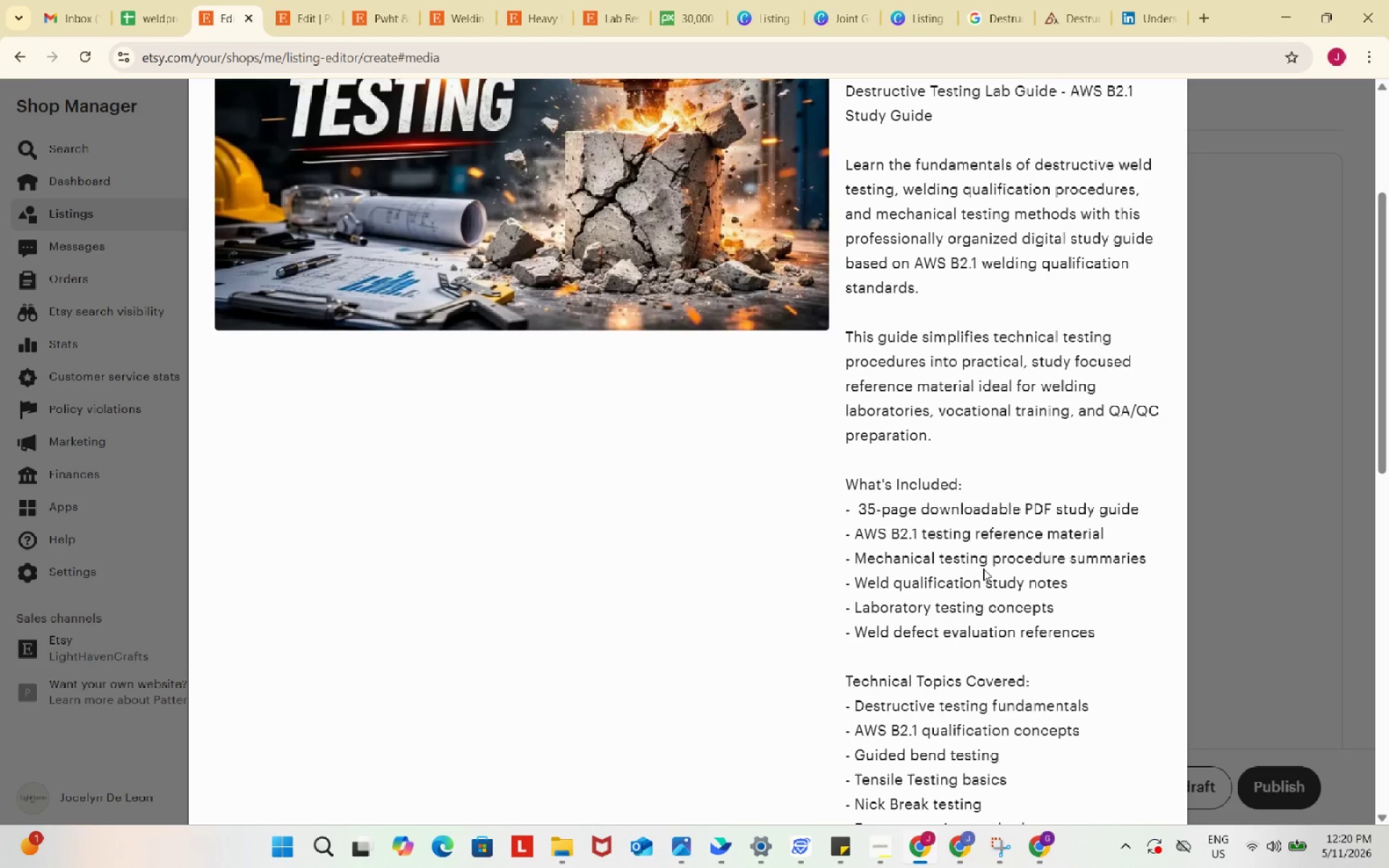 
scroll: coordinate [982, 566], scroll_direction: up, amount: 6.0
 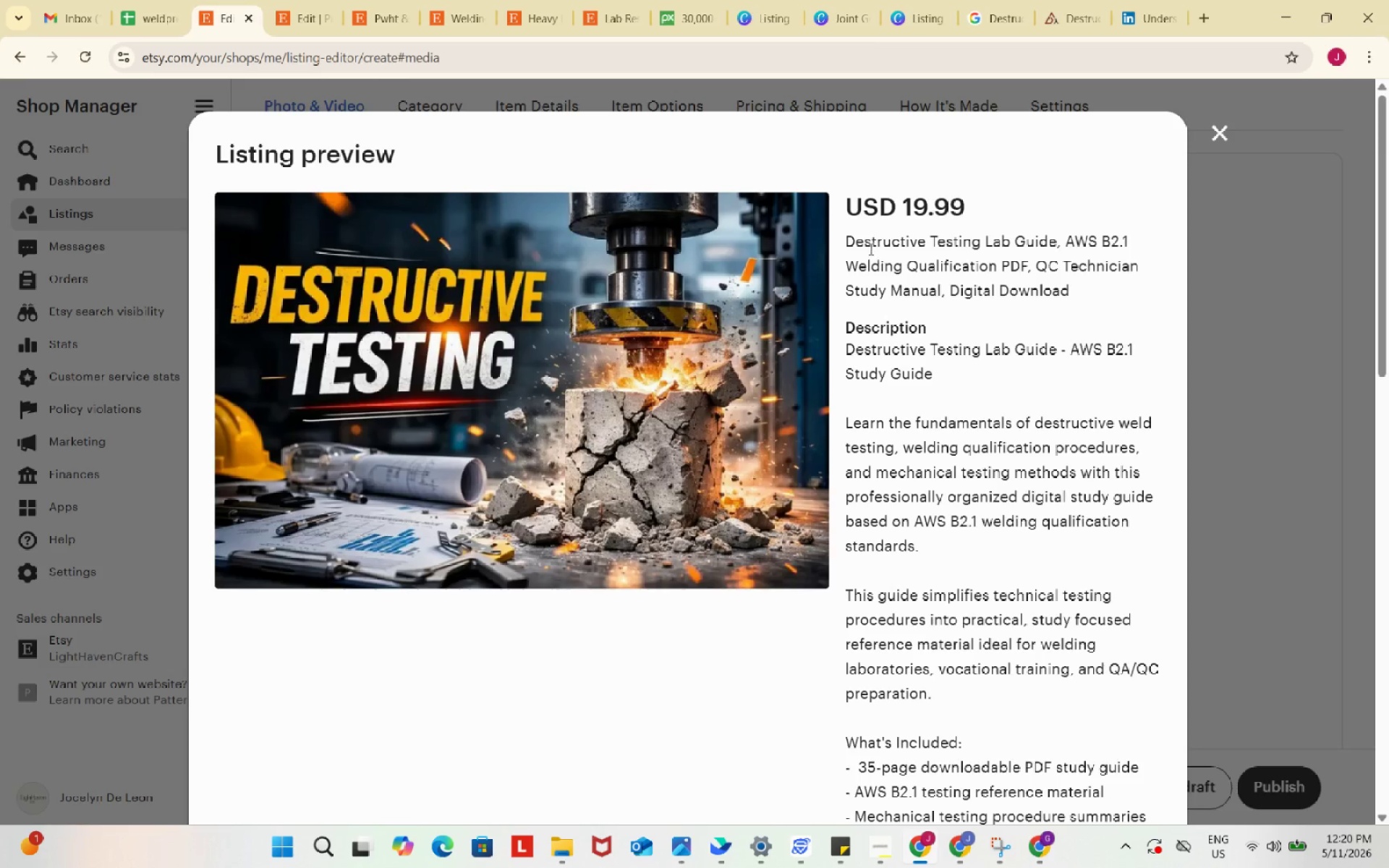 
left_click([862, 247])
 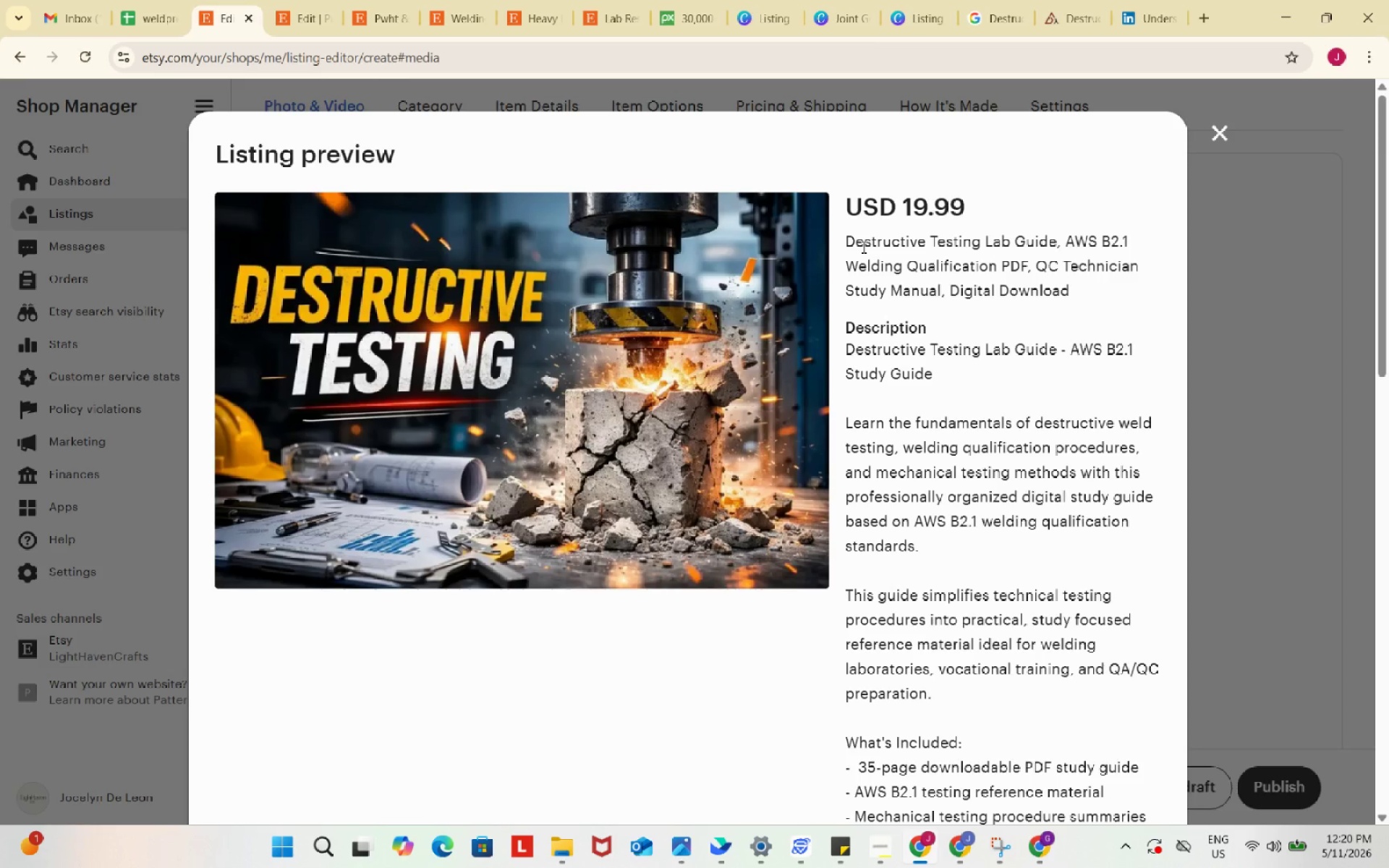 
wait(7.39)
 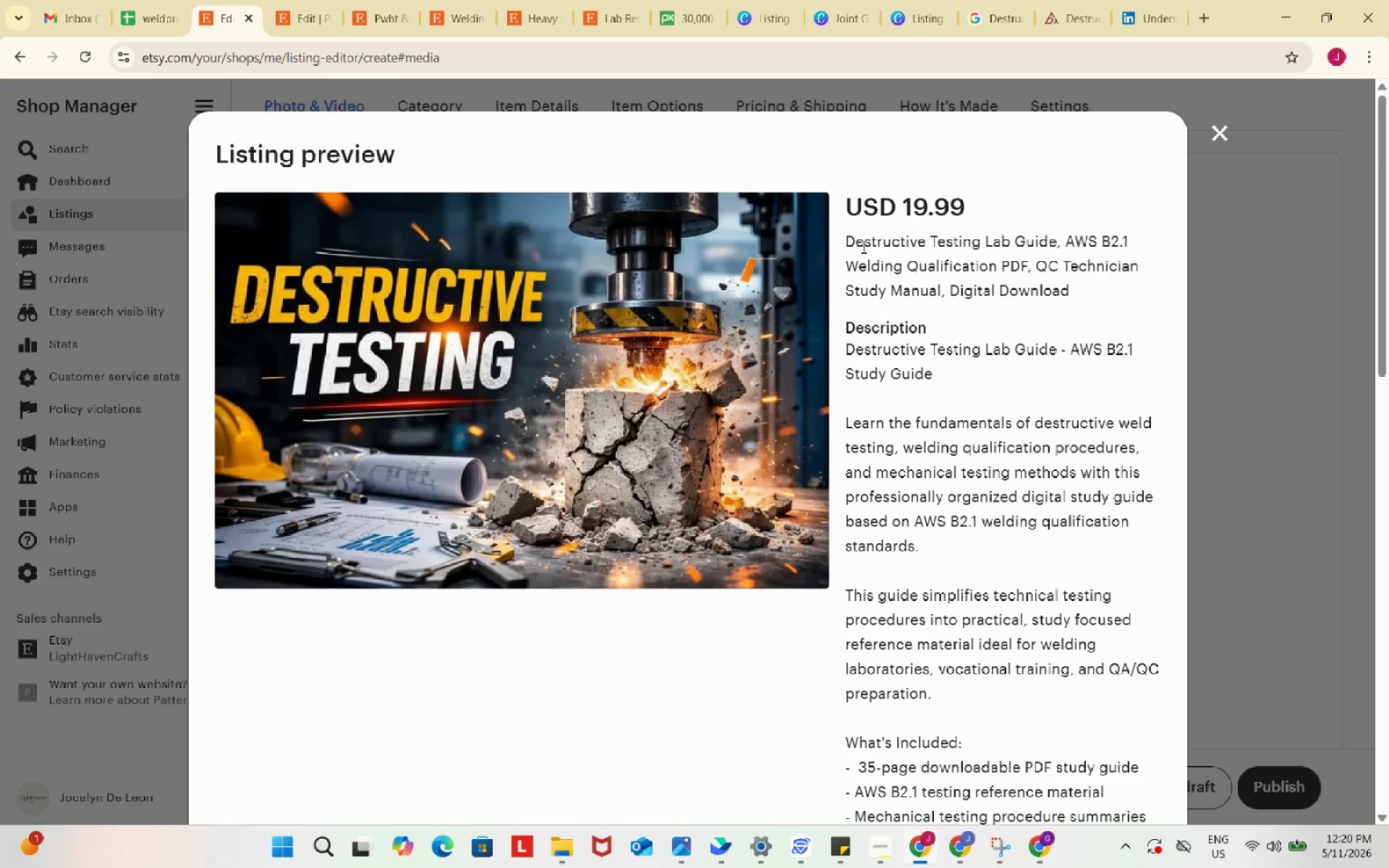 
key(Meta+Shift+S)
 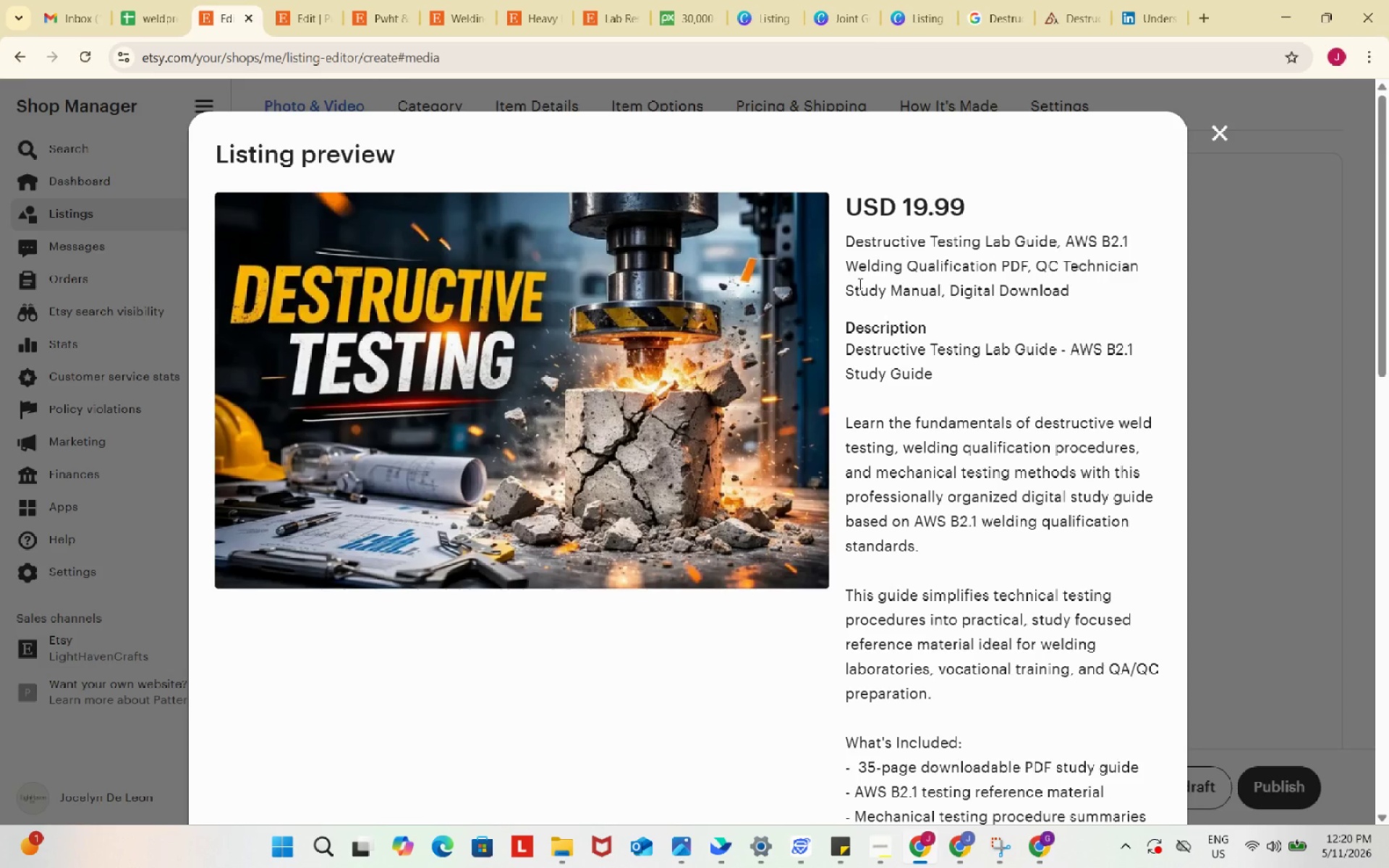 
left_click_drag(start_coordinate=[9, 88], to_coordinate=[1354, 723])
 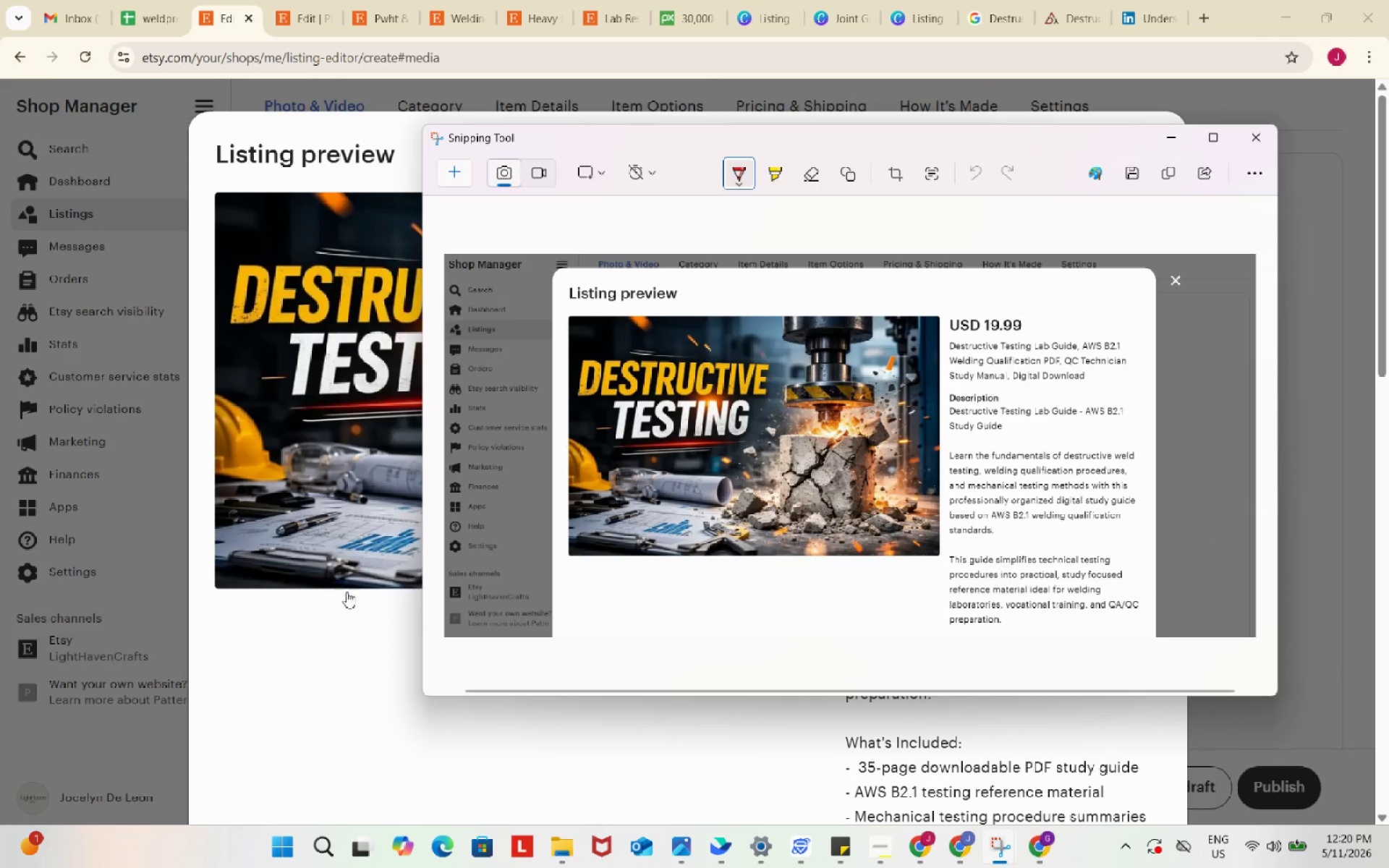 
wait(5.08)
 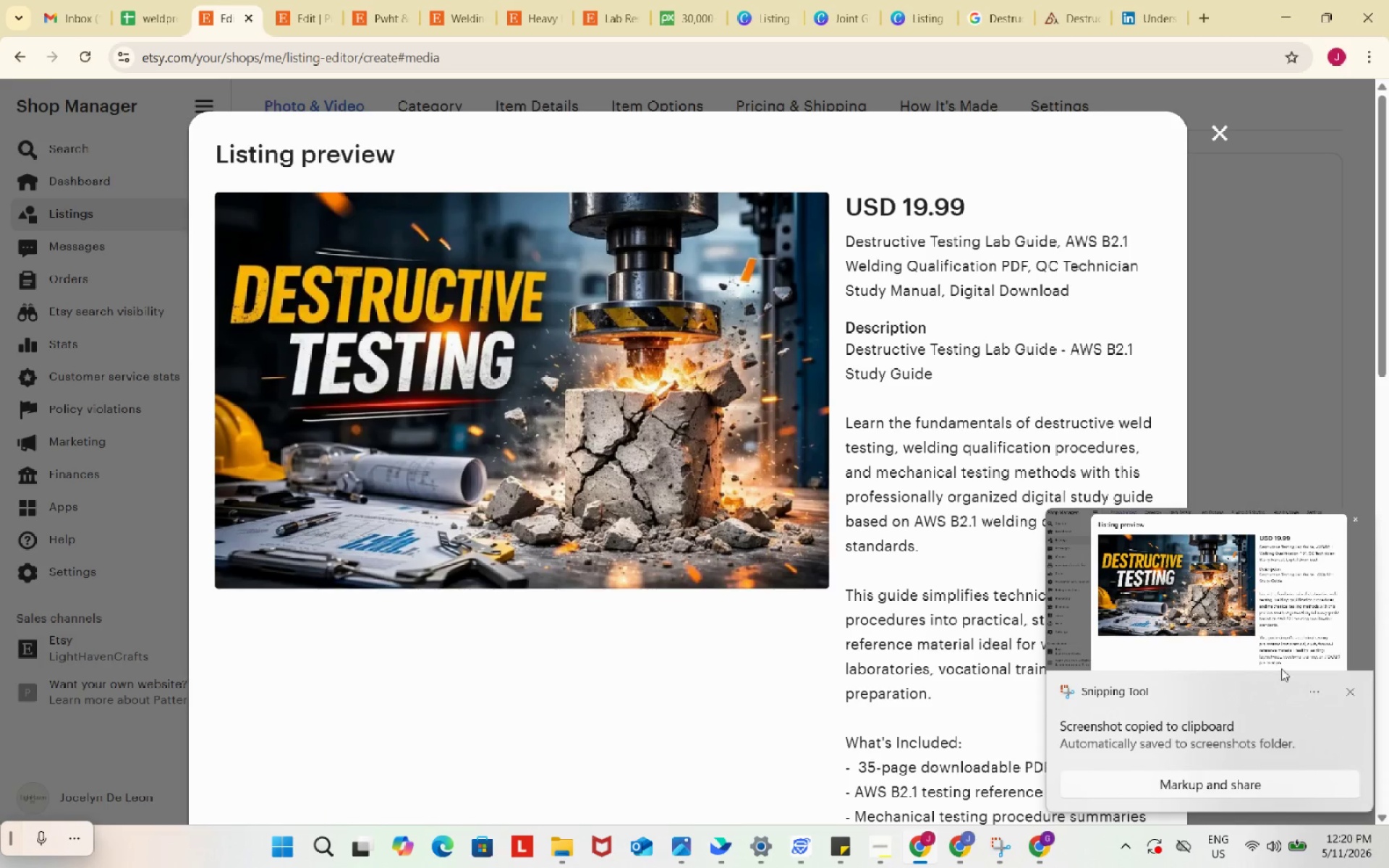 
left_click([1129, 172])
 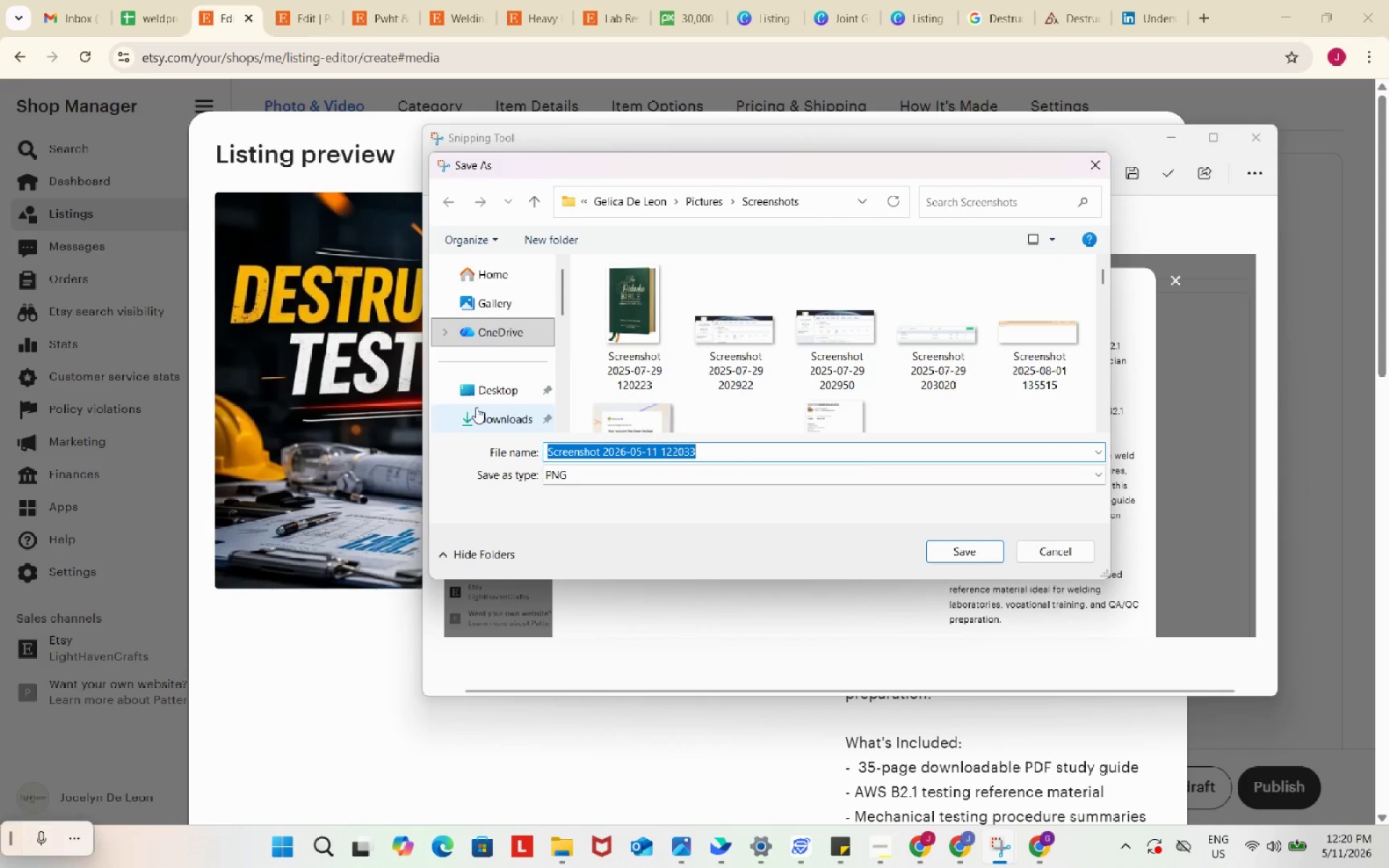 
left_click([482, 411])
 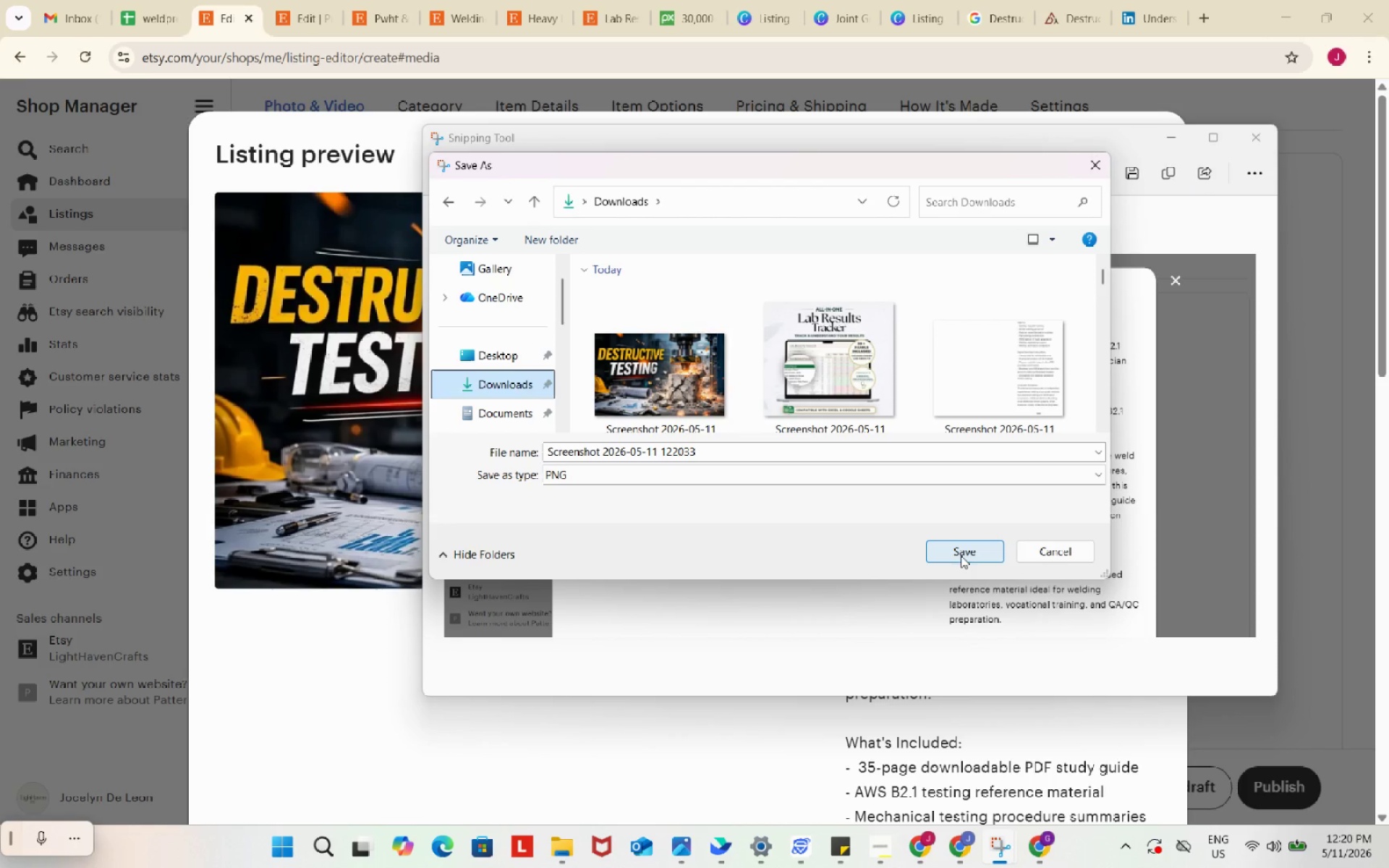 
left_click([961, 553])
 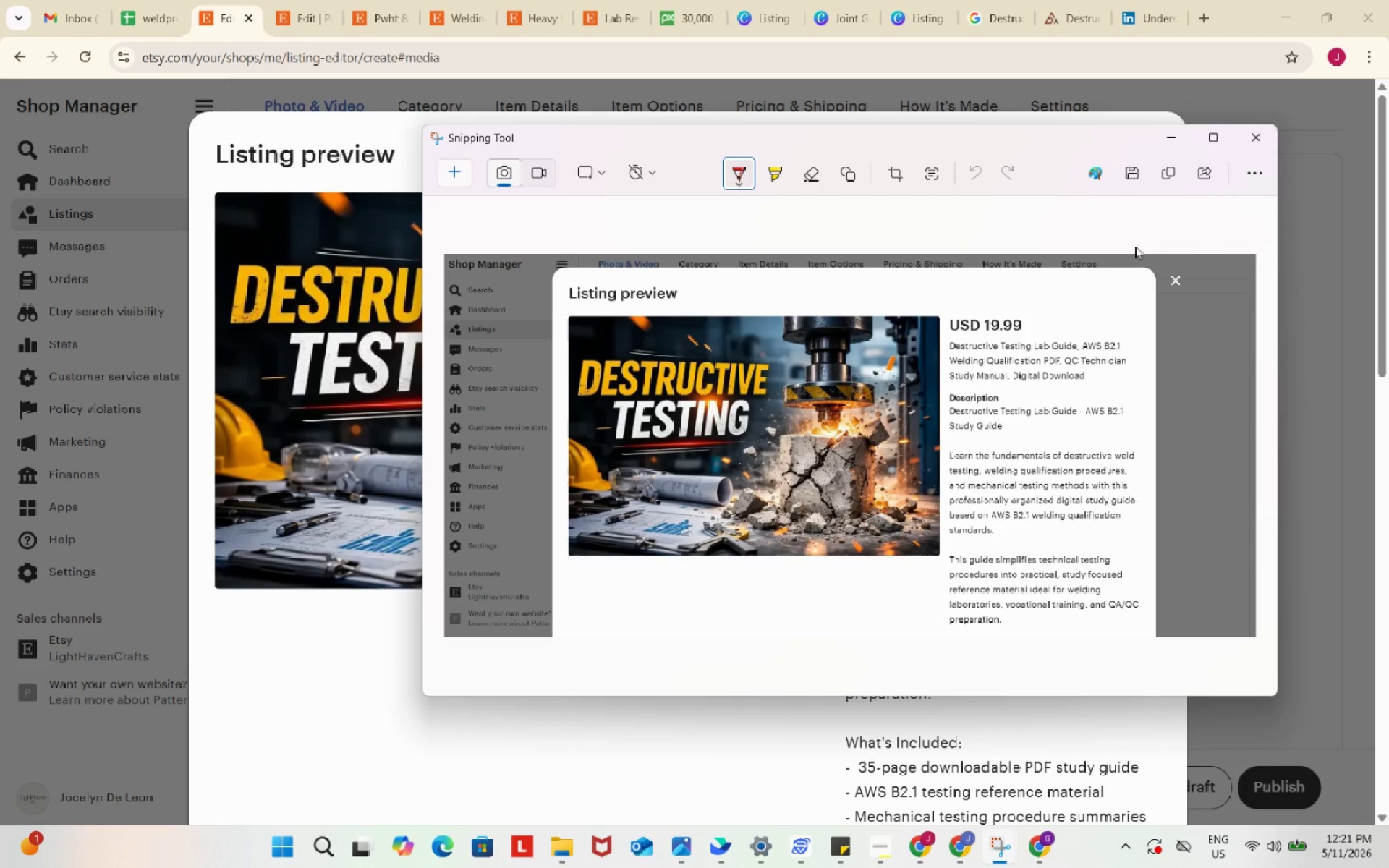 
wait(26.3)
 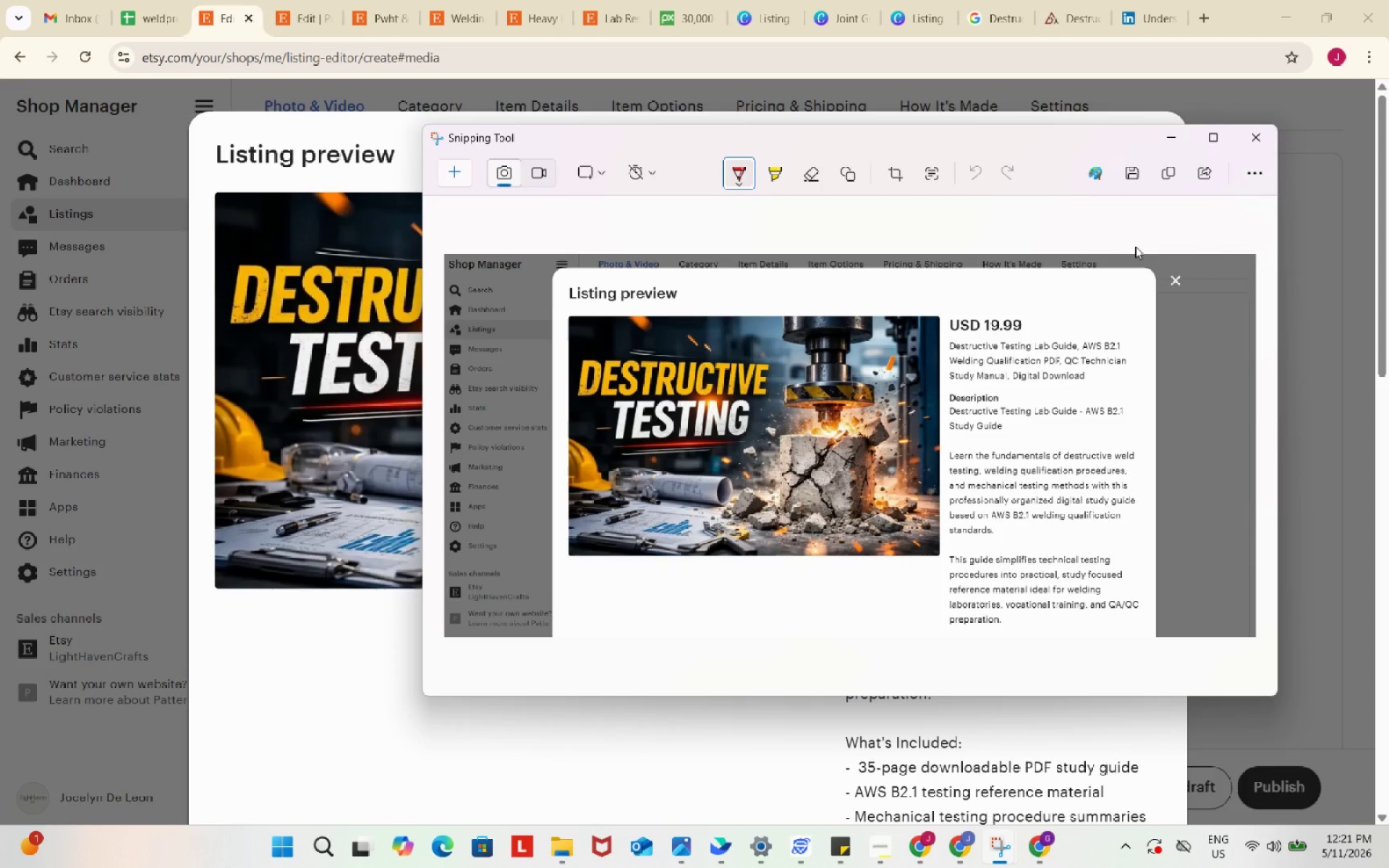 
scroll: coordinate [486, 365], scroll_direction: up, amount: 3.0
 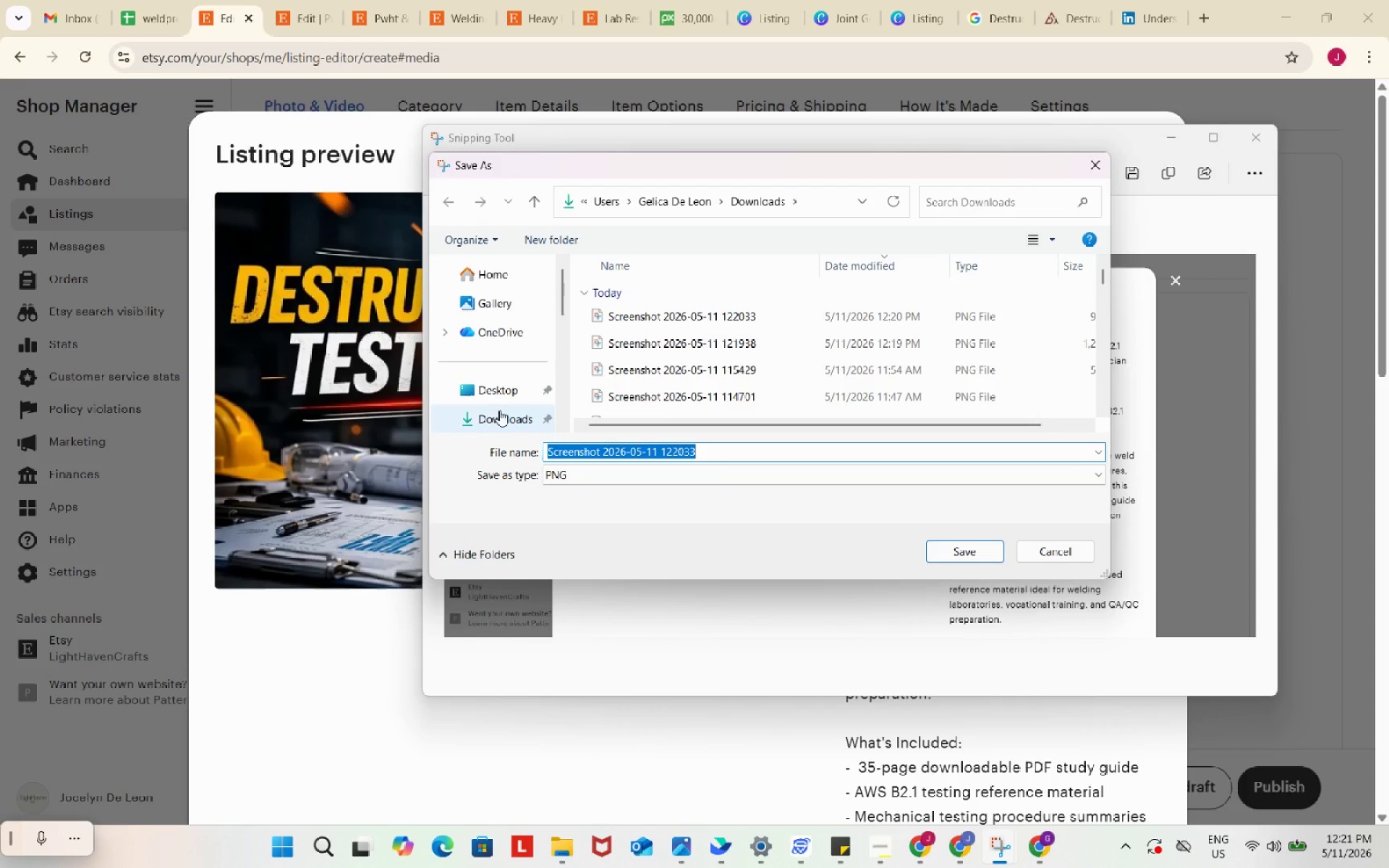 
left_click([502, 417])
 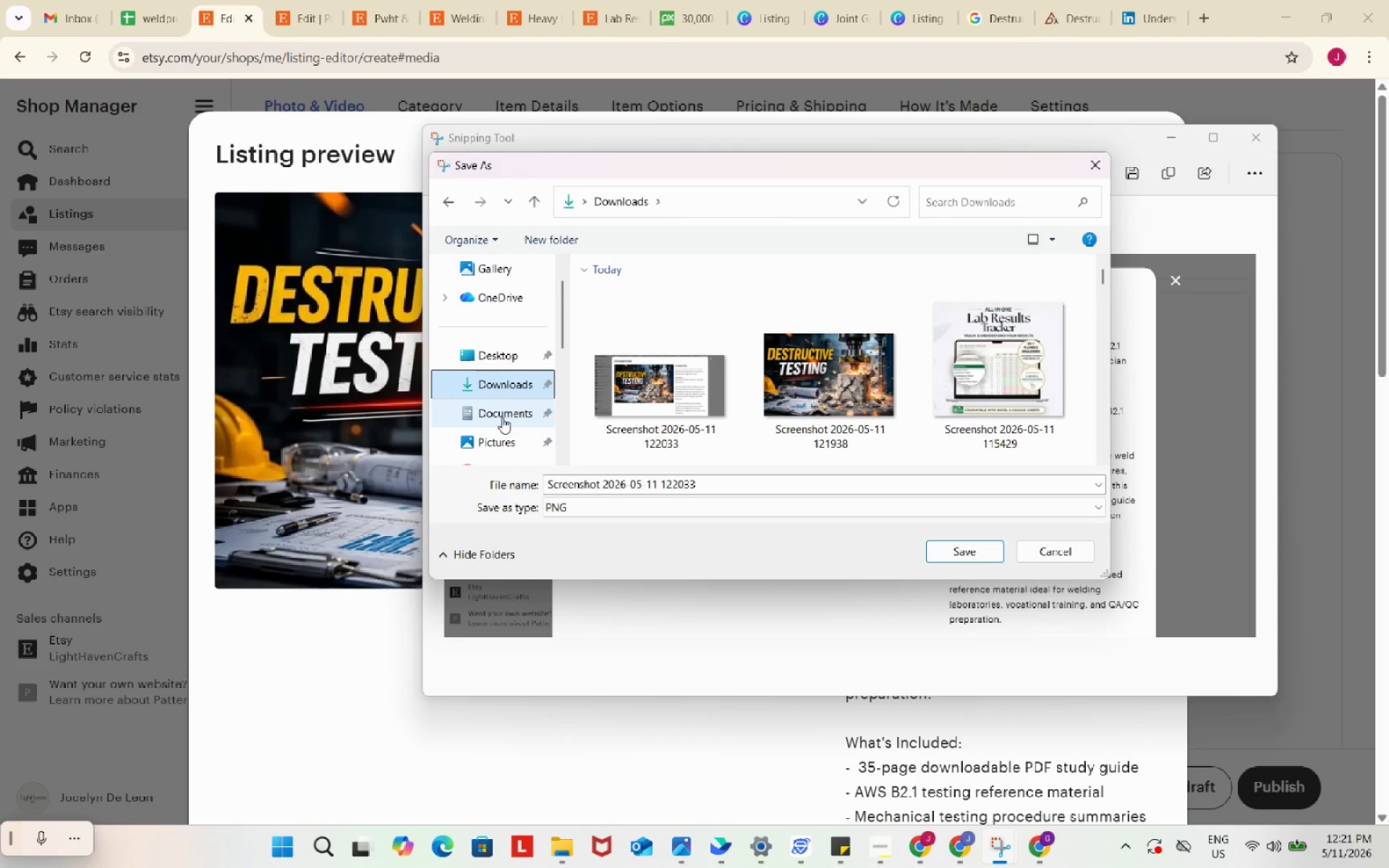 
wait(11.28)
 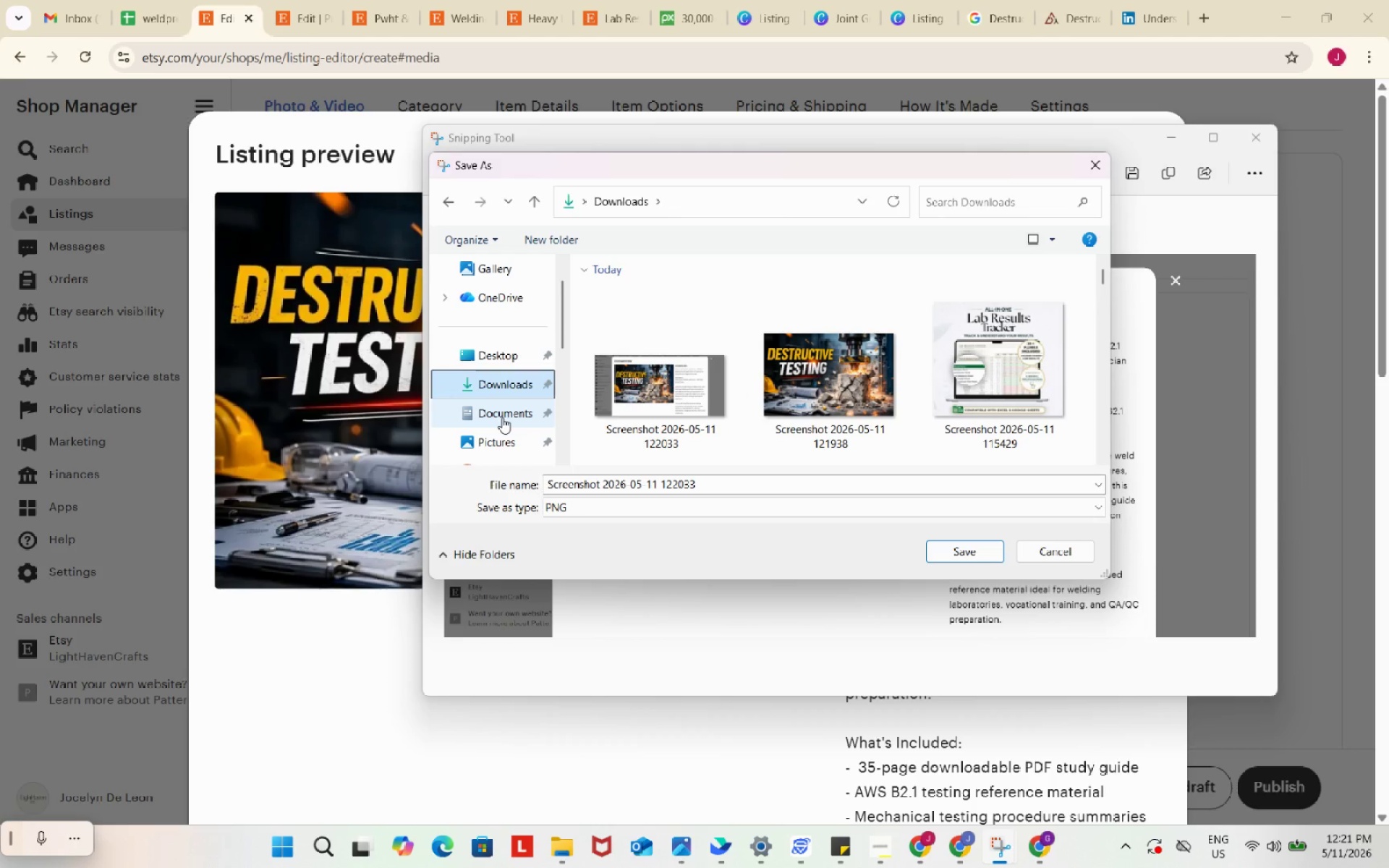 
left_click([981, 549])
 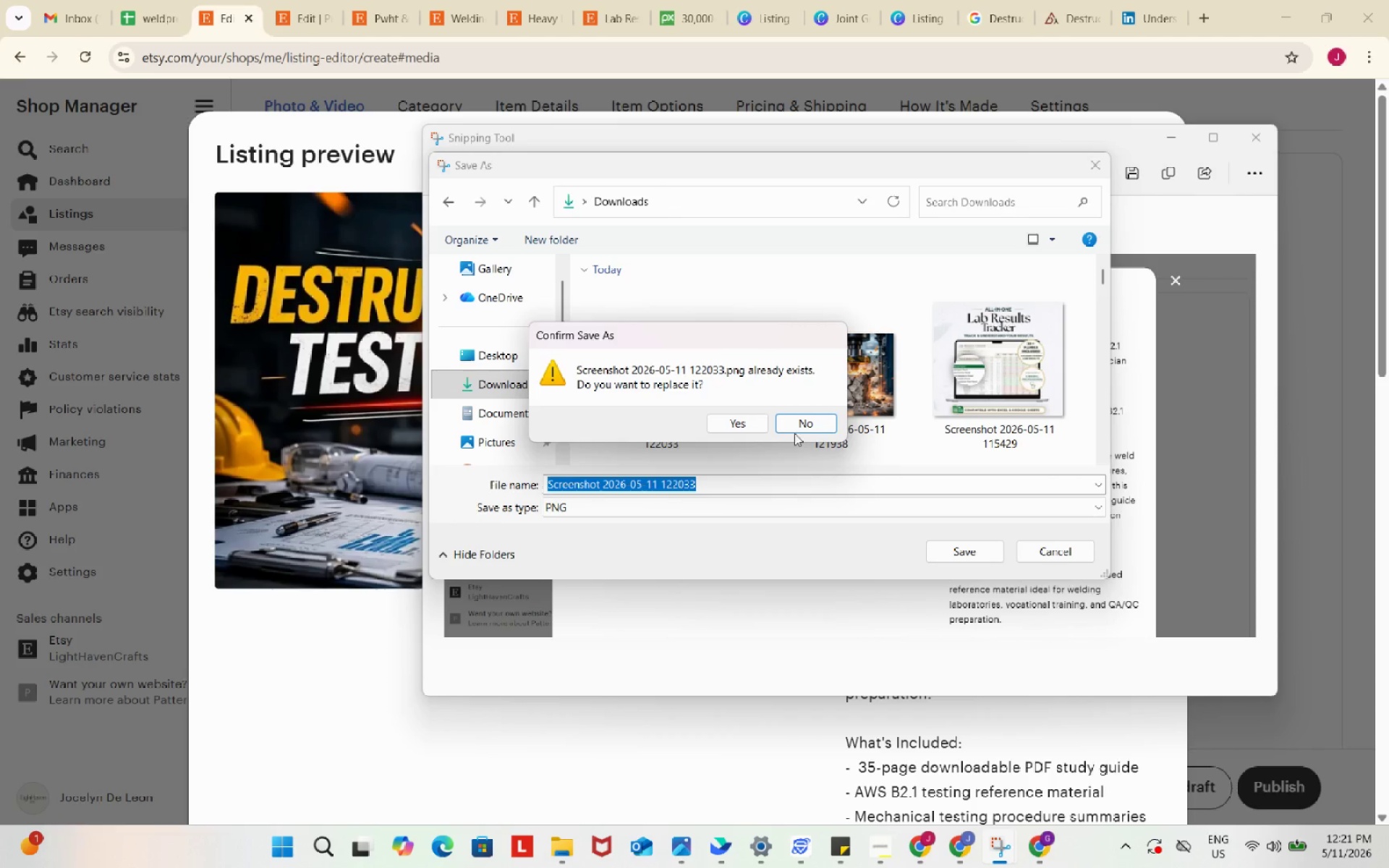 
left_click([811, 421])
 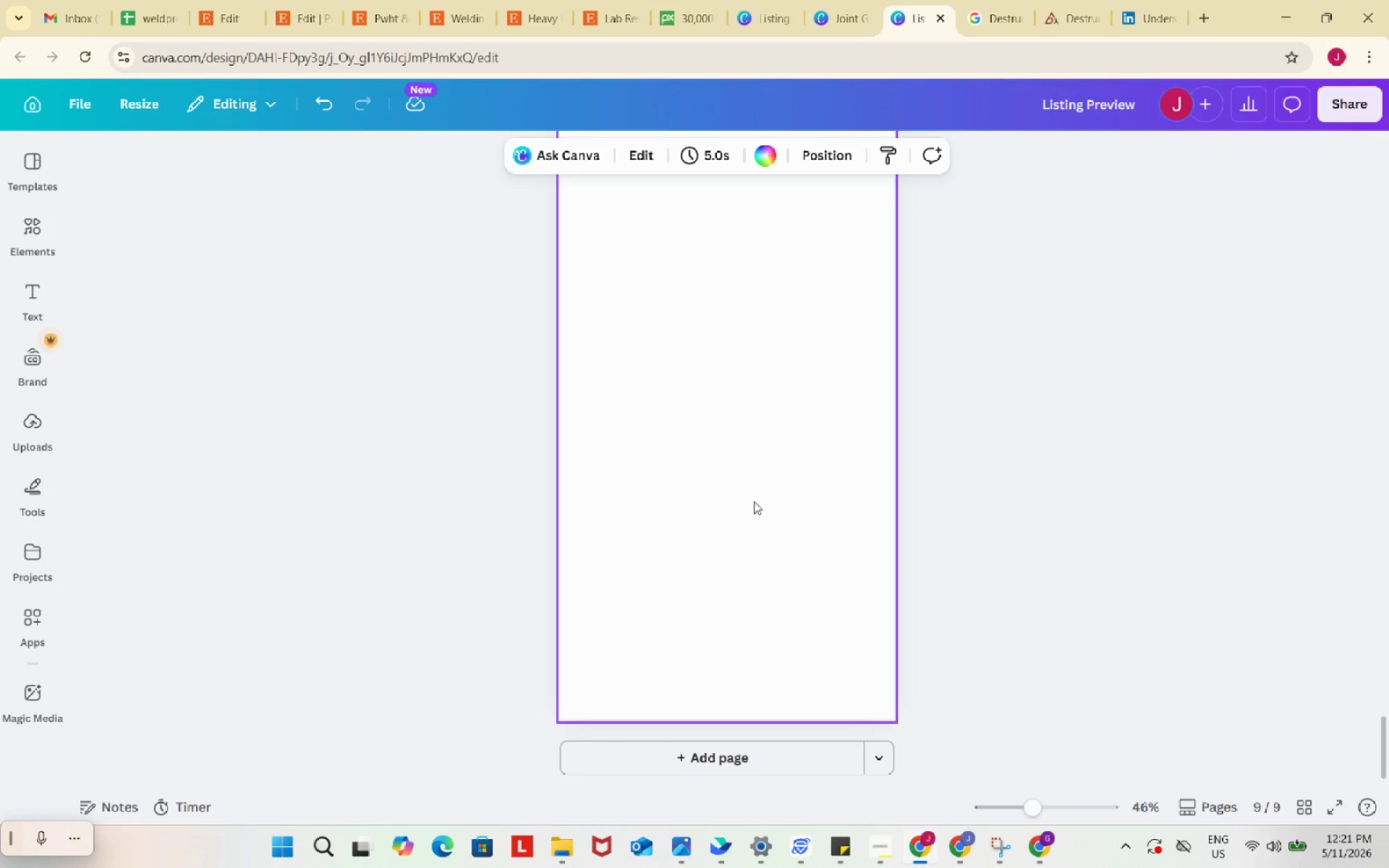 
scroll: coordinate [738, 511], scroll_direction: up, amount: 3.0
 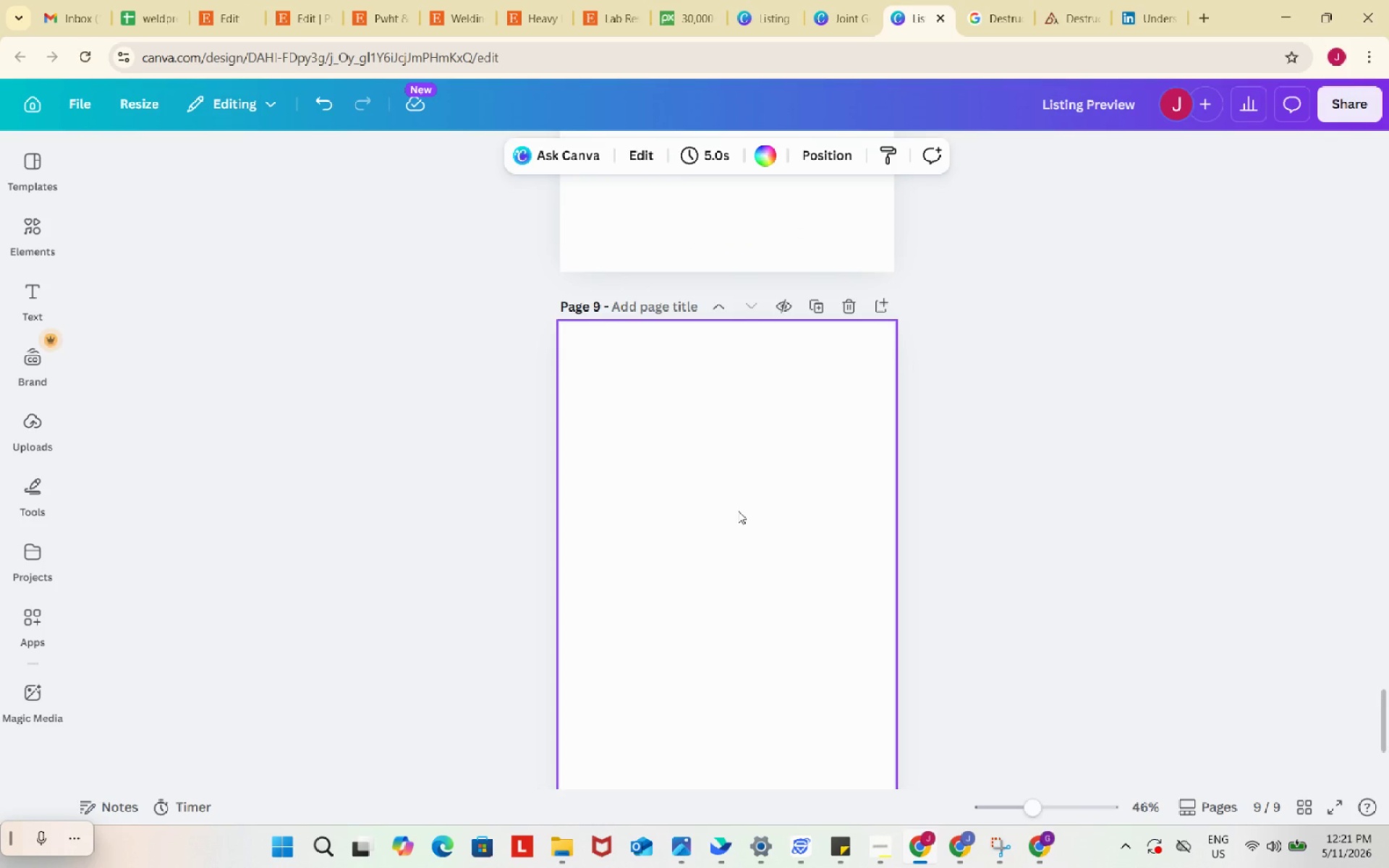 
left_click([738, 511])
 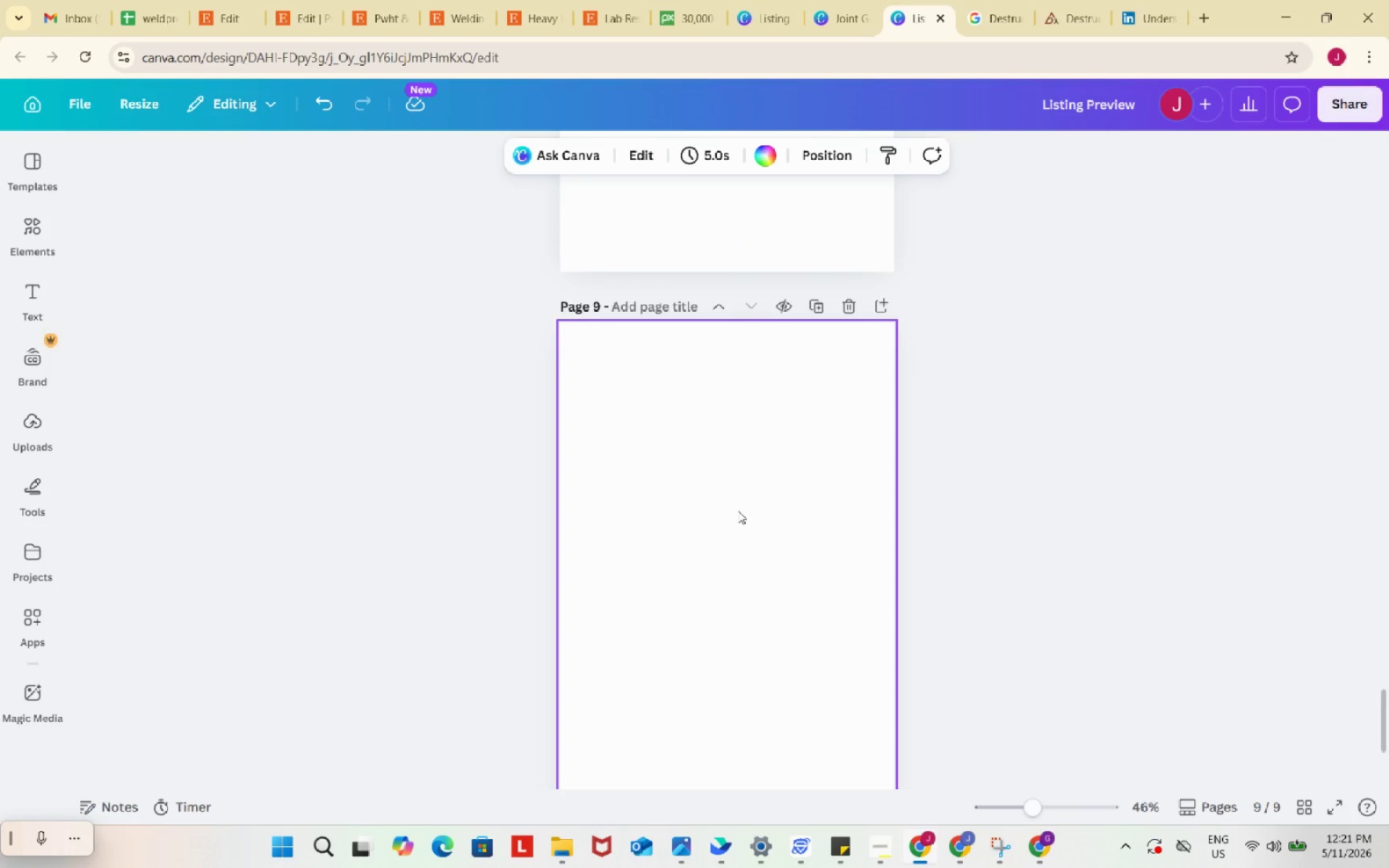 
key(Control+ControlLeft)
 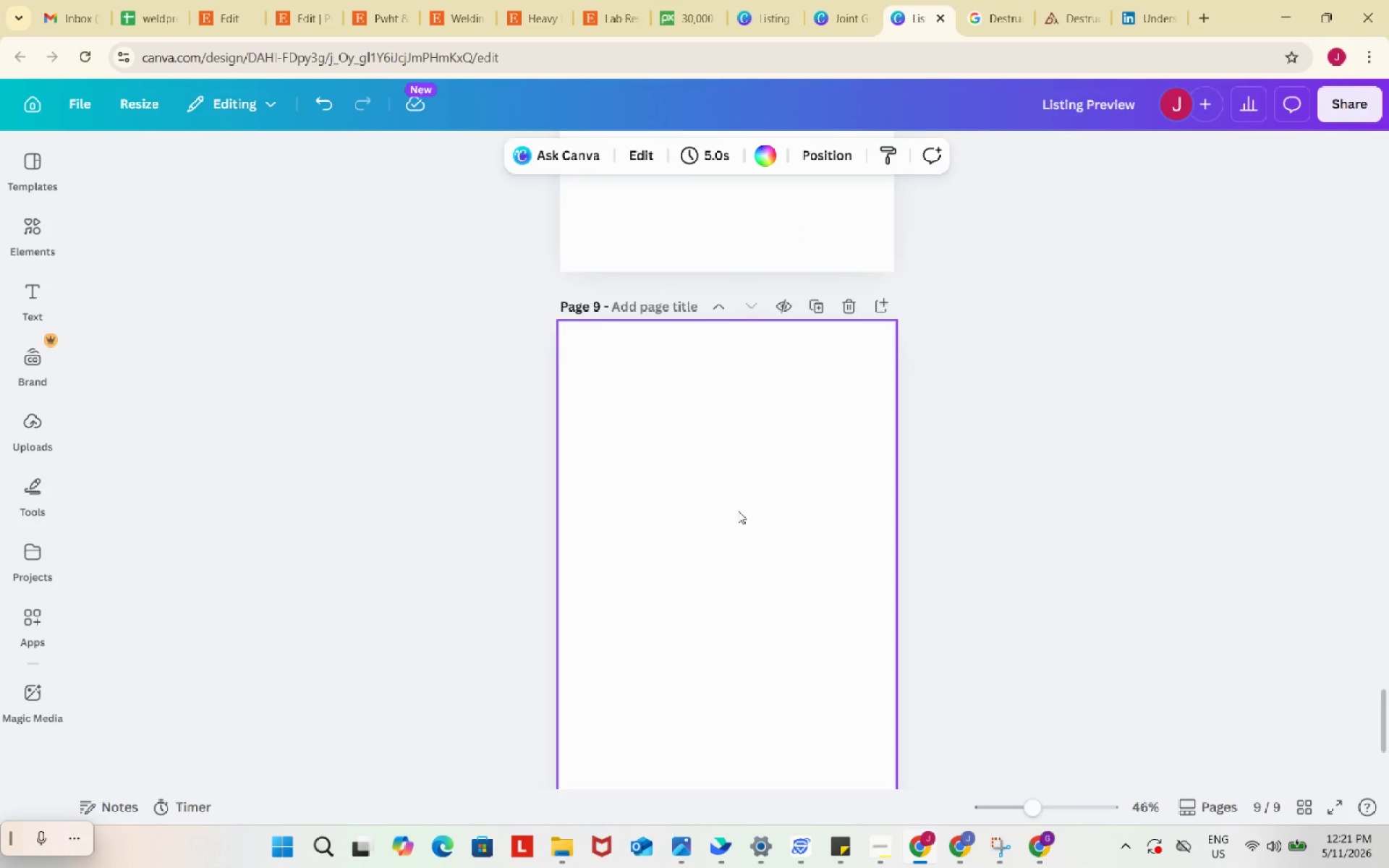 
key(Control+V)
 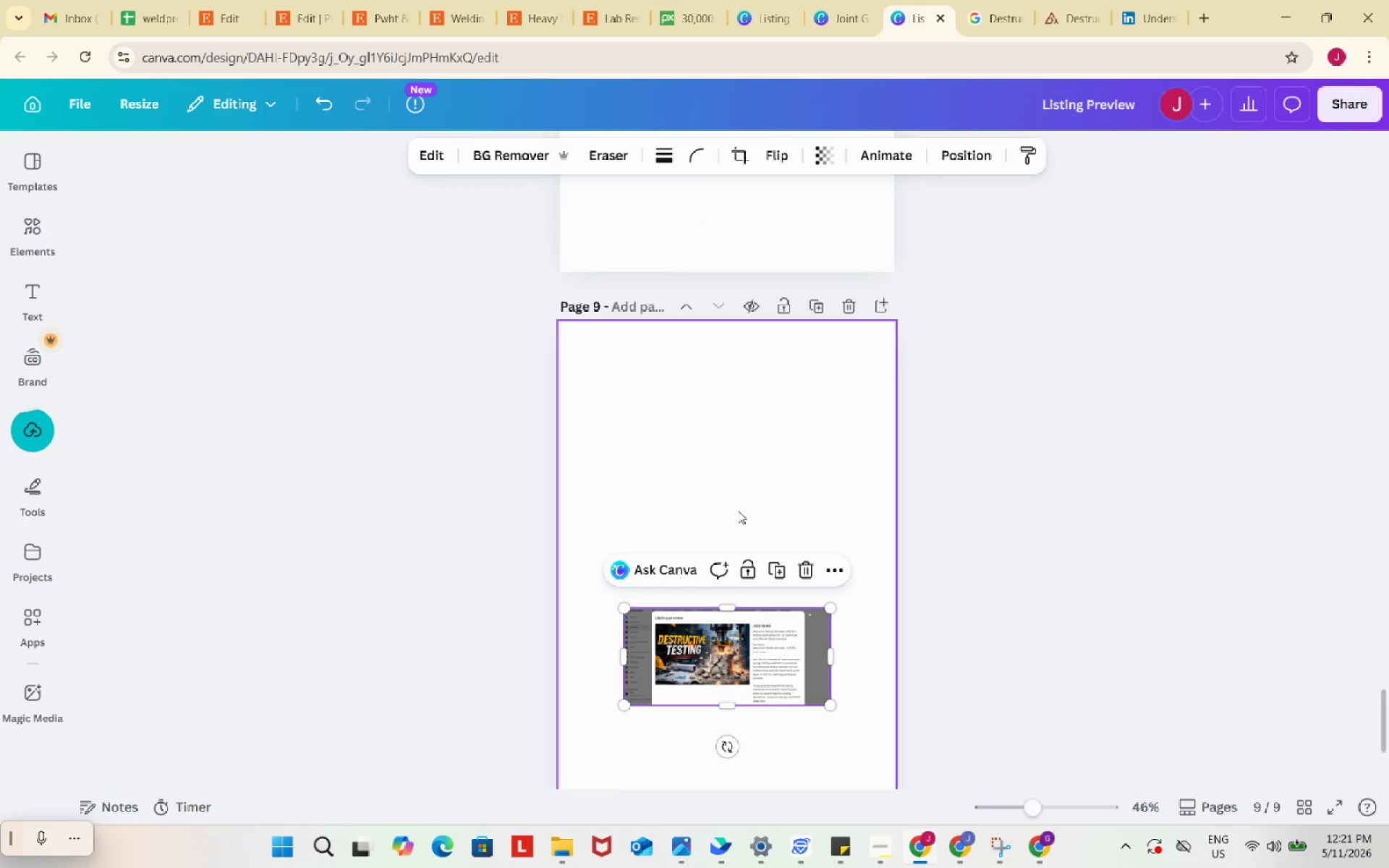 
wait(7.16)
 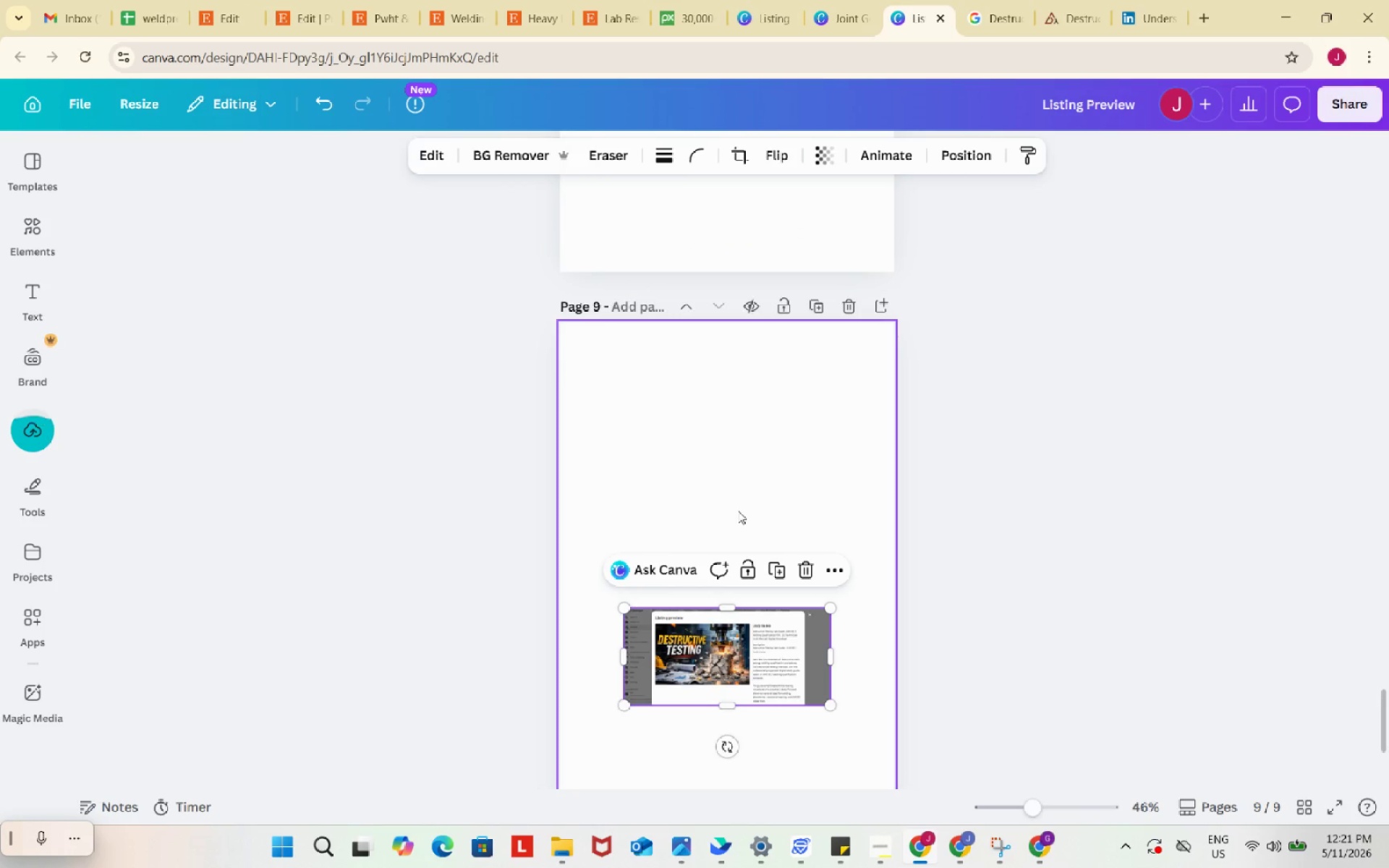 
left_click_drag(start_coordinate=[714, 642], to_coordinate=[653, 361])
 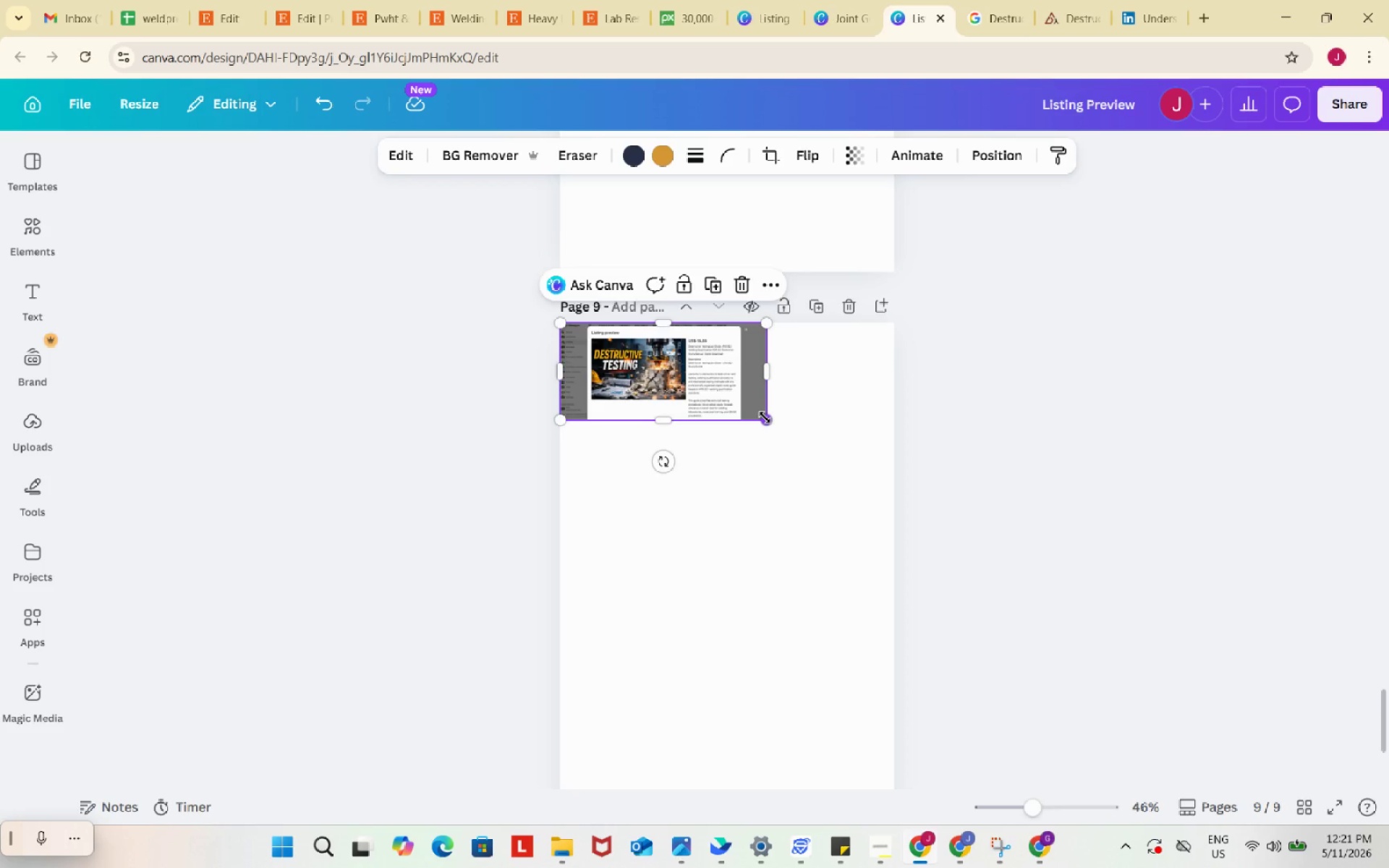 
left_click_drag(start_coordinate=[765, 417], to_coordinate=[869, 519])
 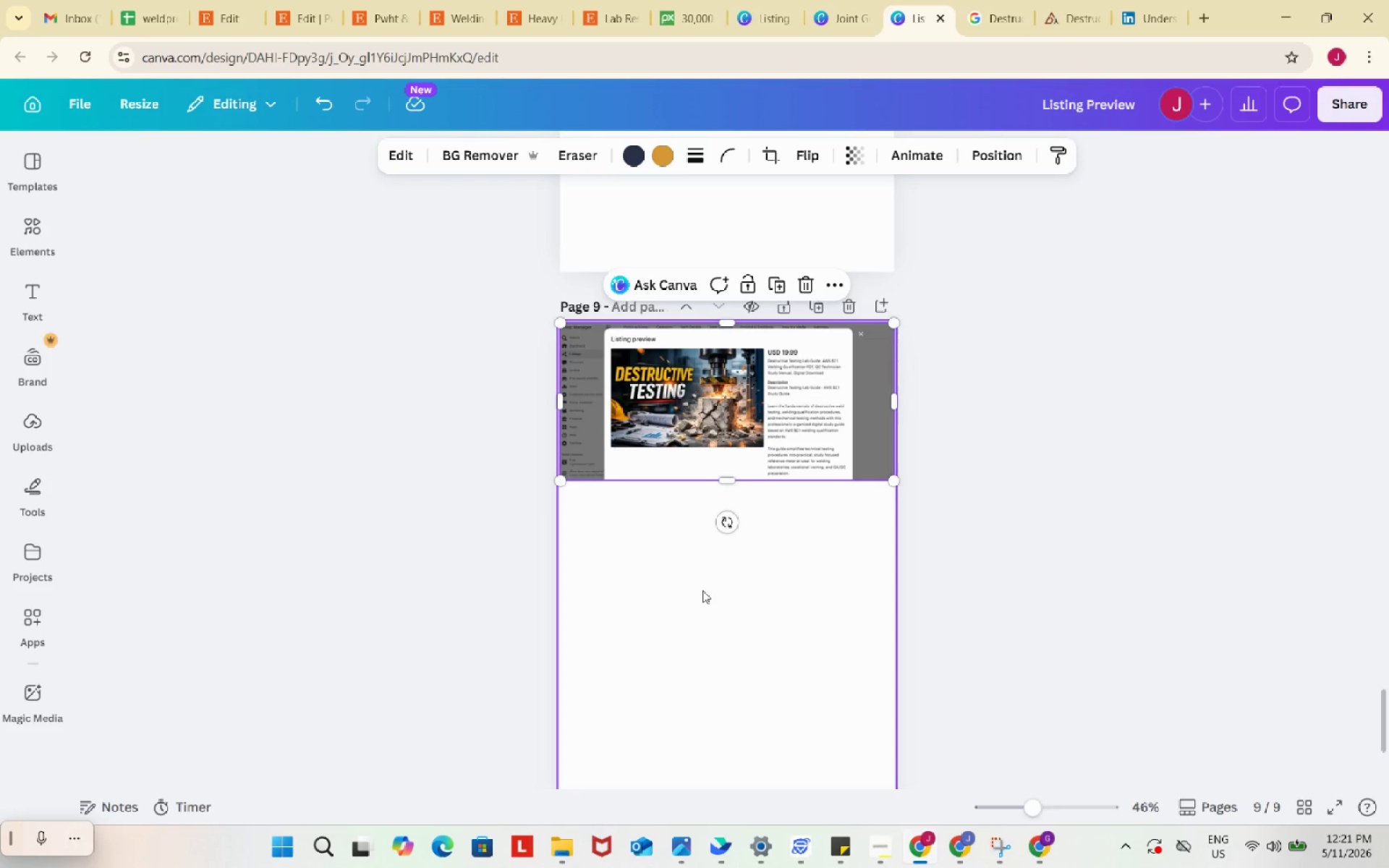 
wait(11.28)
 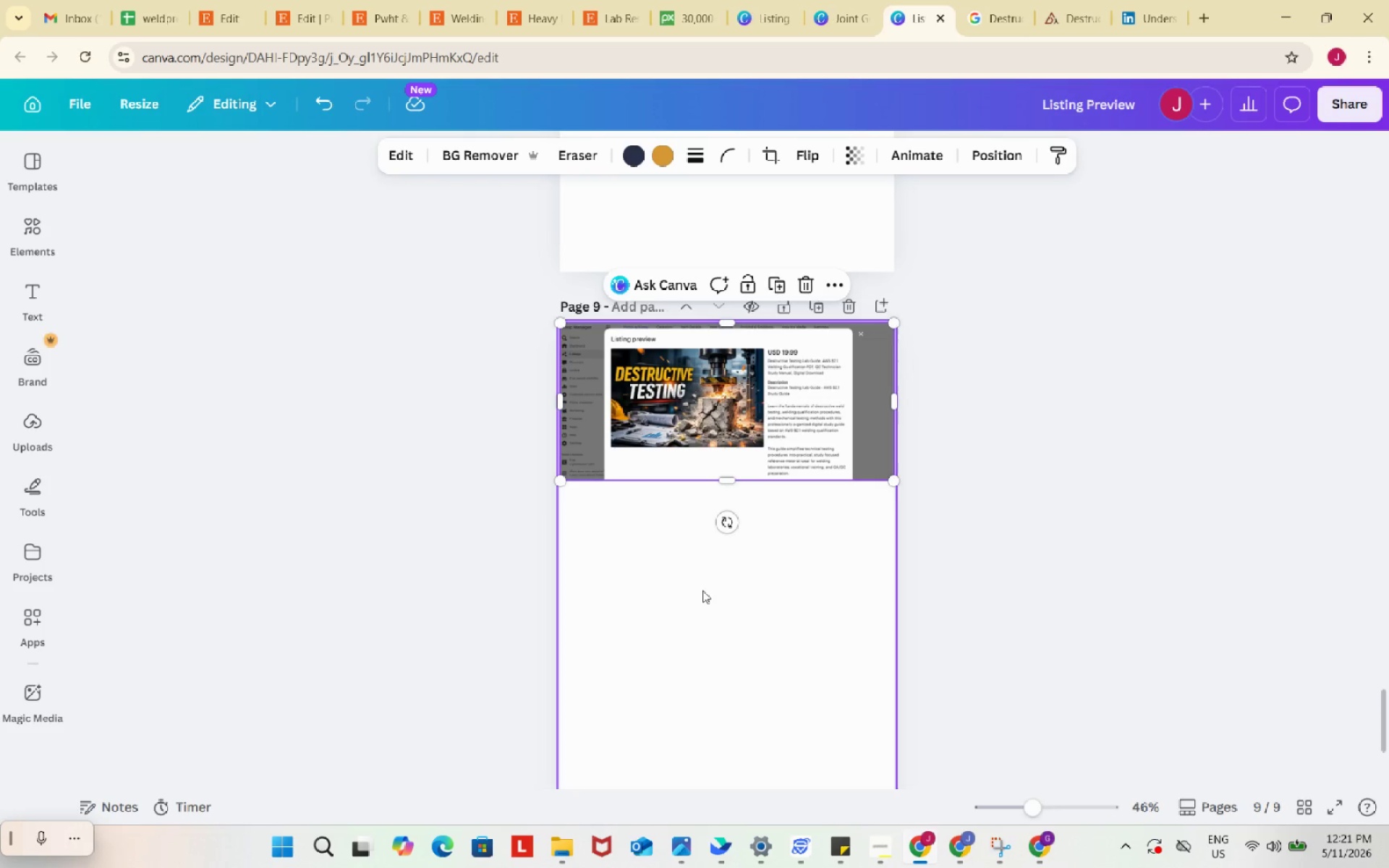 
left_click([247, 0])
 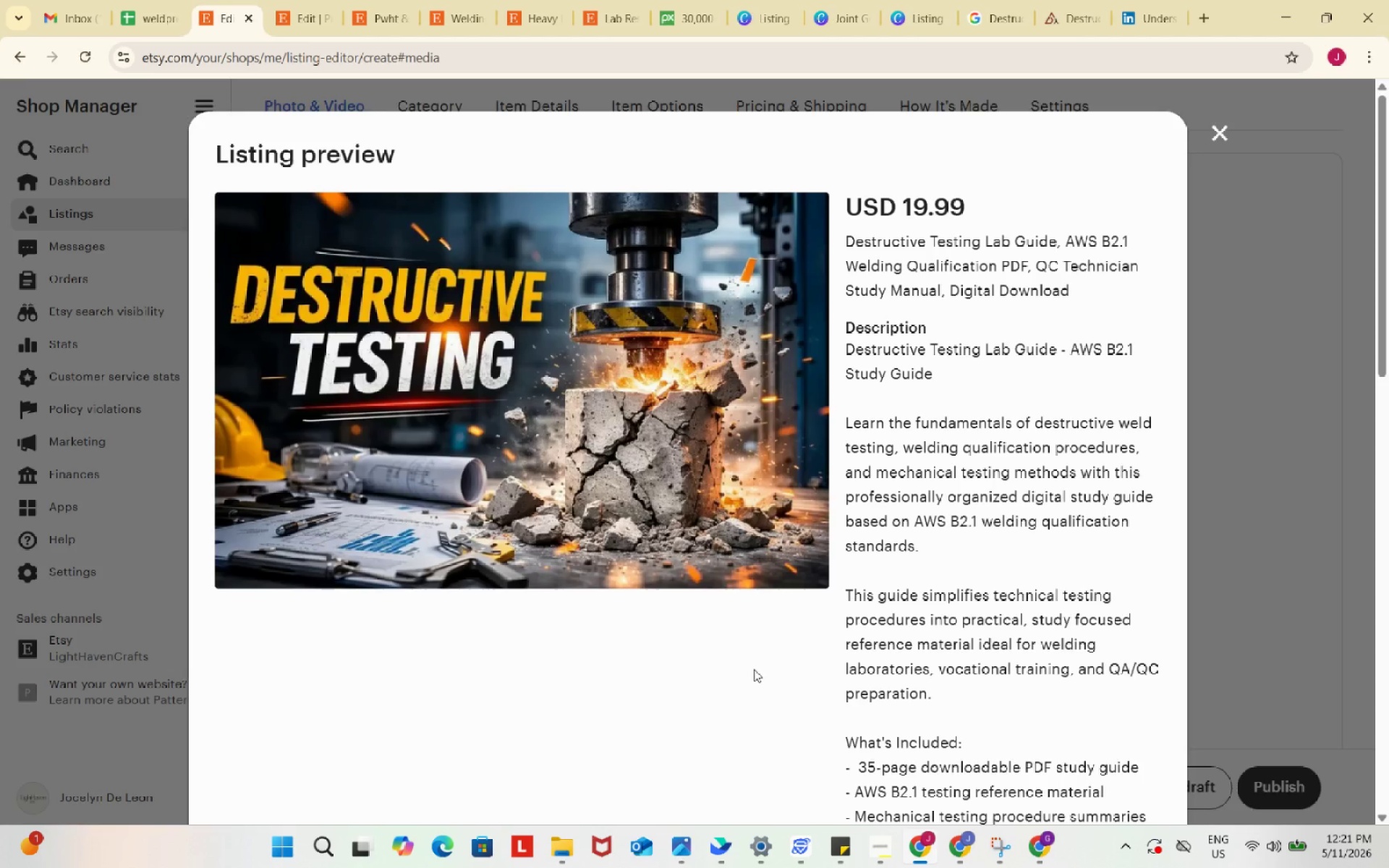 
scroll: coordinate [755, 668], scroll_direction: down, amount: 14.0
 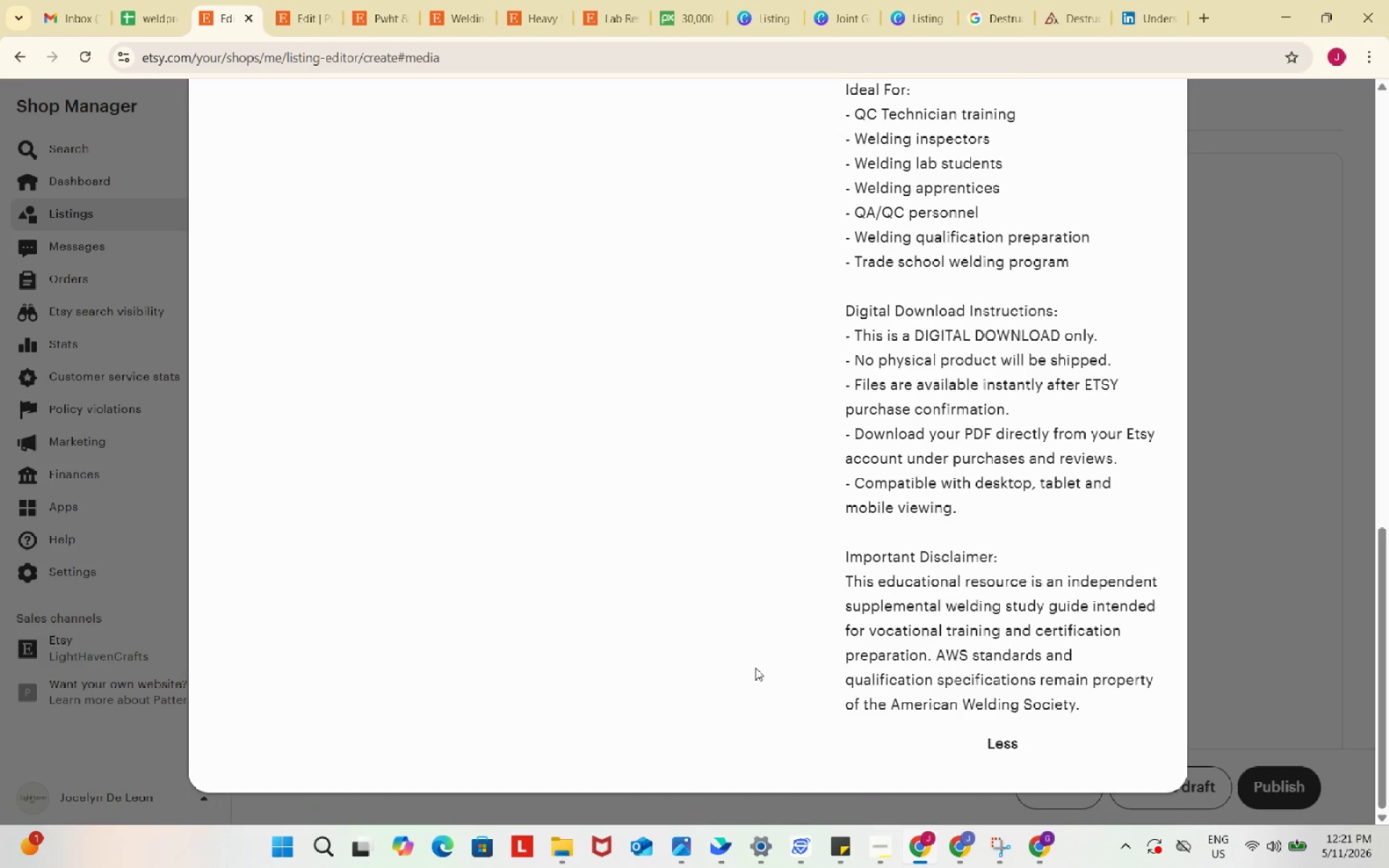 
scroll: coordinate [757, 665], scroll_direction: up, amount: 7.0
 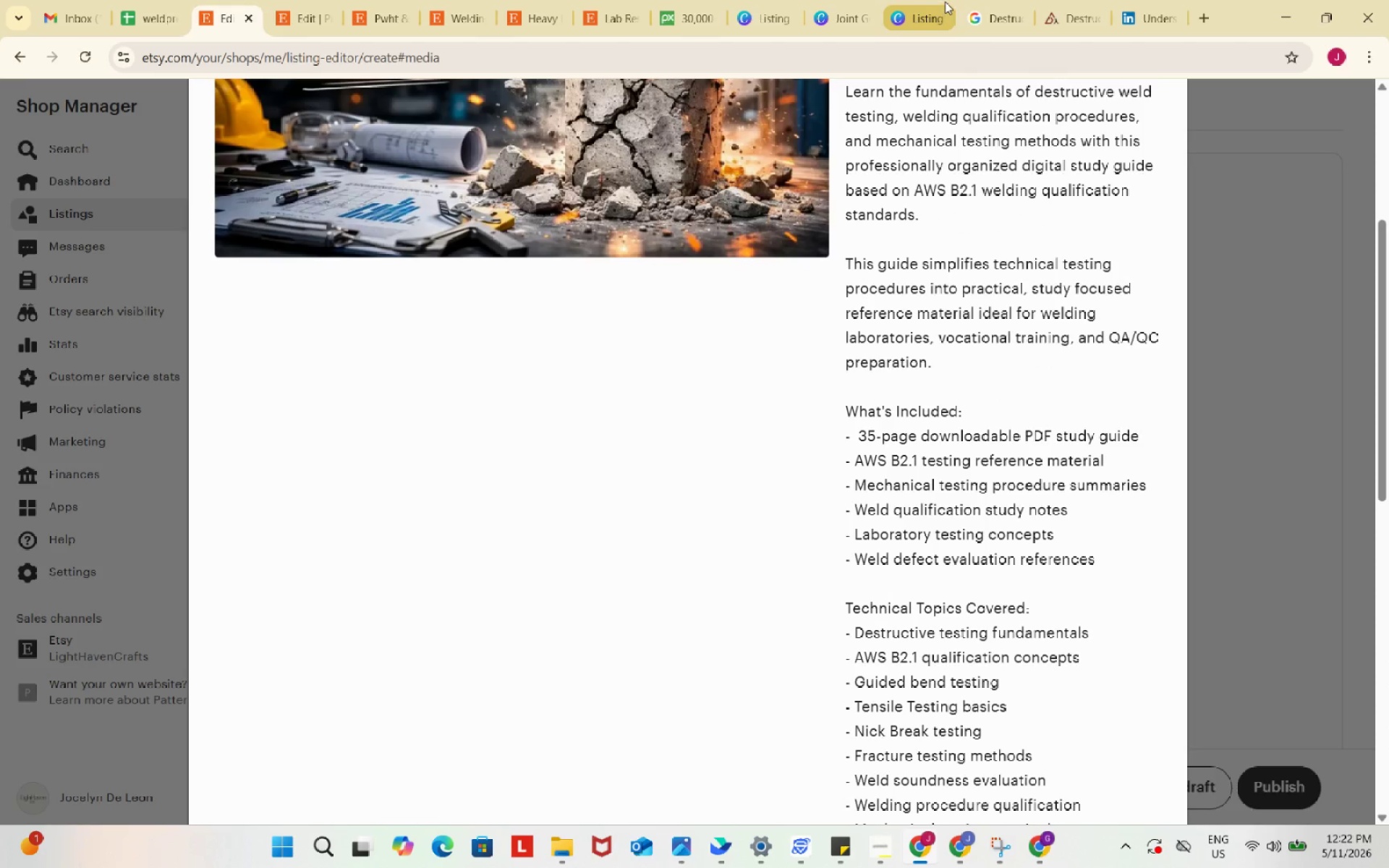 
wait(6.27)
 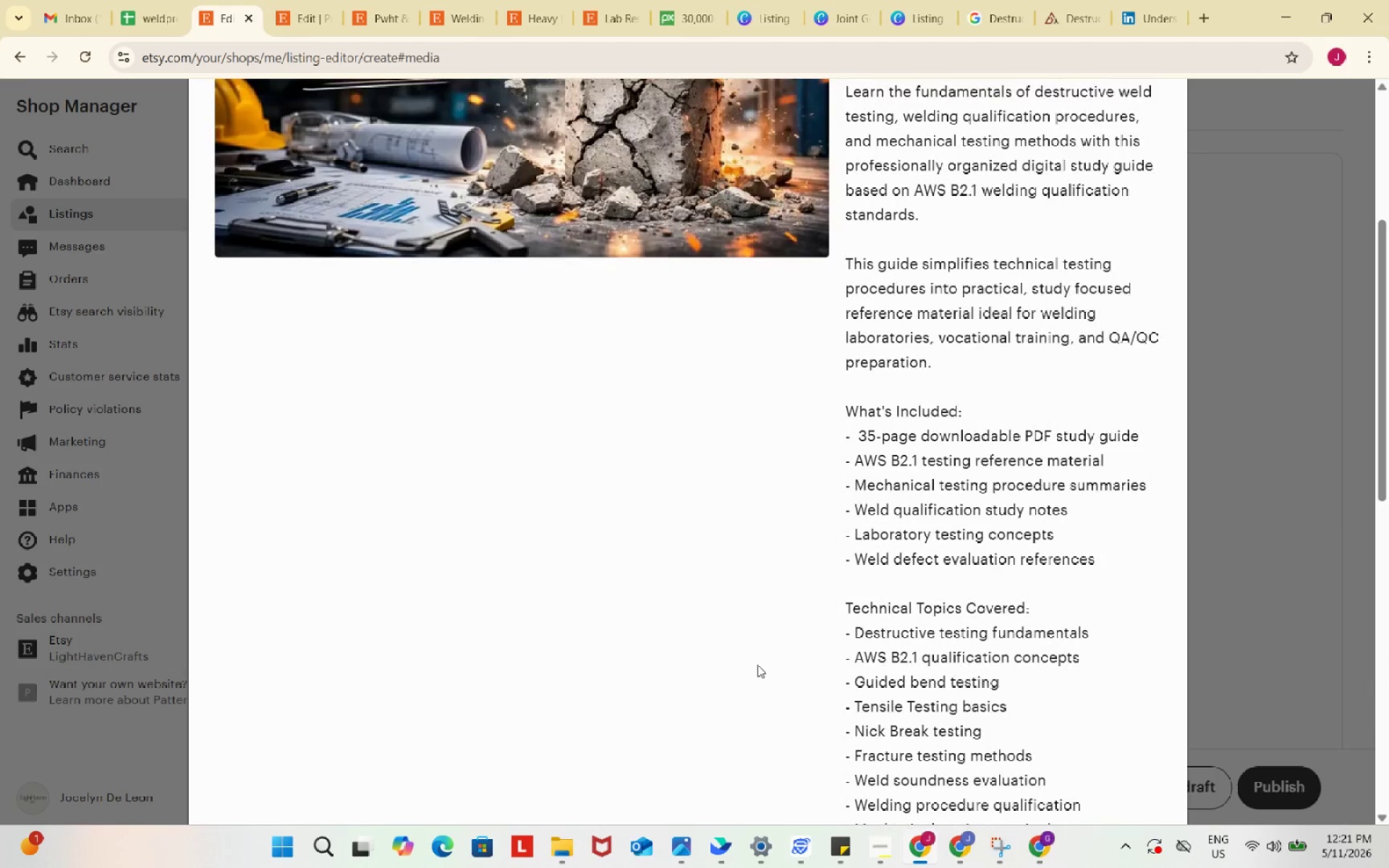 
left_click([221, 0])
 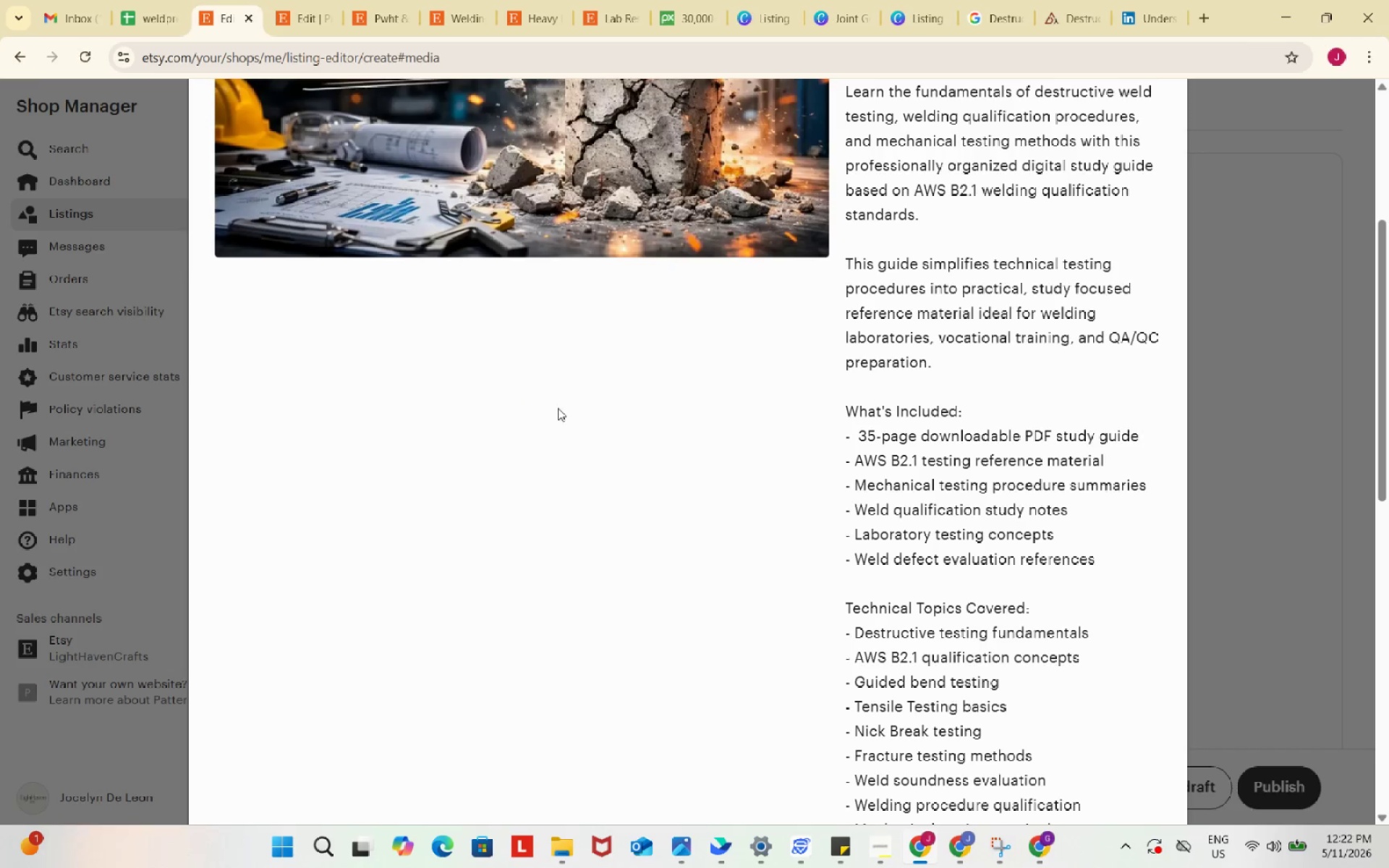 
scroll: coordinate [720, 568], scroll_direction: down, amount: 2.0
 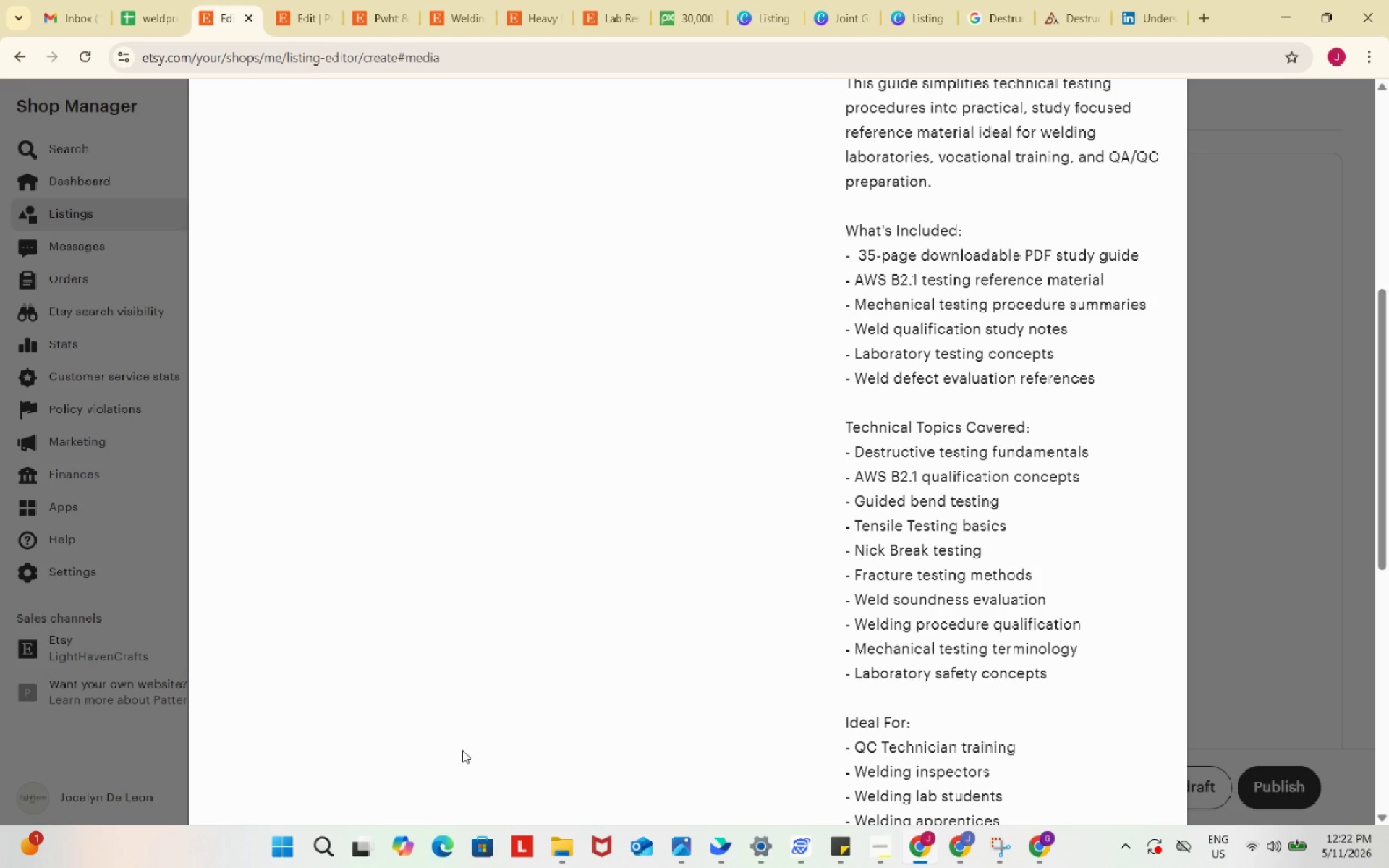 
key(Meta+Shift+S)
 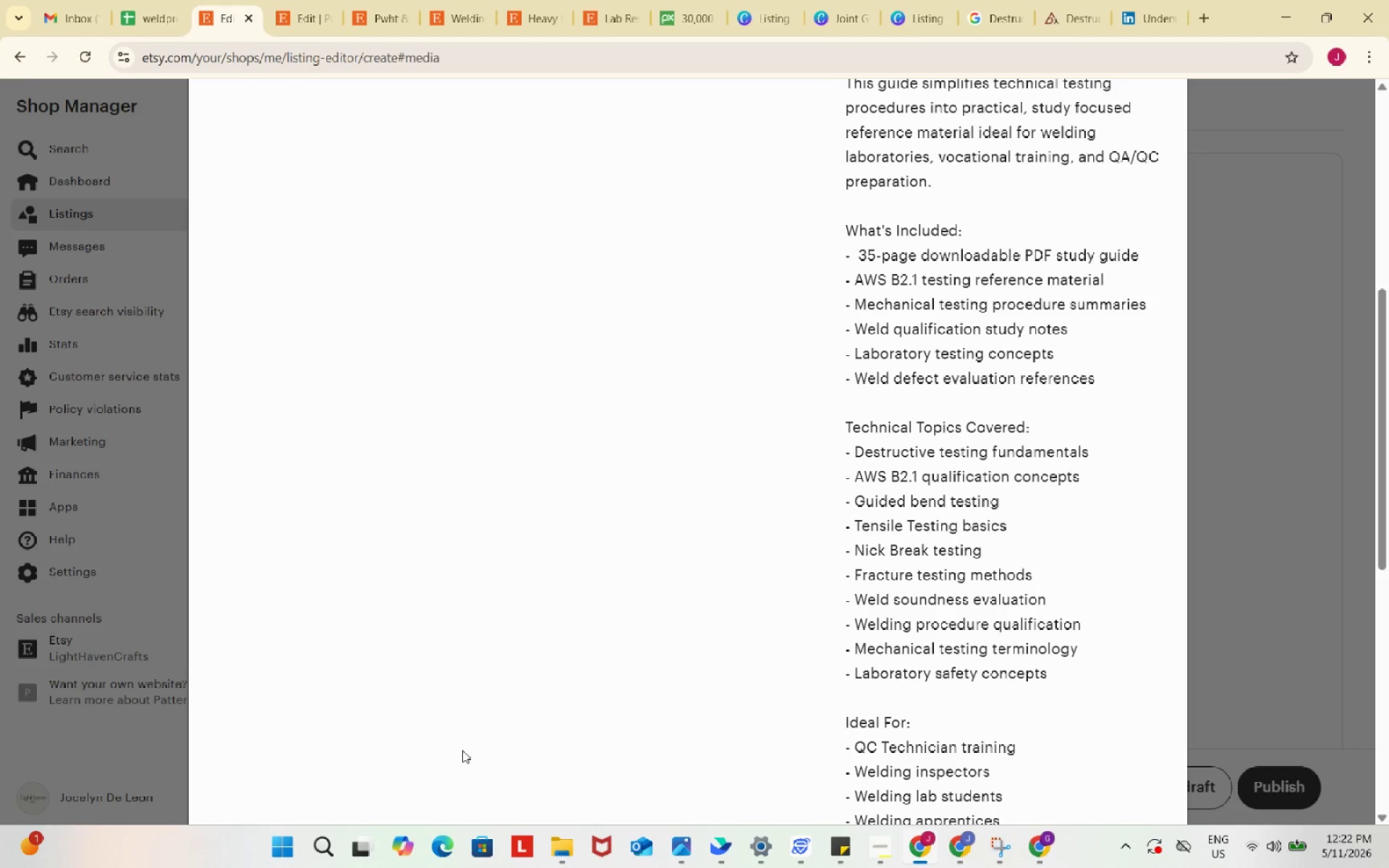 
left_click_drag(start_coordinate=[221, 203], to_coordinate=[1177, 707])
 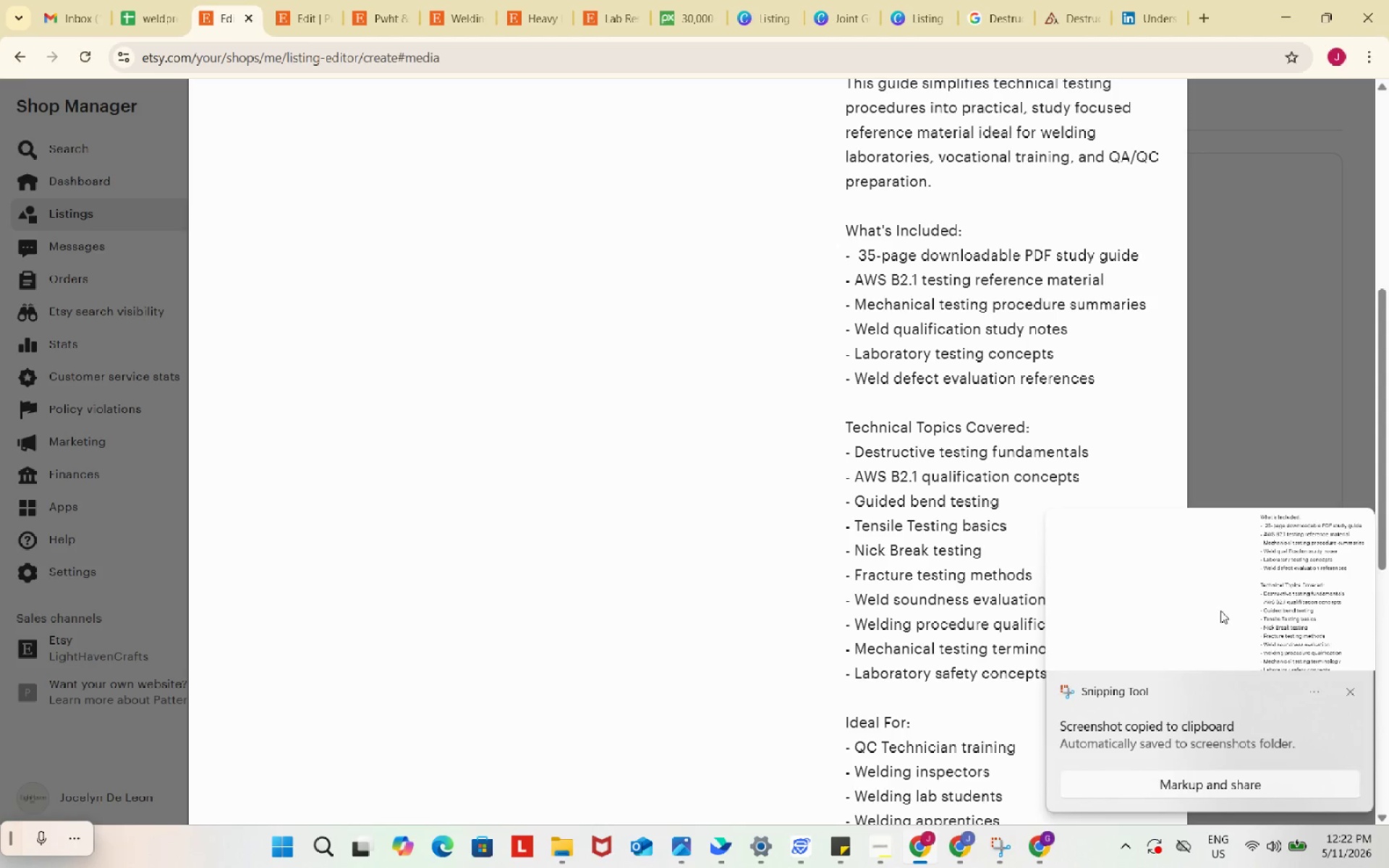 
left_click([1226, 564])
 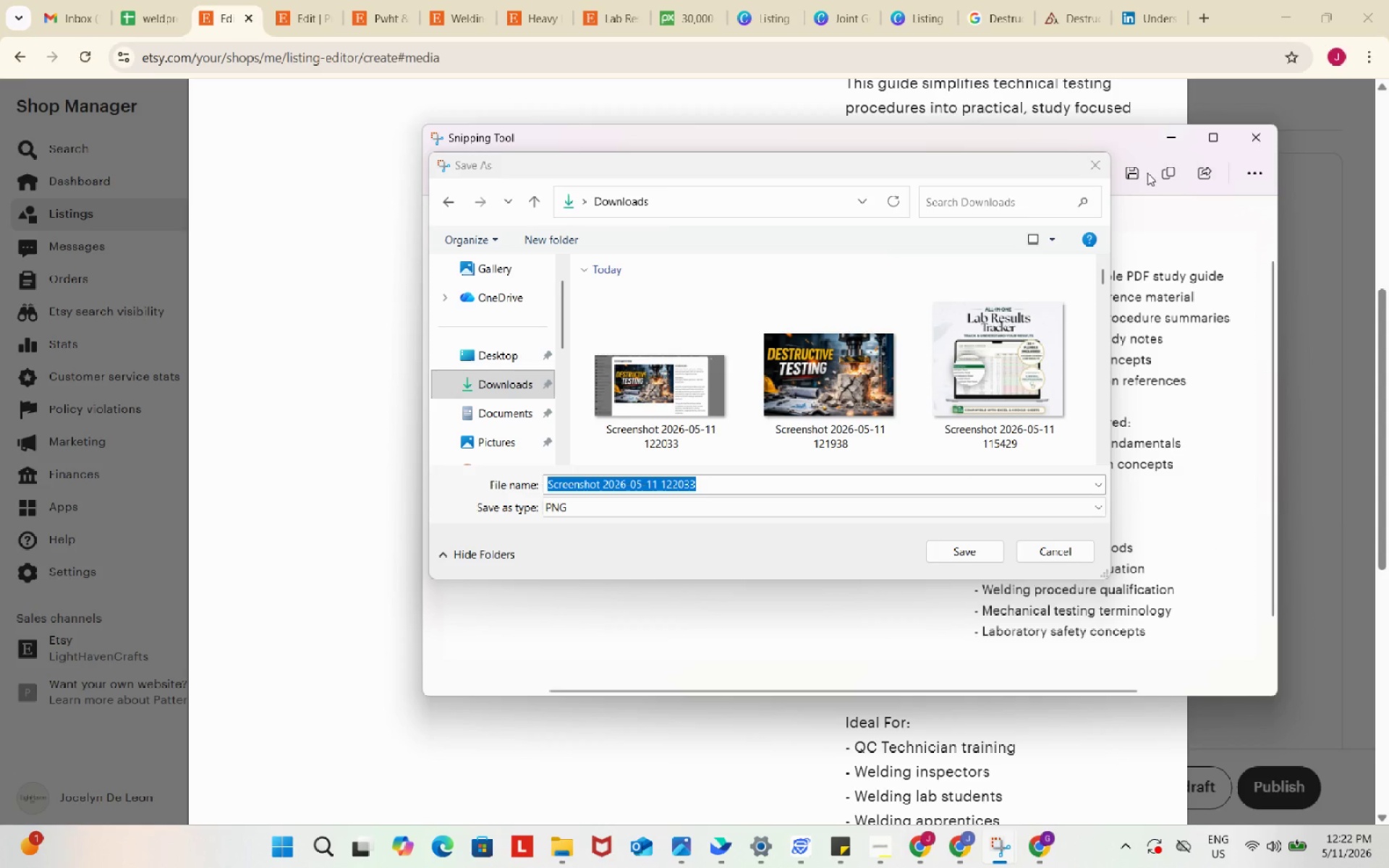 
left_click([1100, 163])
 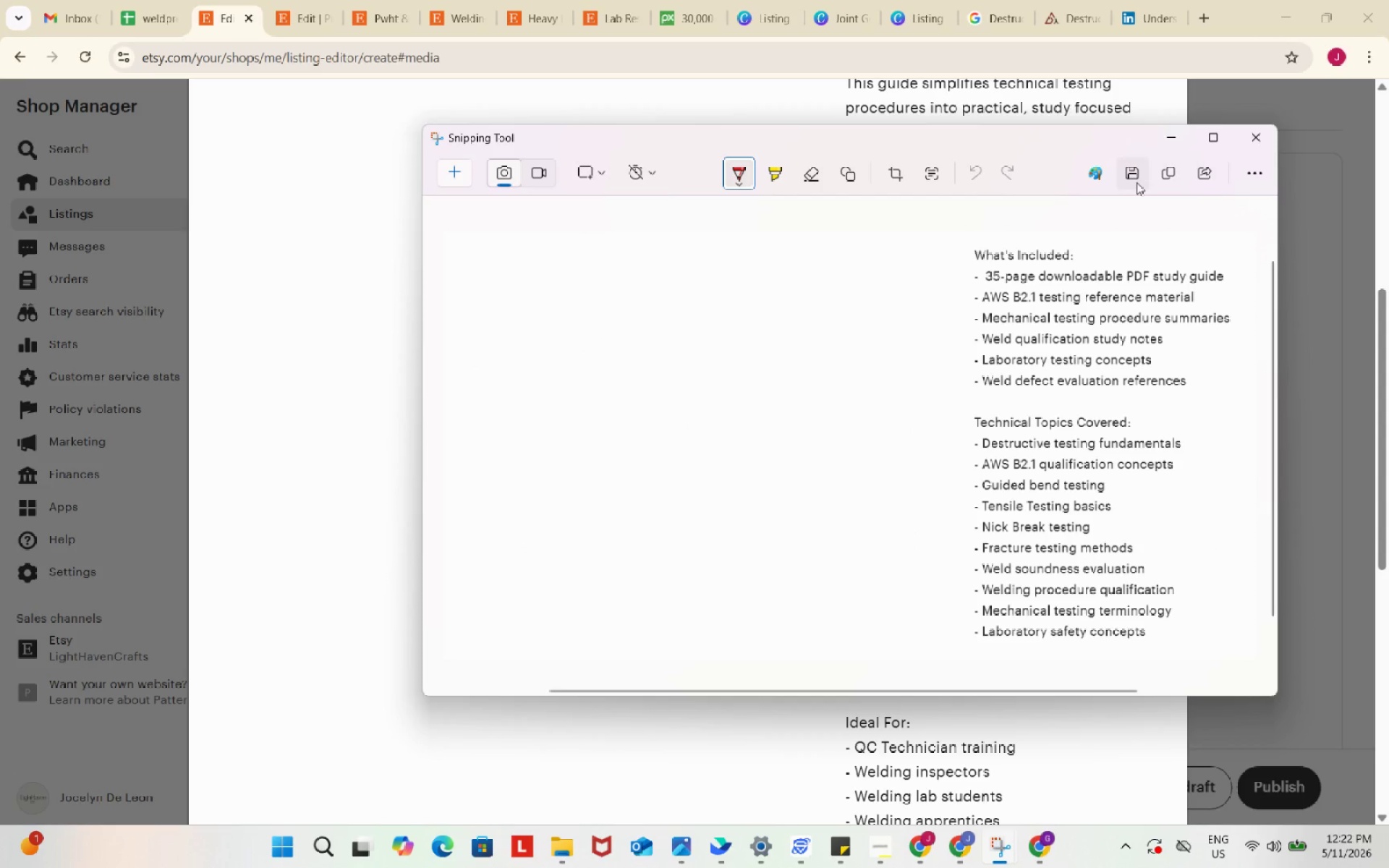 
left_click([1142, 174])
 